 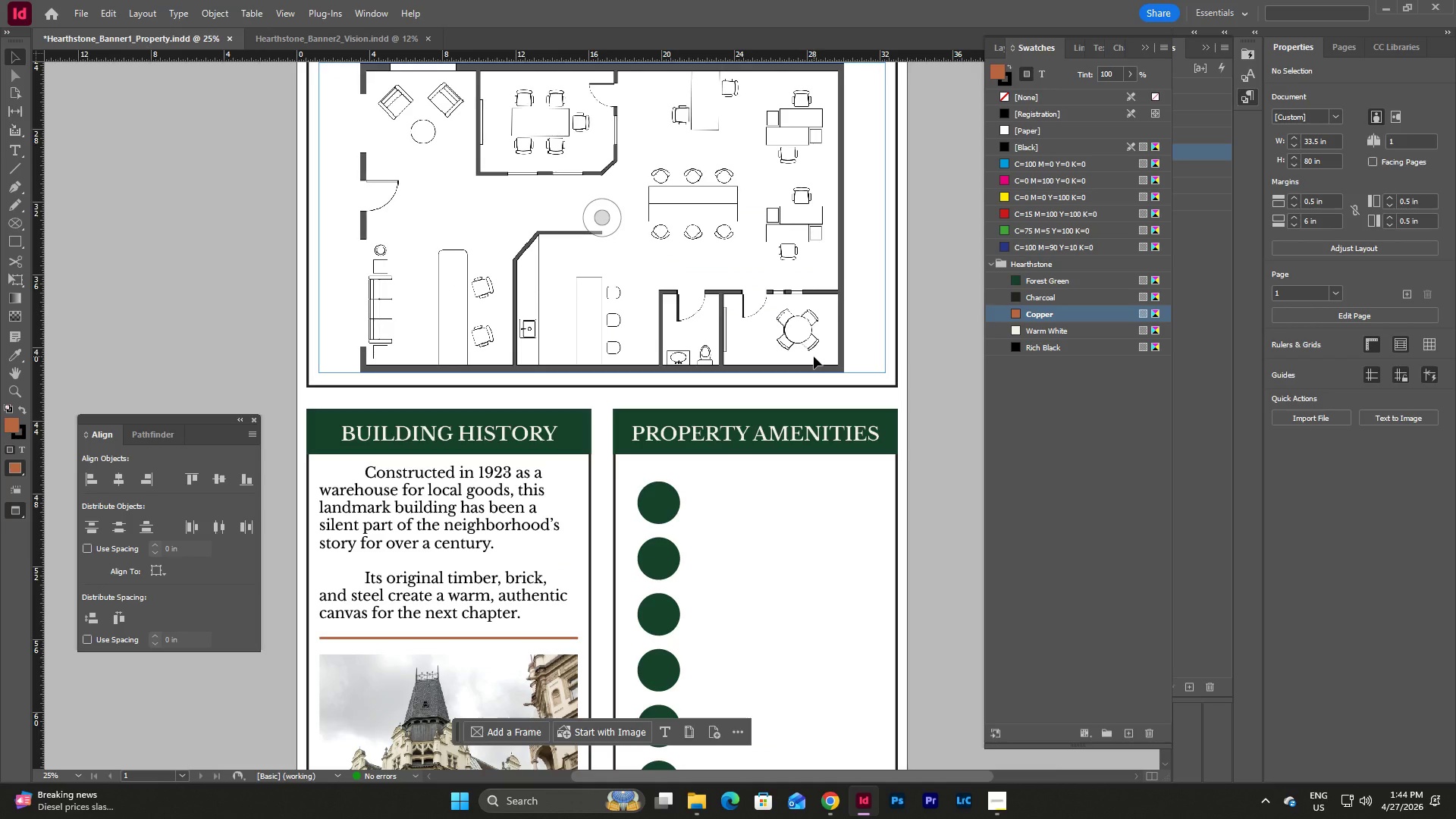 
scroll: coordinate [814, 356], scroll_direction: down, amount: 3.0
 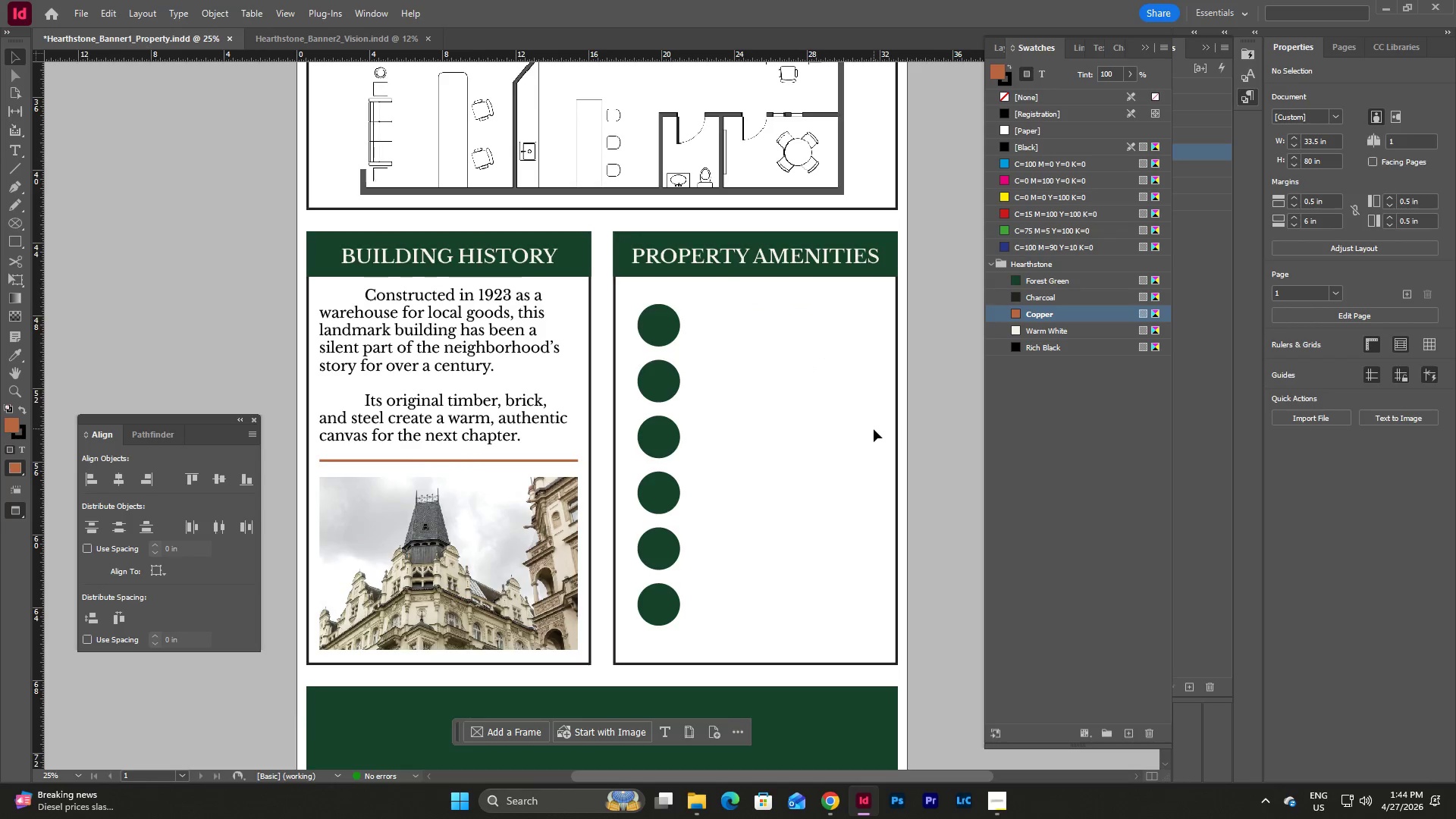 
scroll: coordinate [875, 430], scroll_direction: up, amount: 1.0
 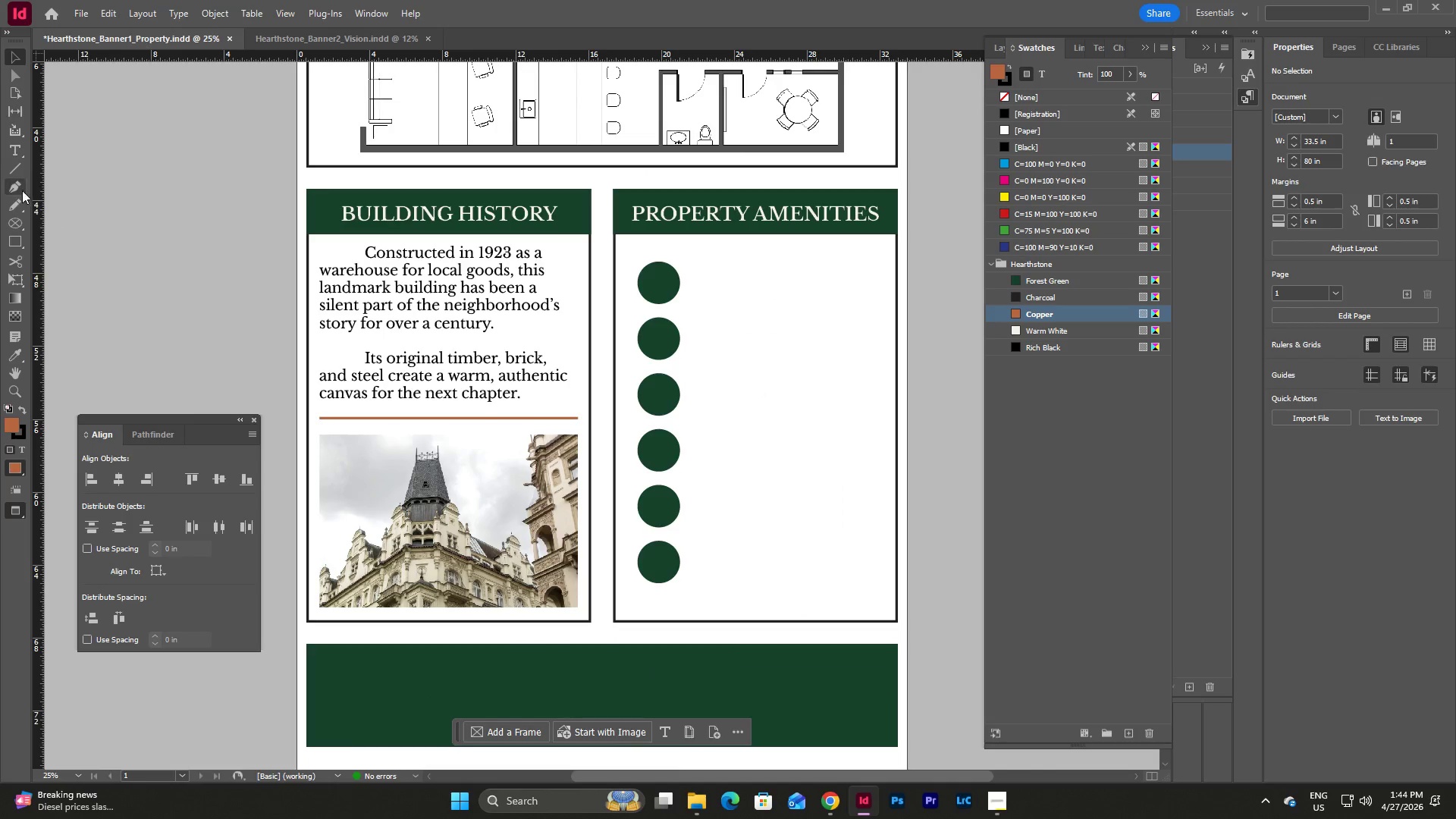 
left_click([14, 152])
 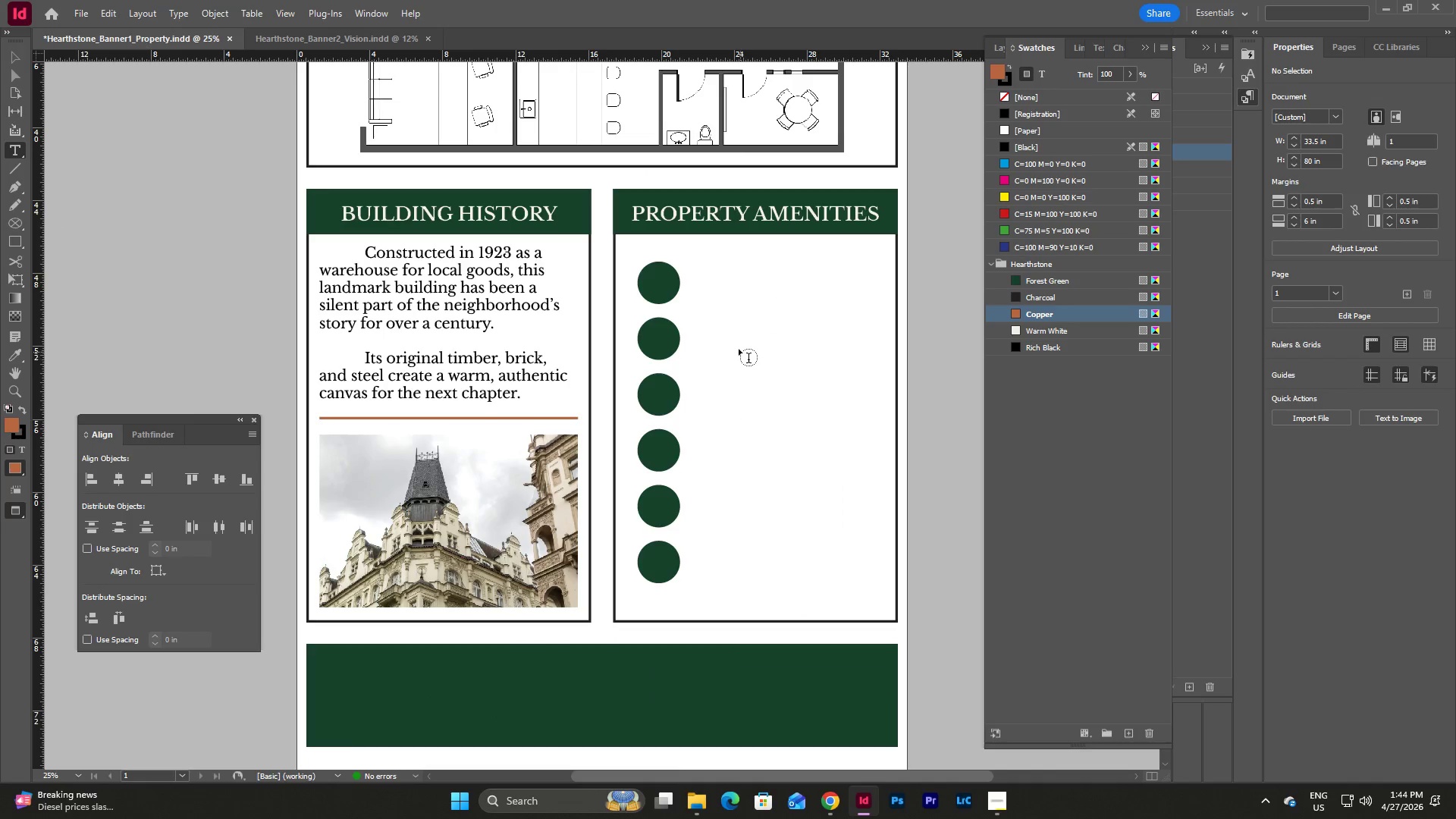 
left_click_drag(start_coordinate=[724, 333], to_coordinate=[873, 365])
 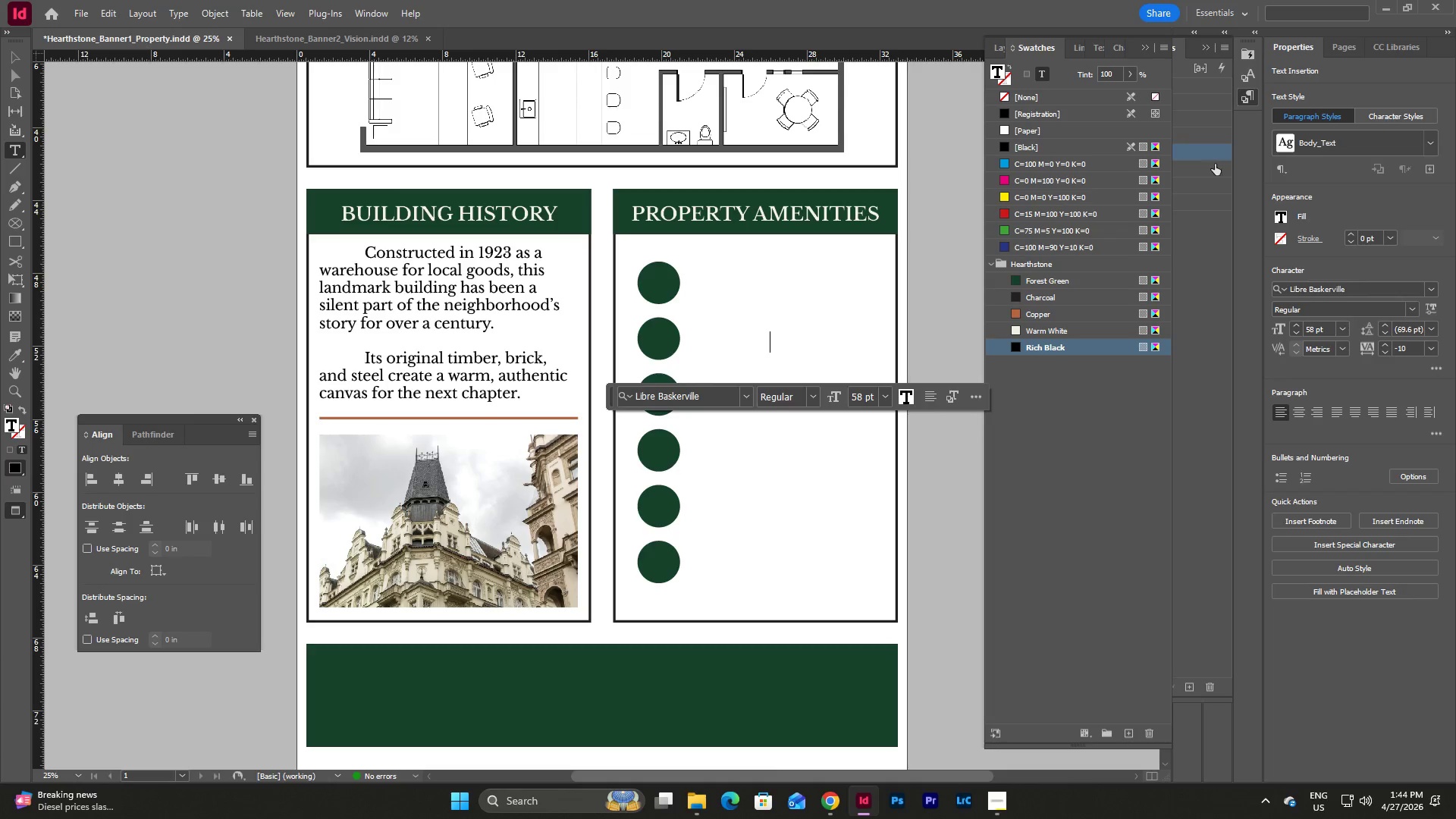 
left_click([1210, 246])
 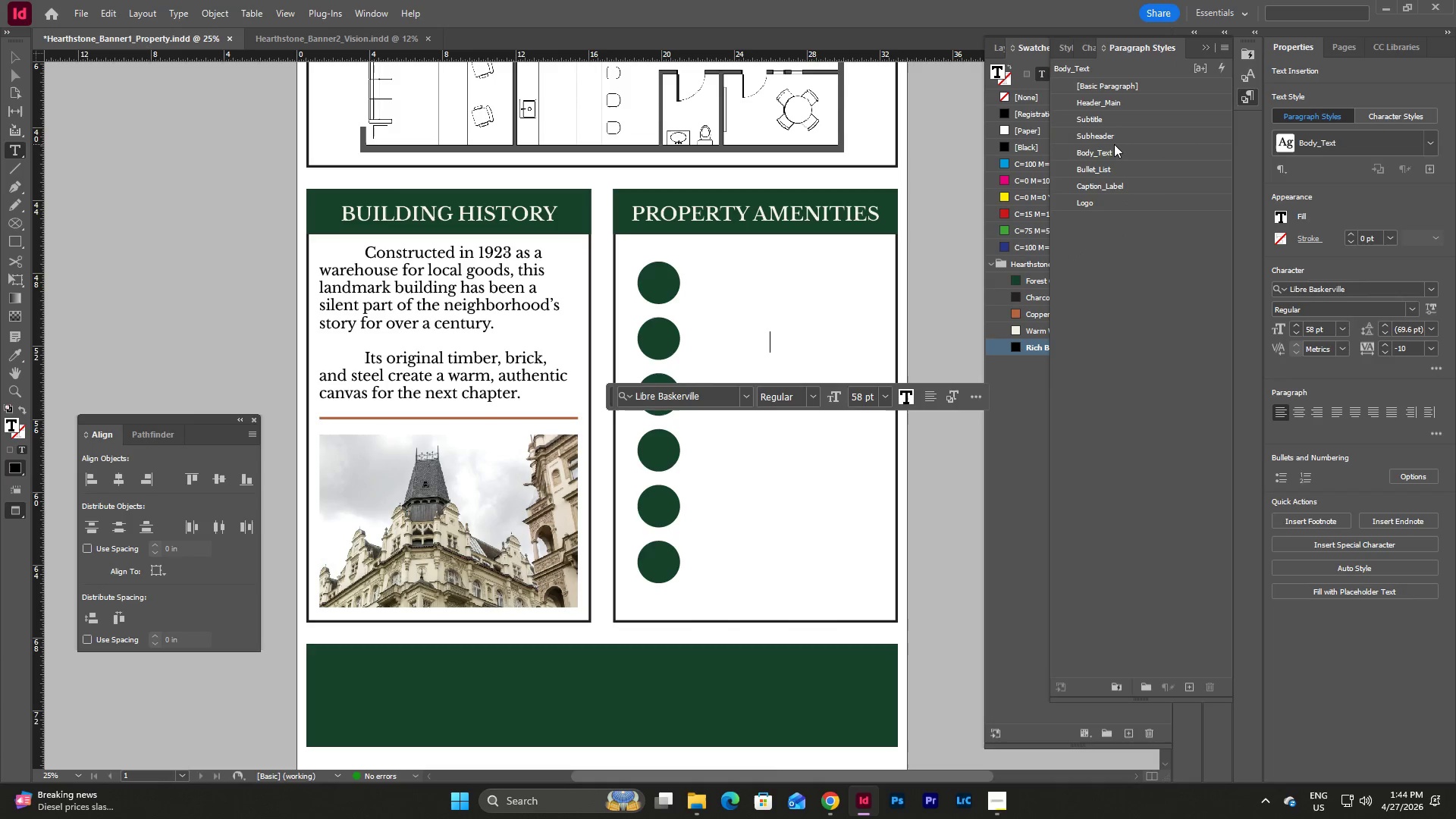 
left_click([1110, 149])
 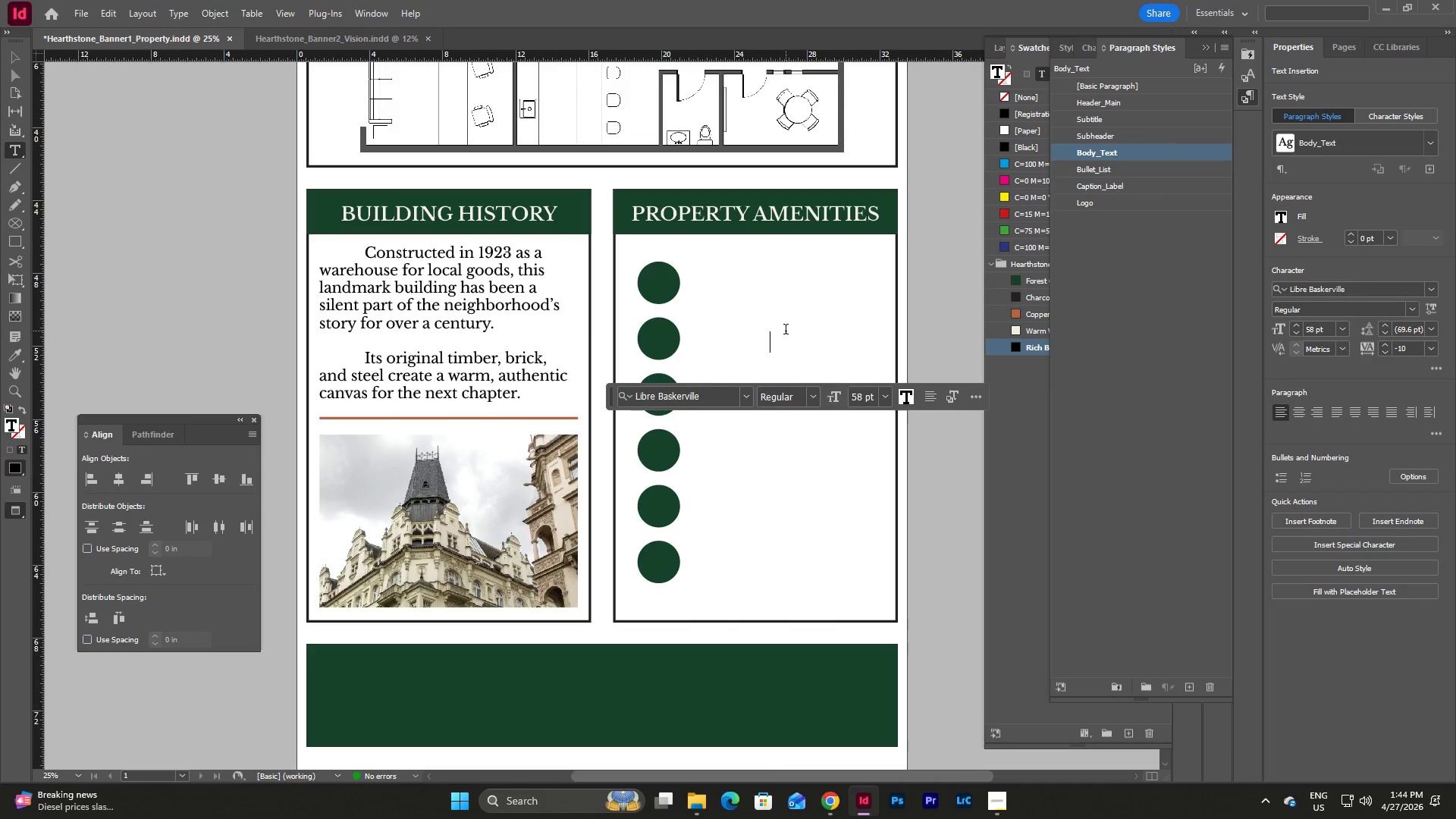 
key(Numpad4)
 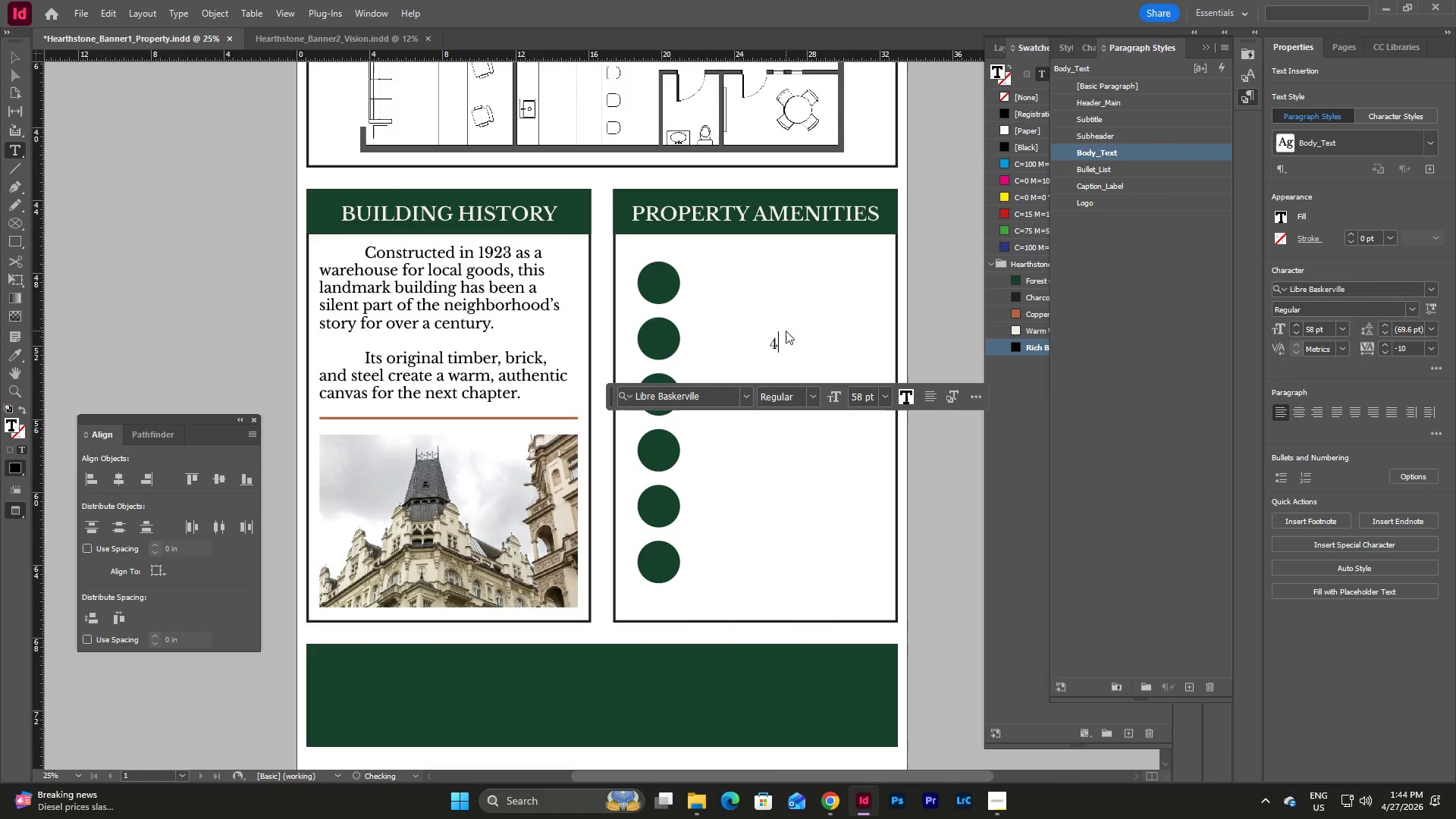 
key(Numpad0)
 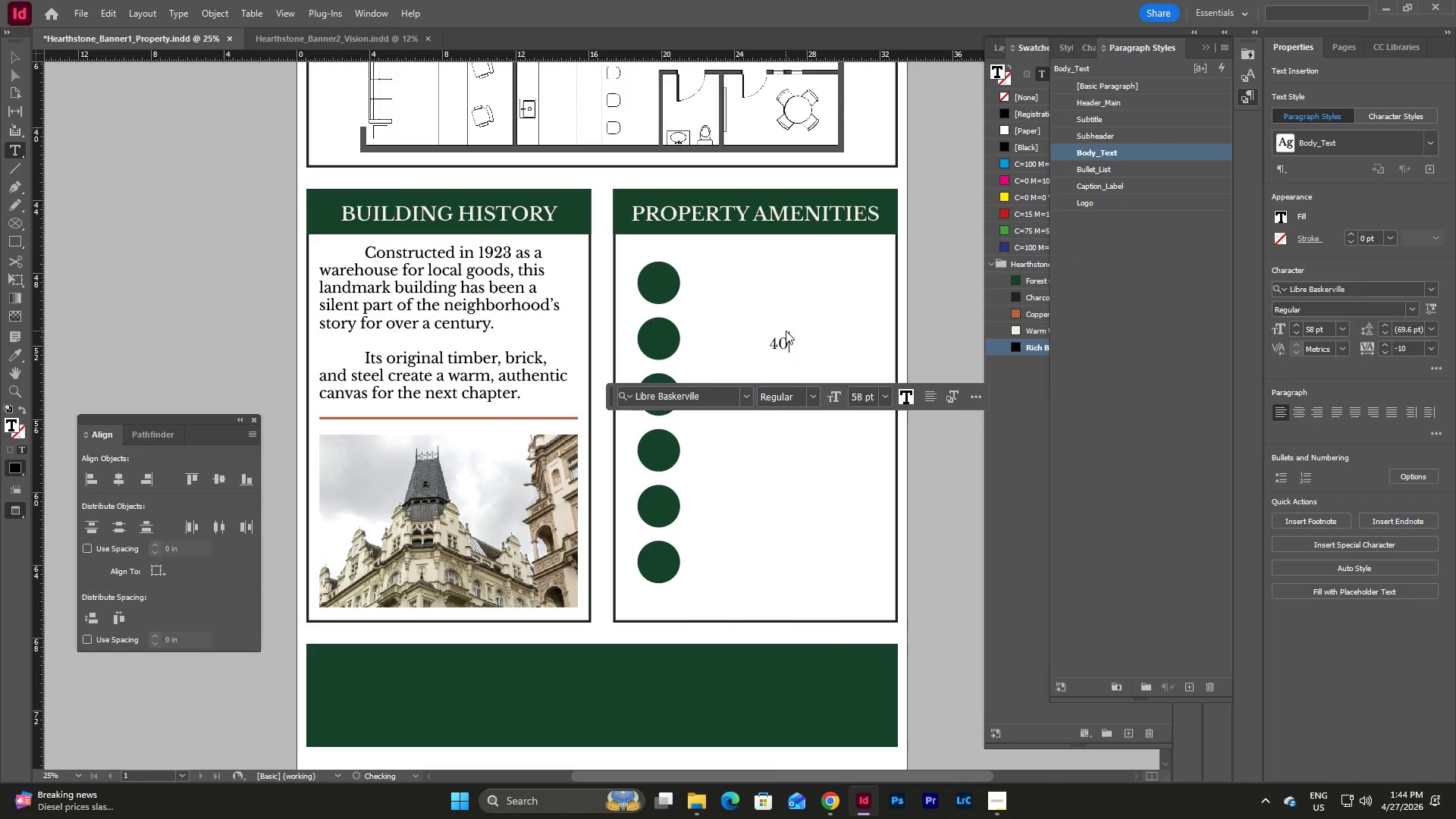 
key(Numpad0)
 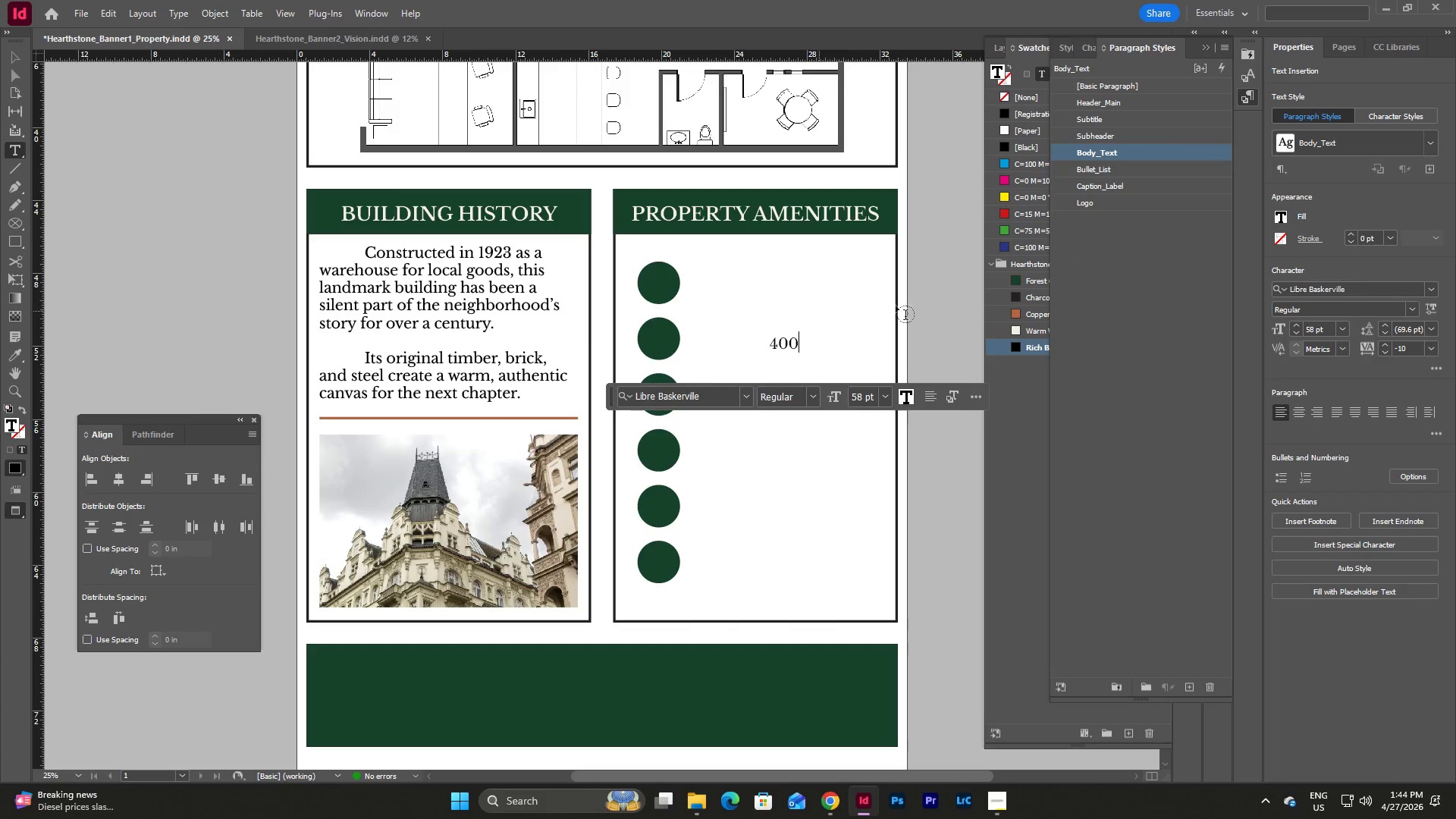 
key(Escape)
 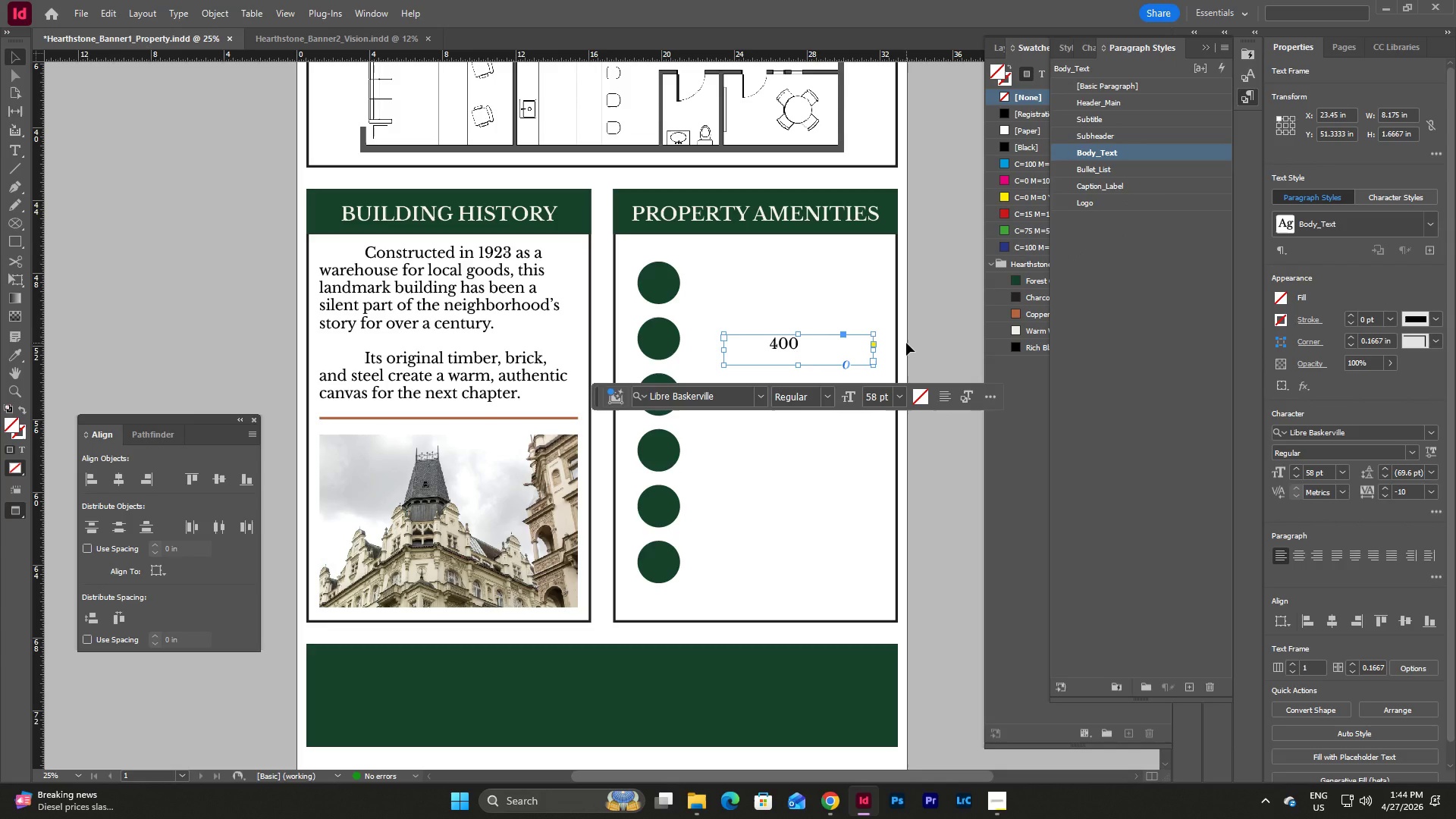 
left_click([906, 343])
 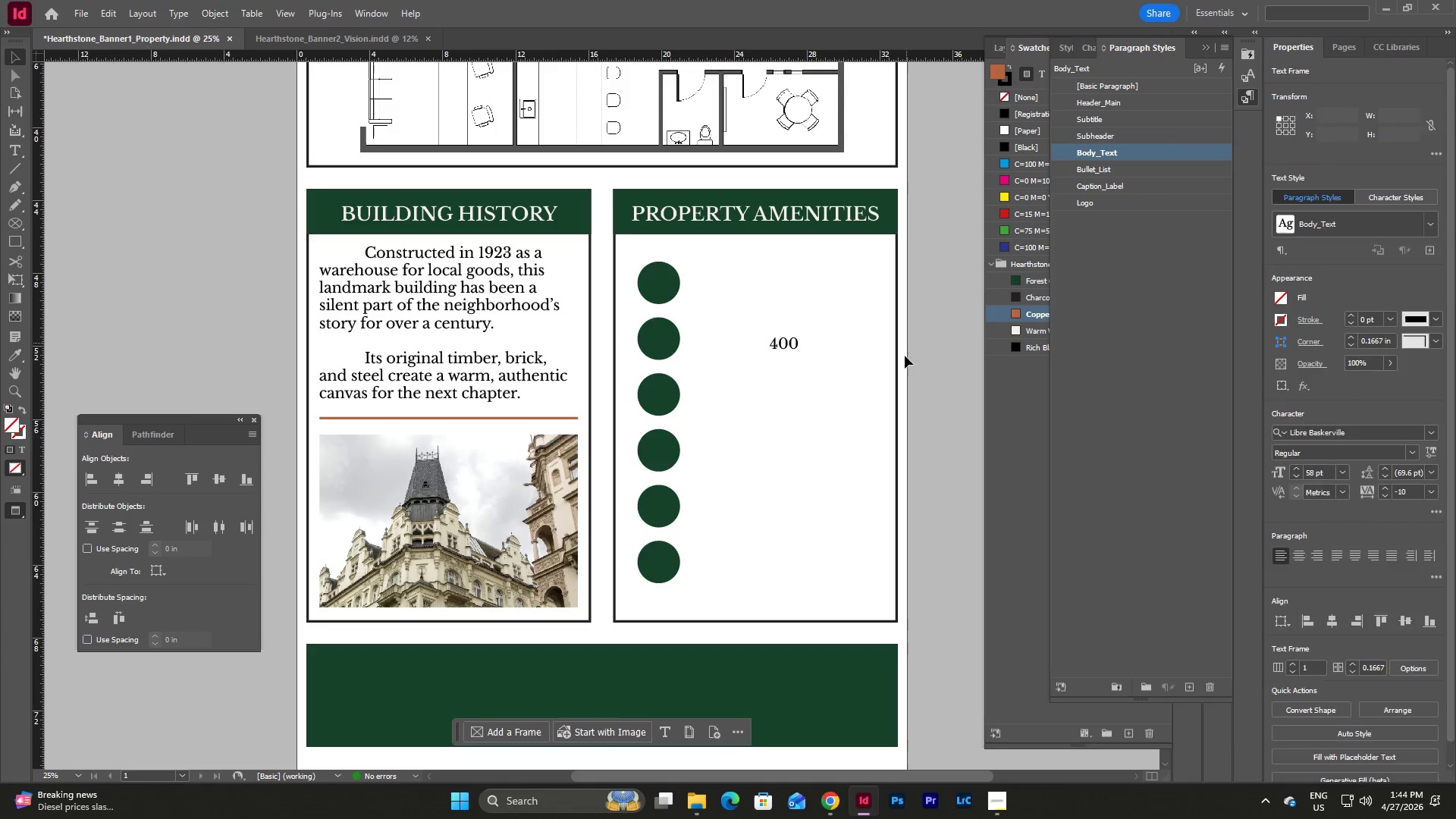 
key(Escape)
 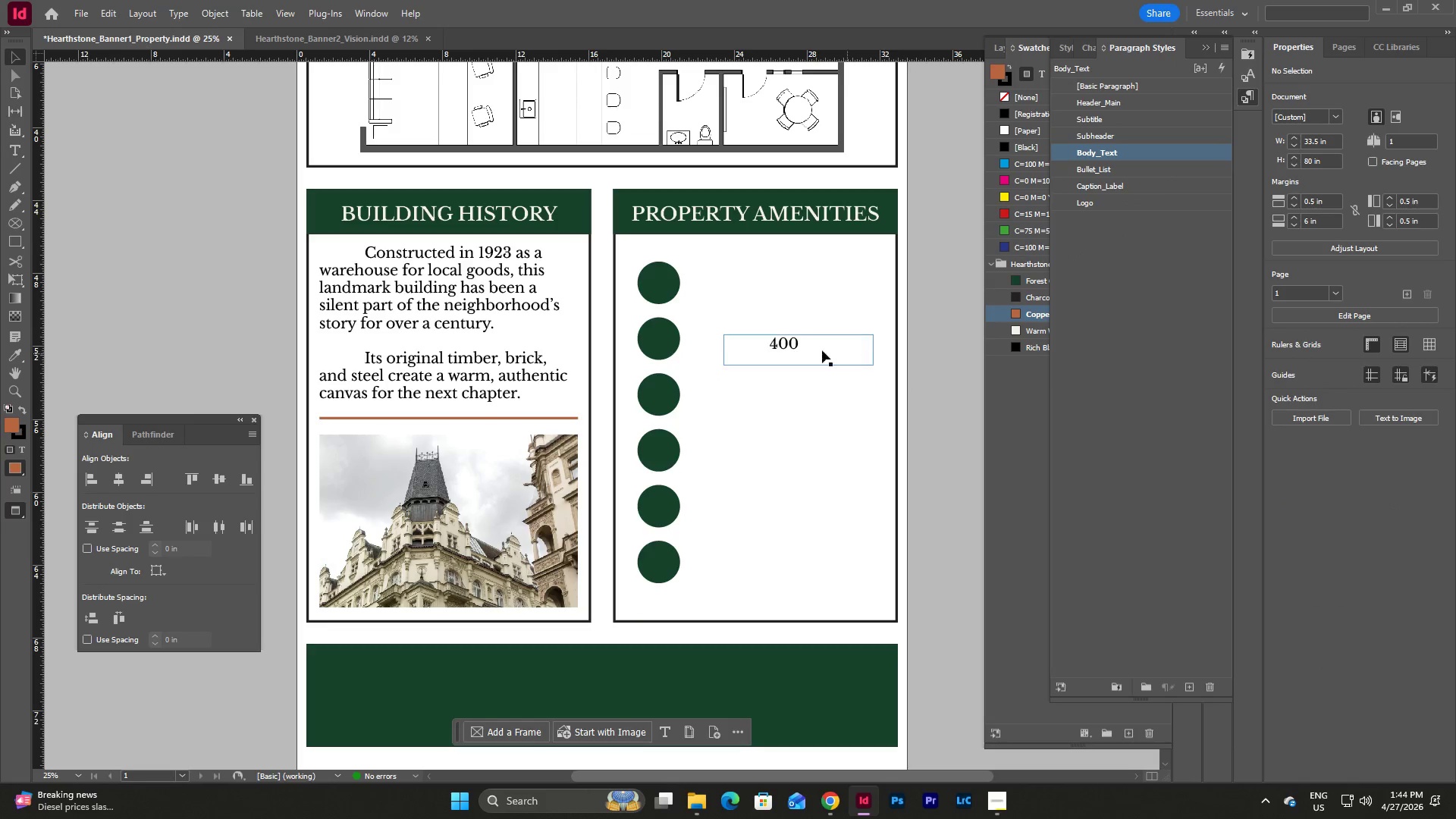 
left_click([816, 349])
 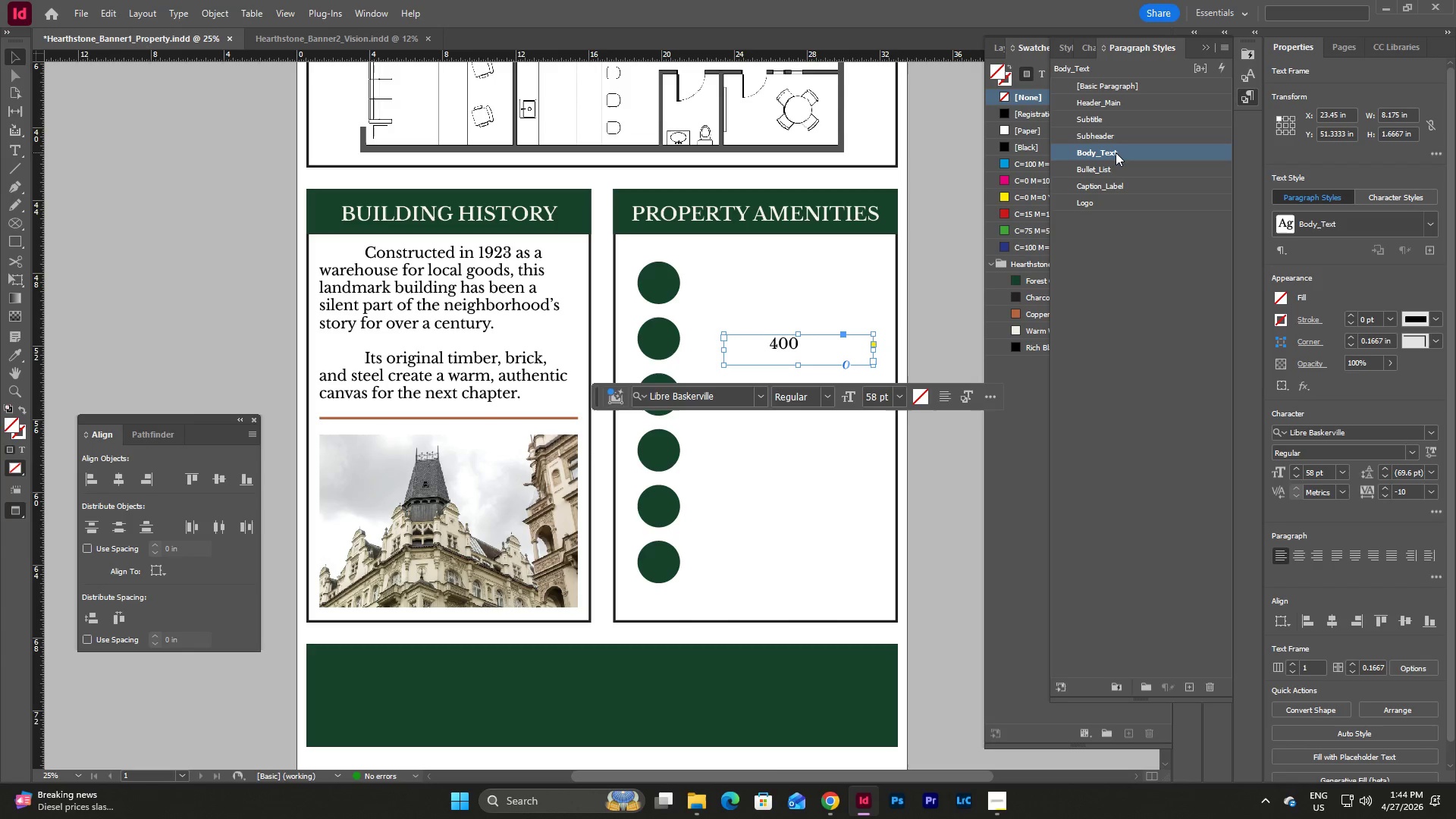 
double_click([1116, 152])
 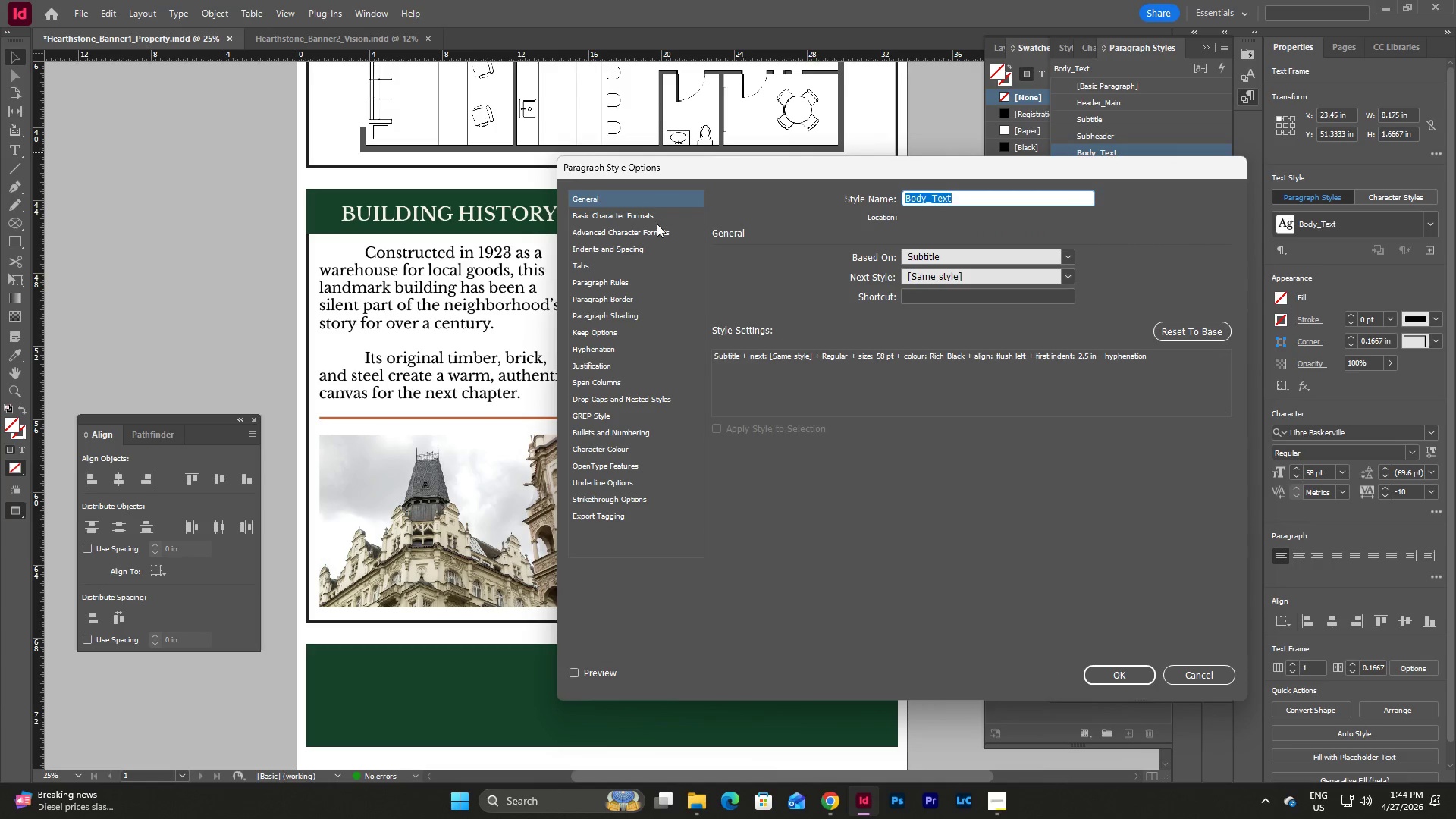 
left_click([649, 215])
 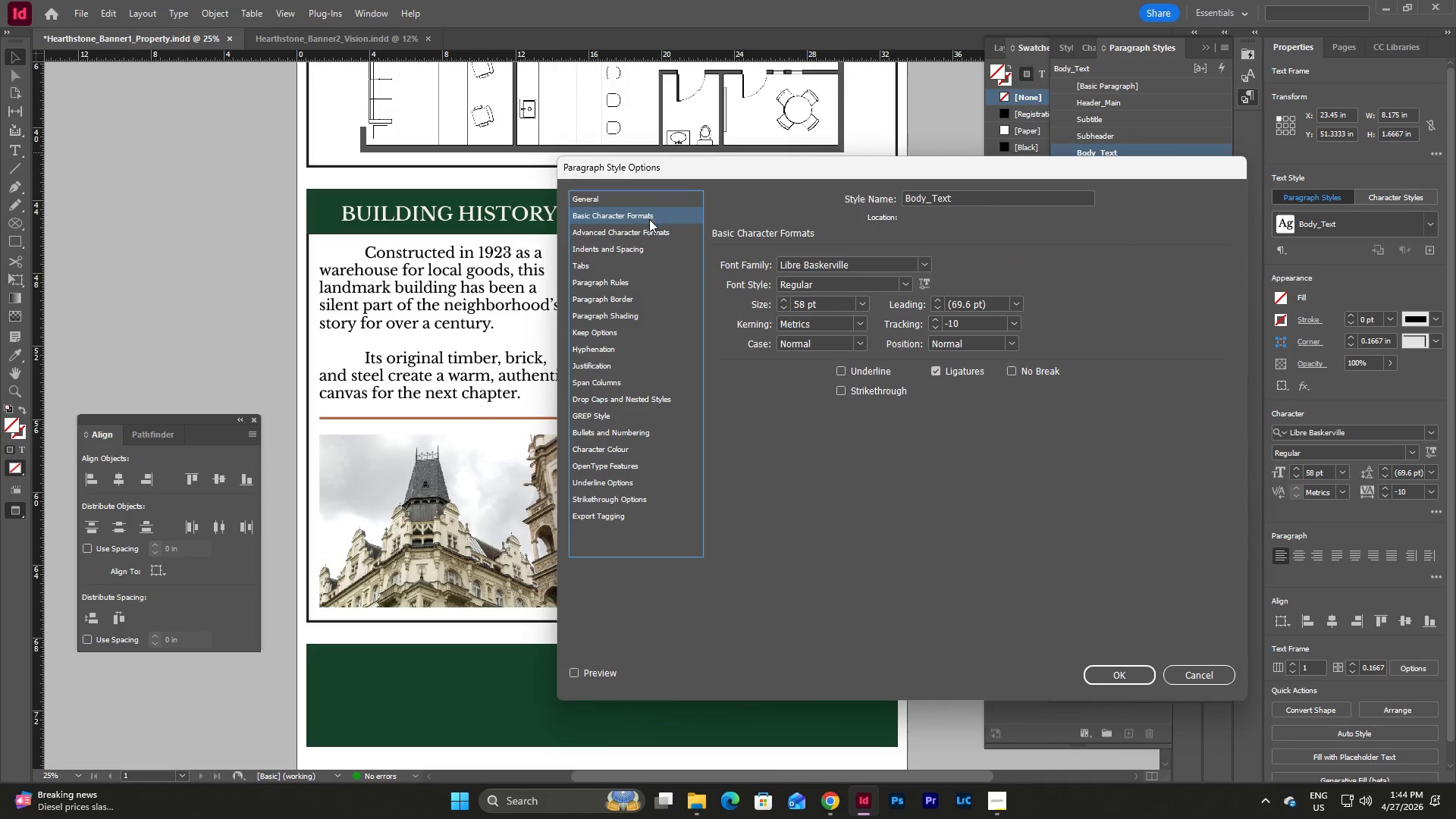 
left_click([650, 234])
 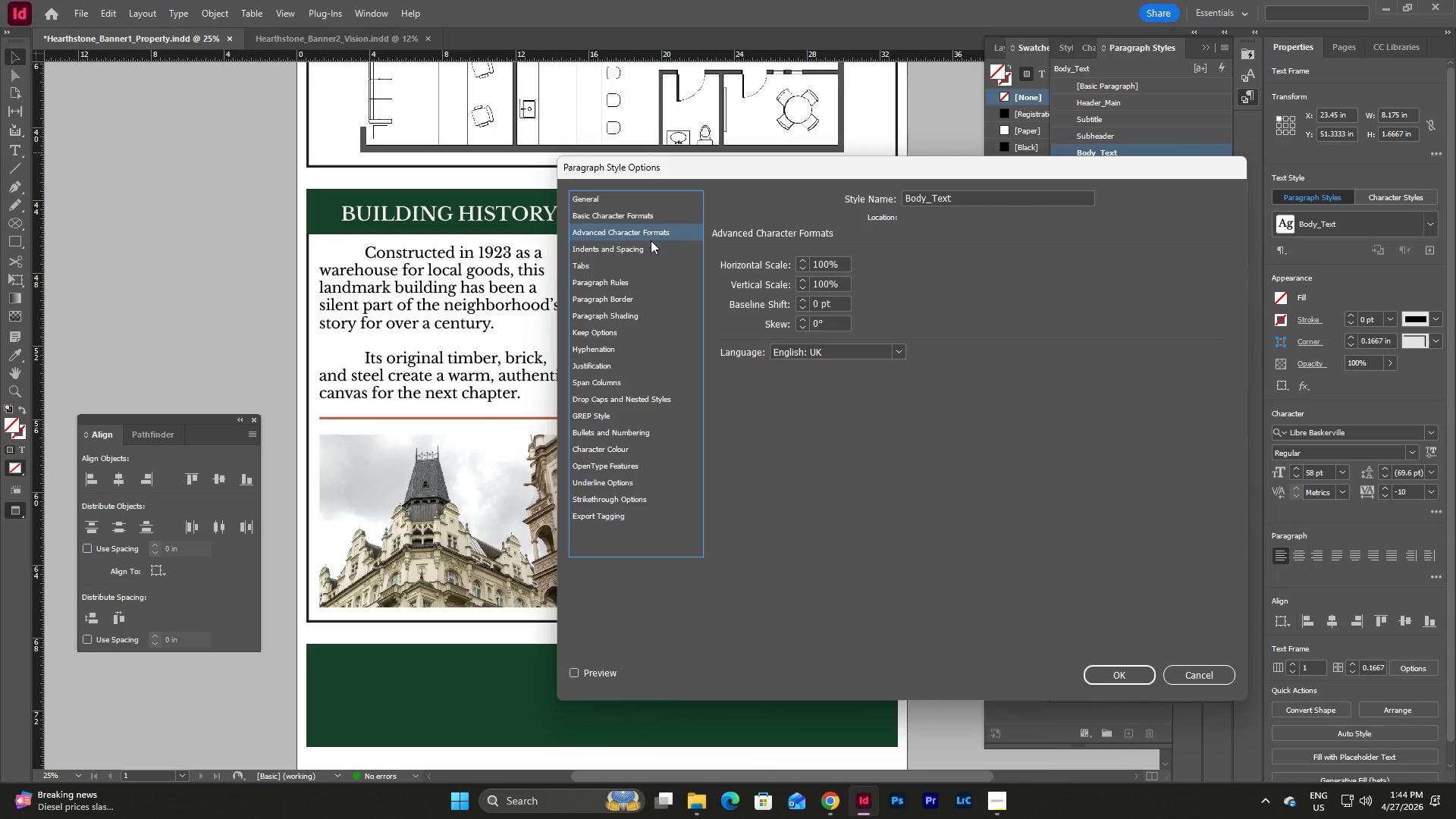 
left_click([651, 242])
 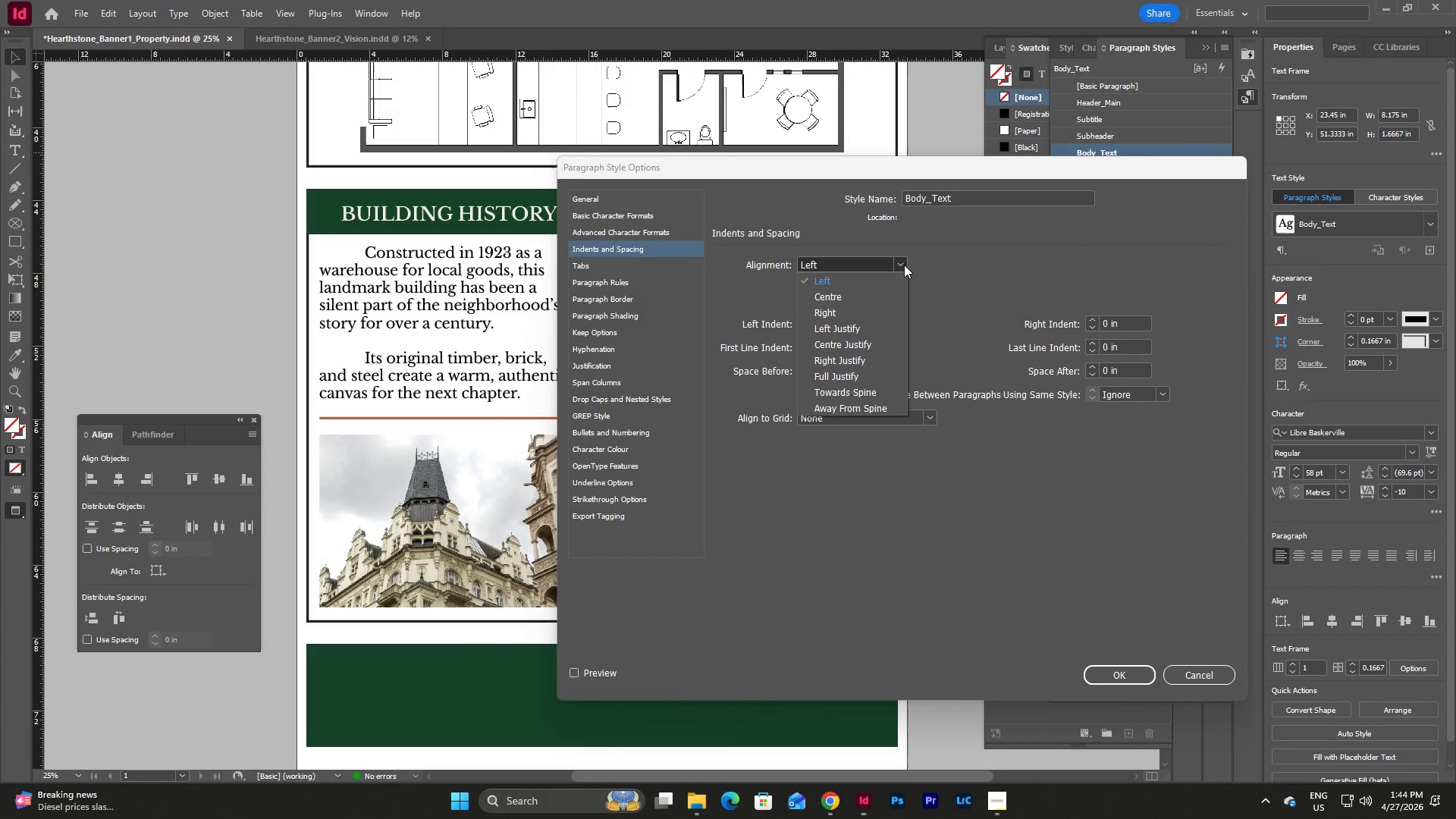 
left_click([879, 275])
 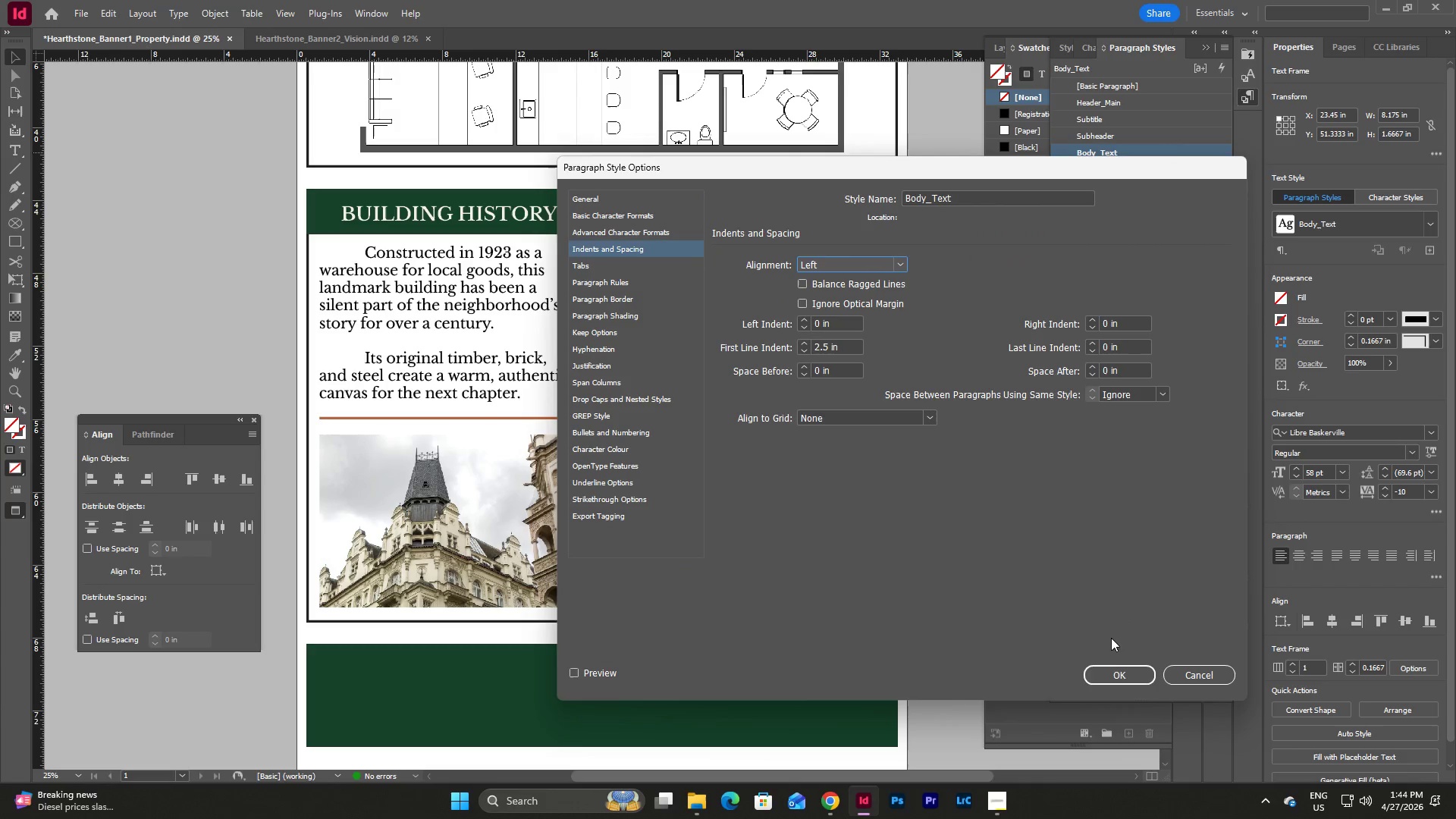 
left_click([1108, 672])
 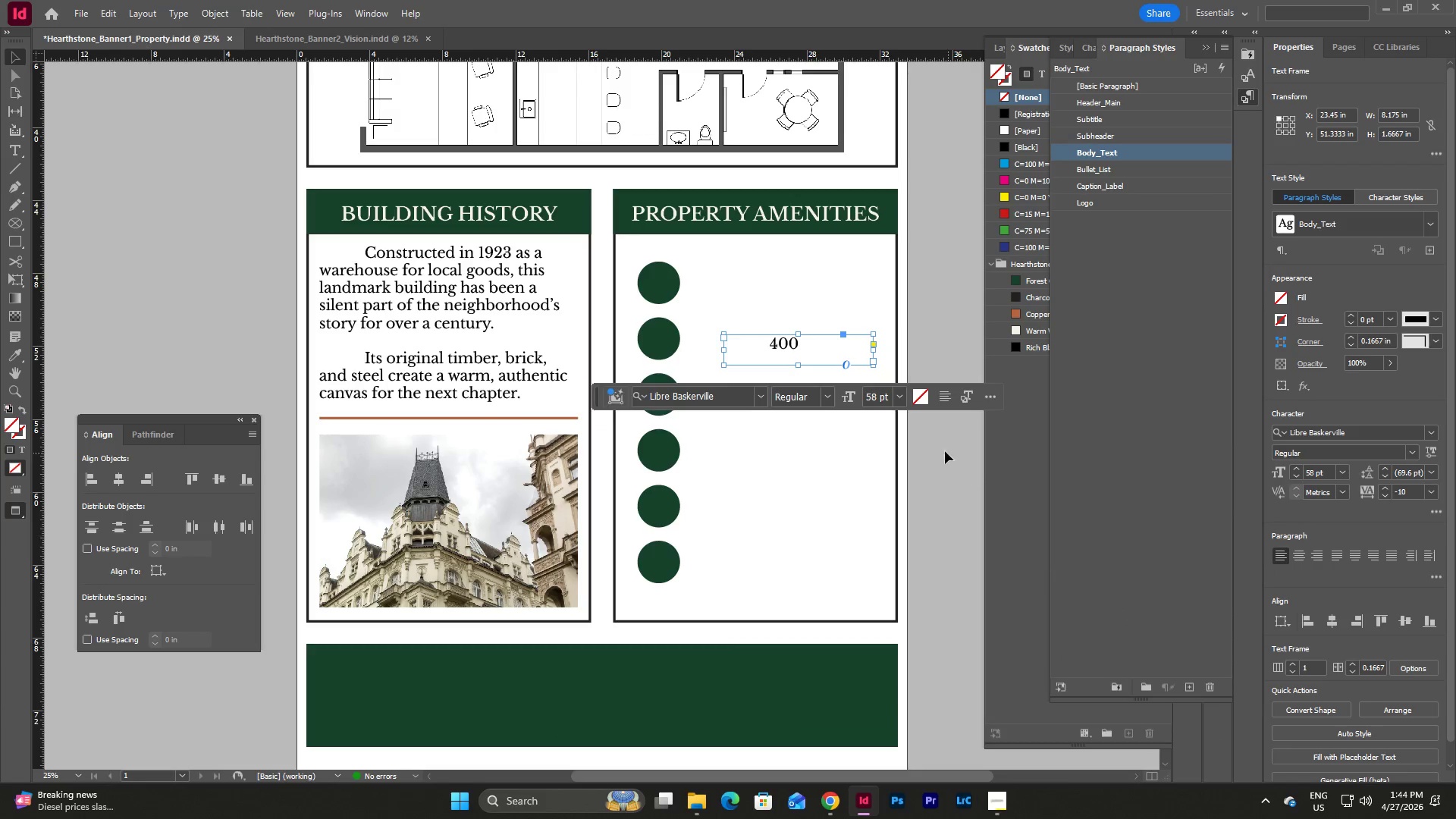 
key(Escape)
 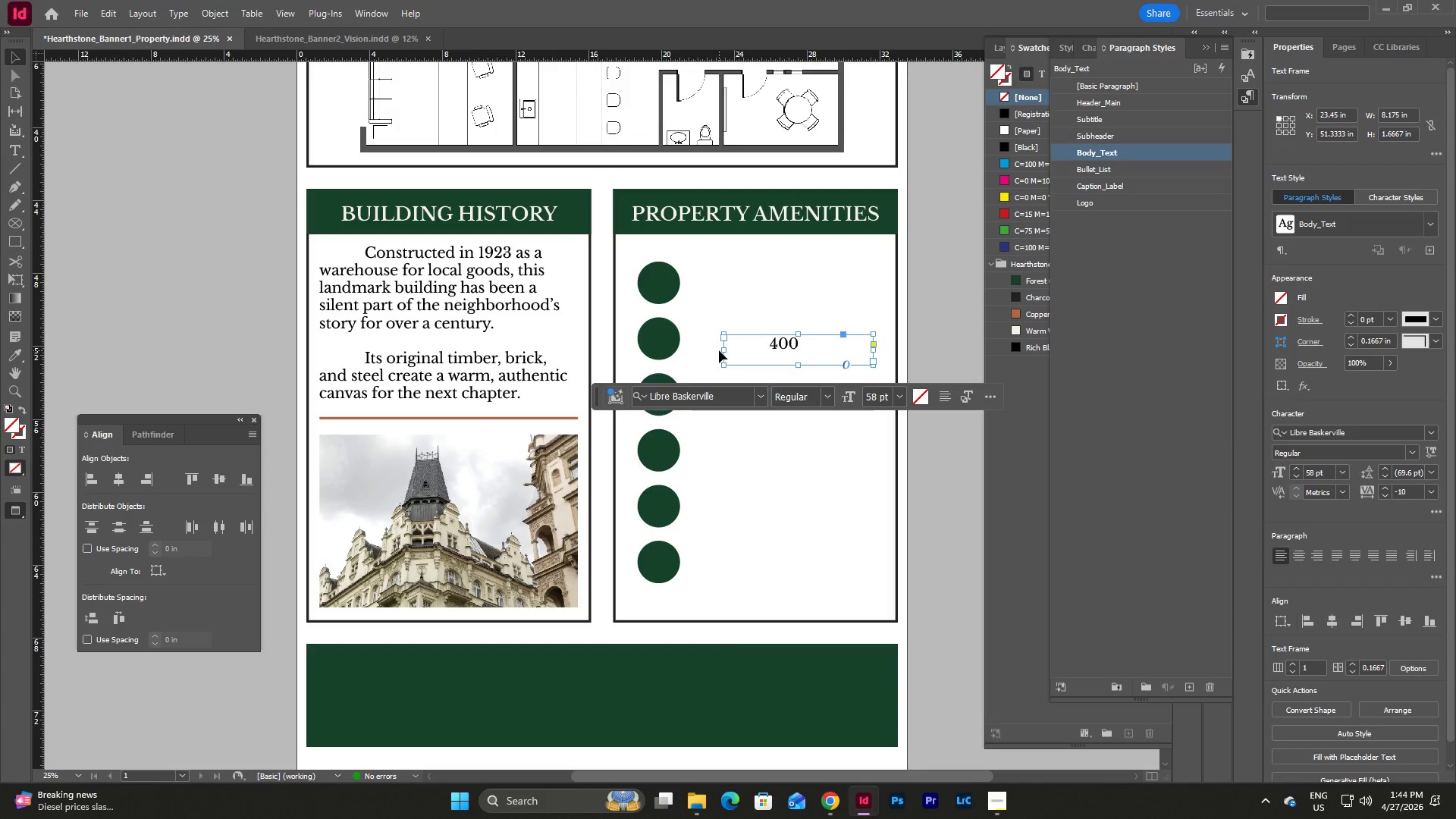 
left_click_drag(start_coordinate=[724, 350], to_coordinate=[685, 344])
 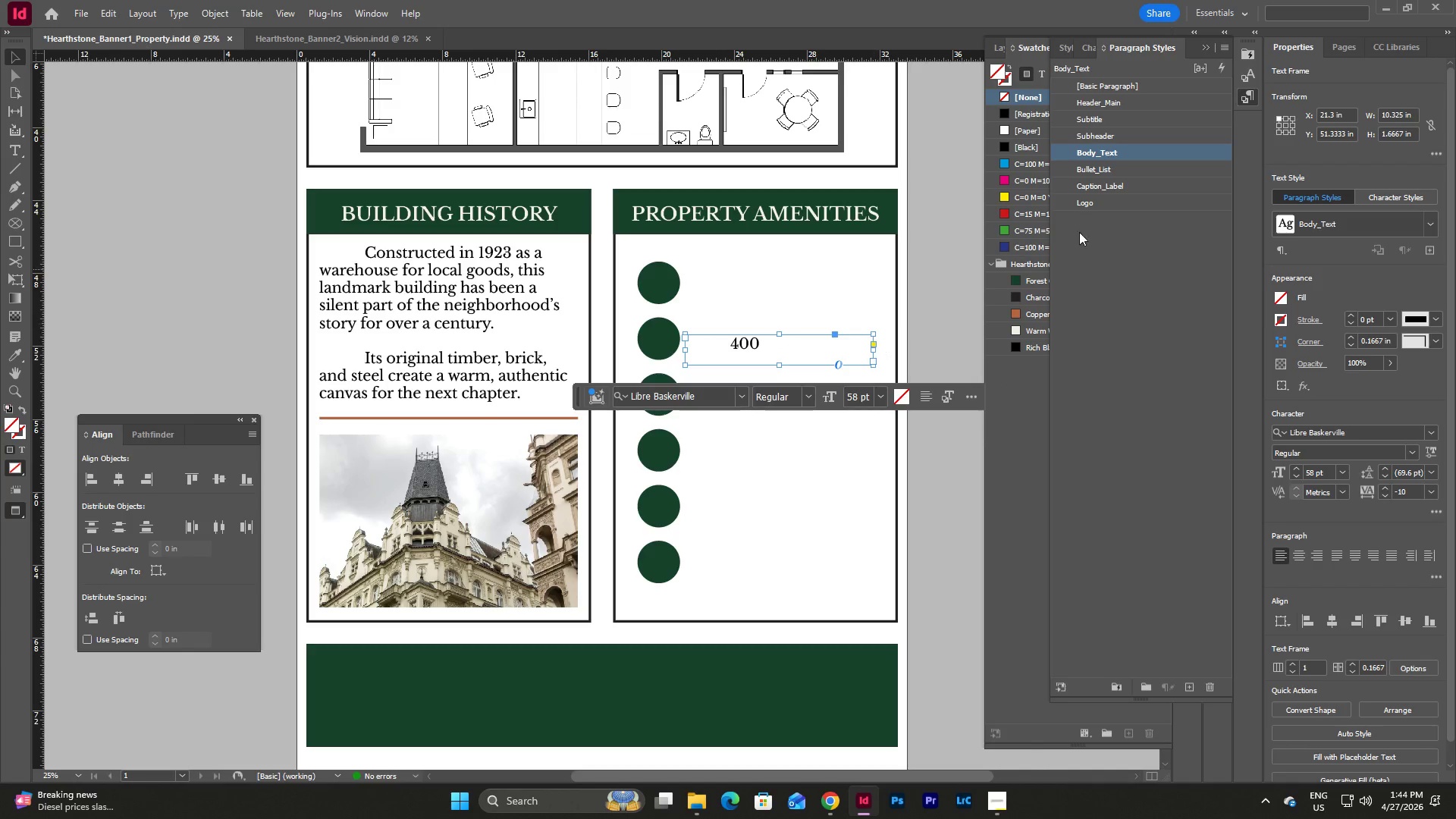 
key(Escape)
 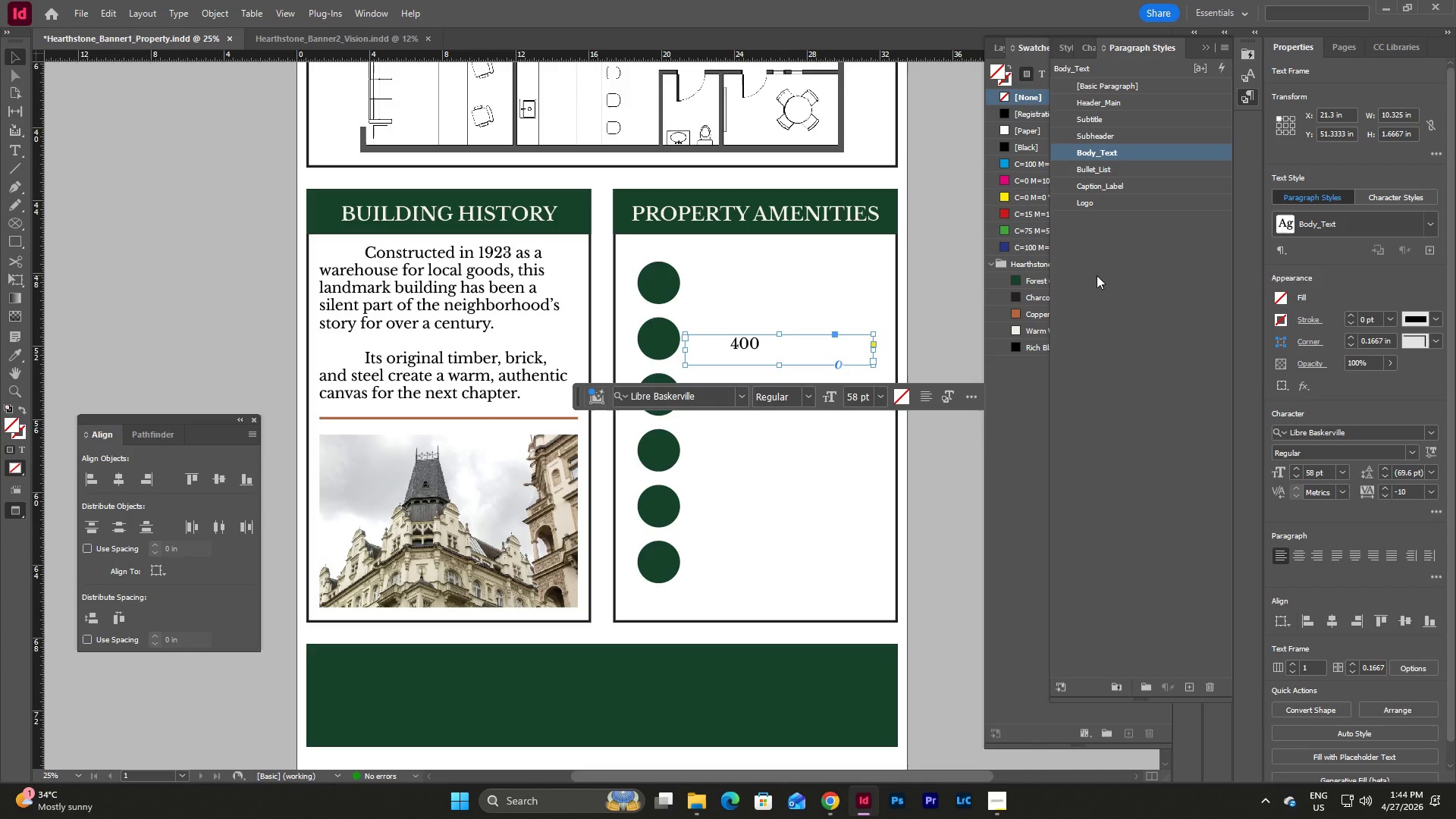 
double_click([1137, 156])
 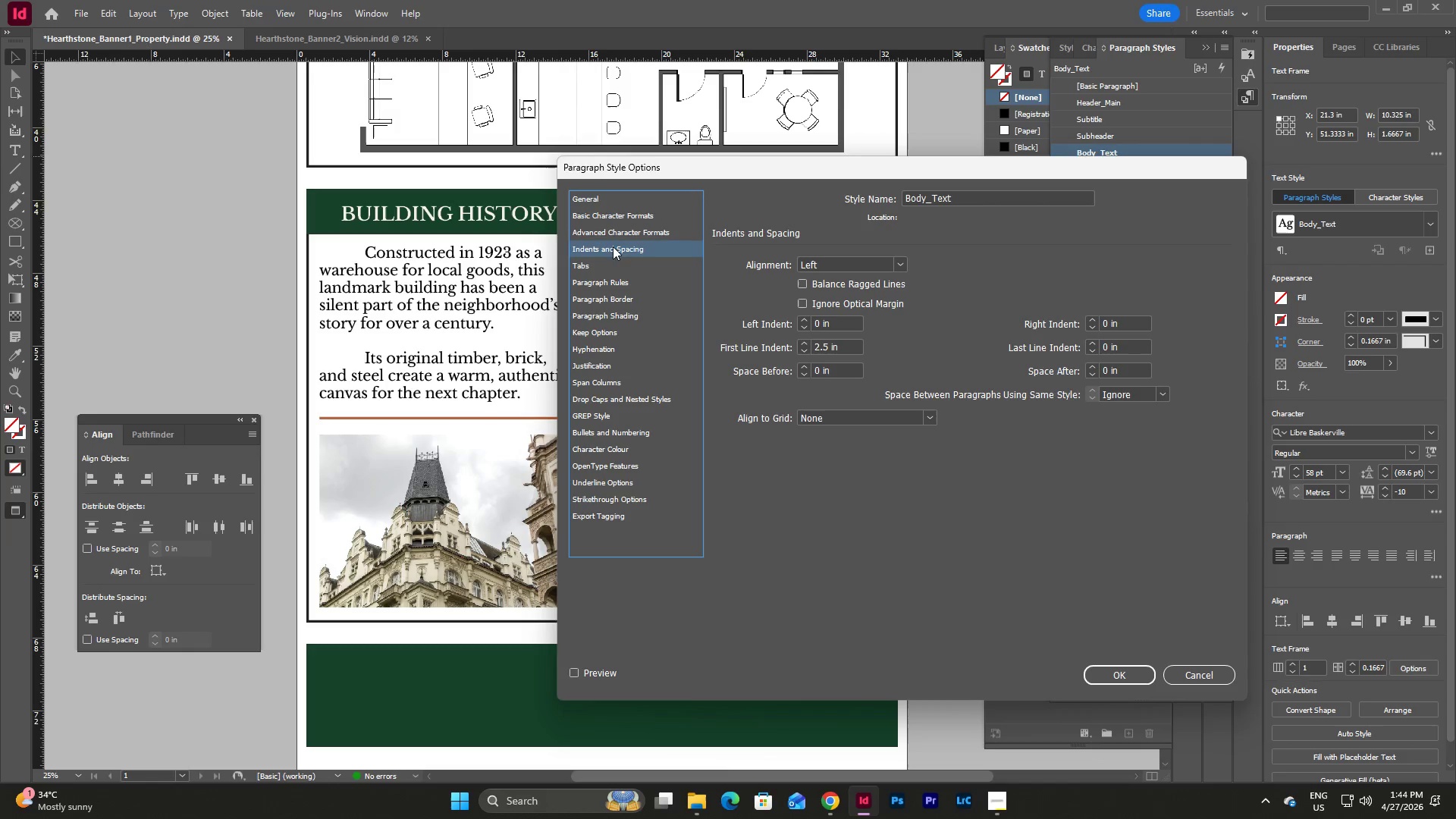 
left_click_drag(start_coordinate=[845, 351], to_coordinate=[795, 352])
 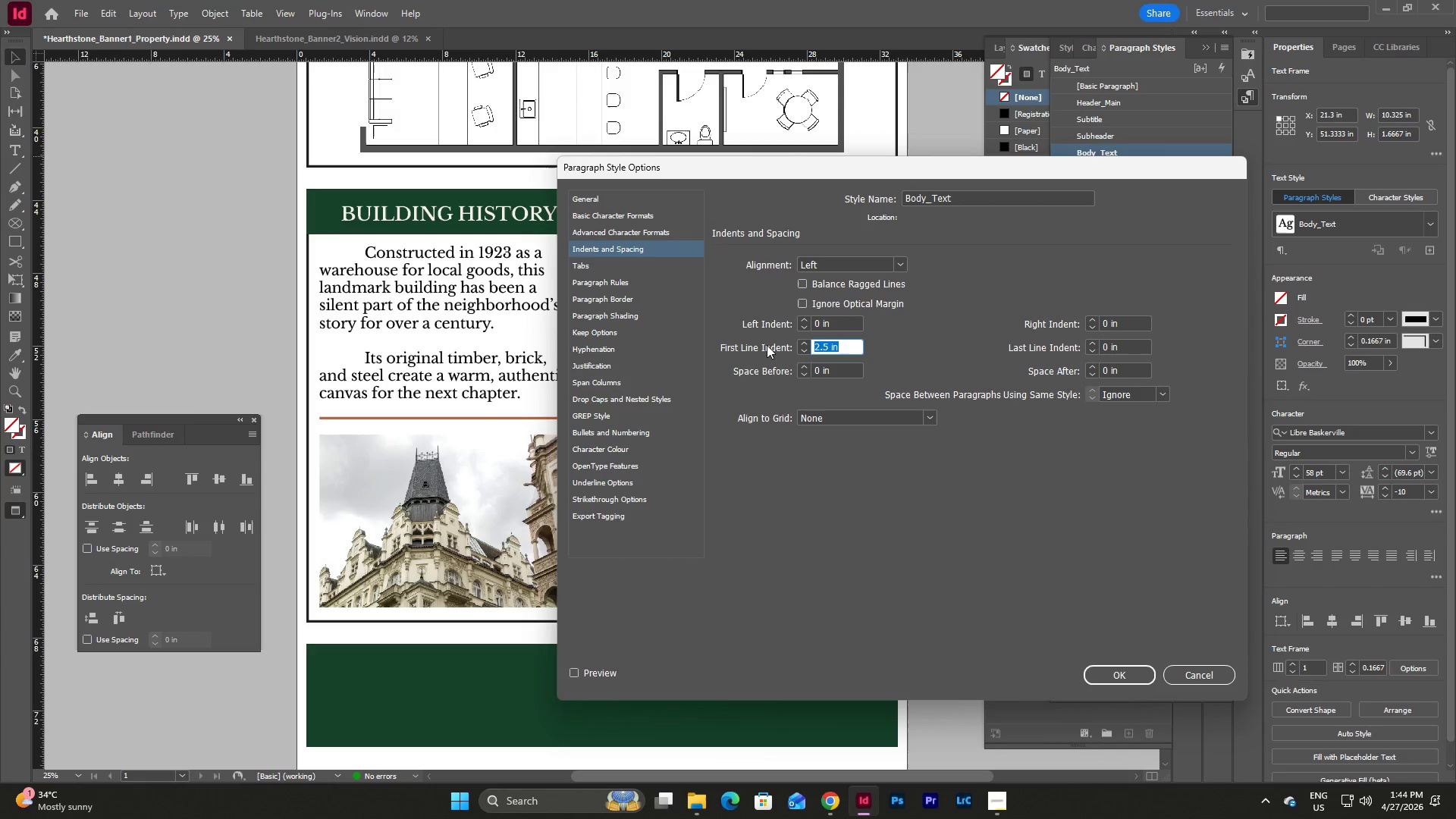 
key(Numpad0)
 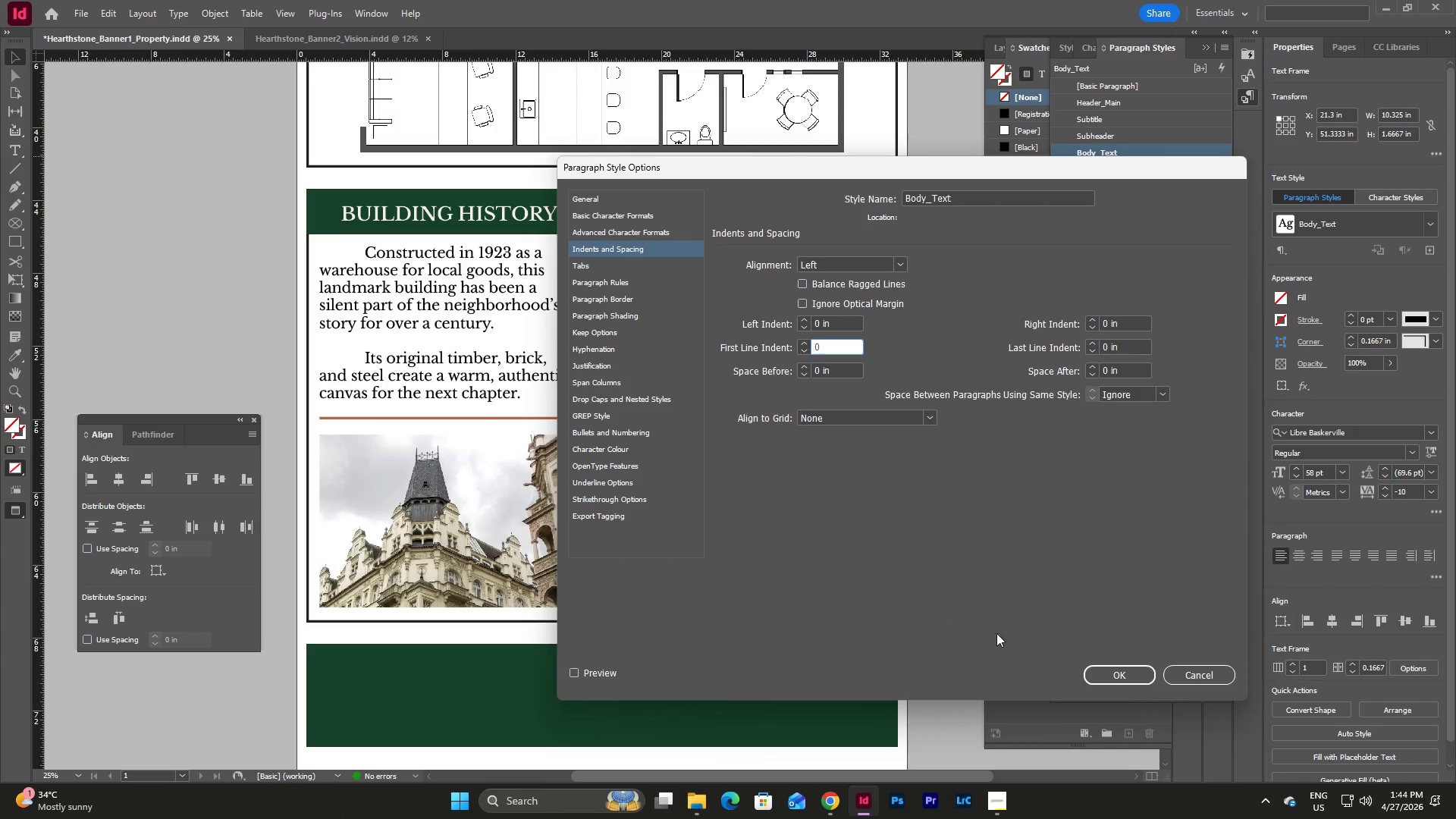 
left_click([1117, 674])
 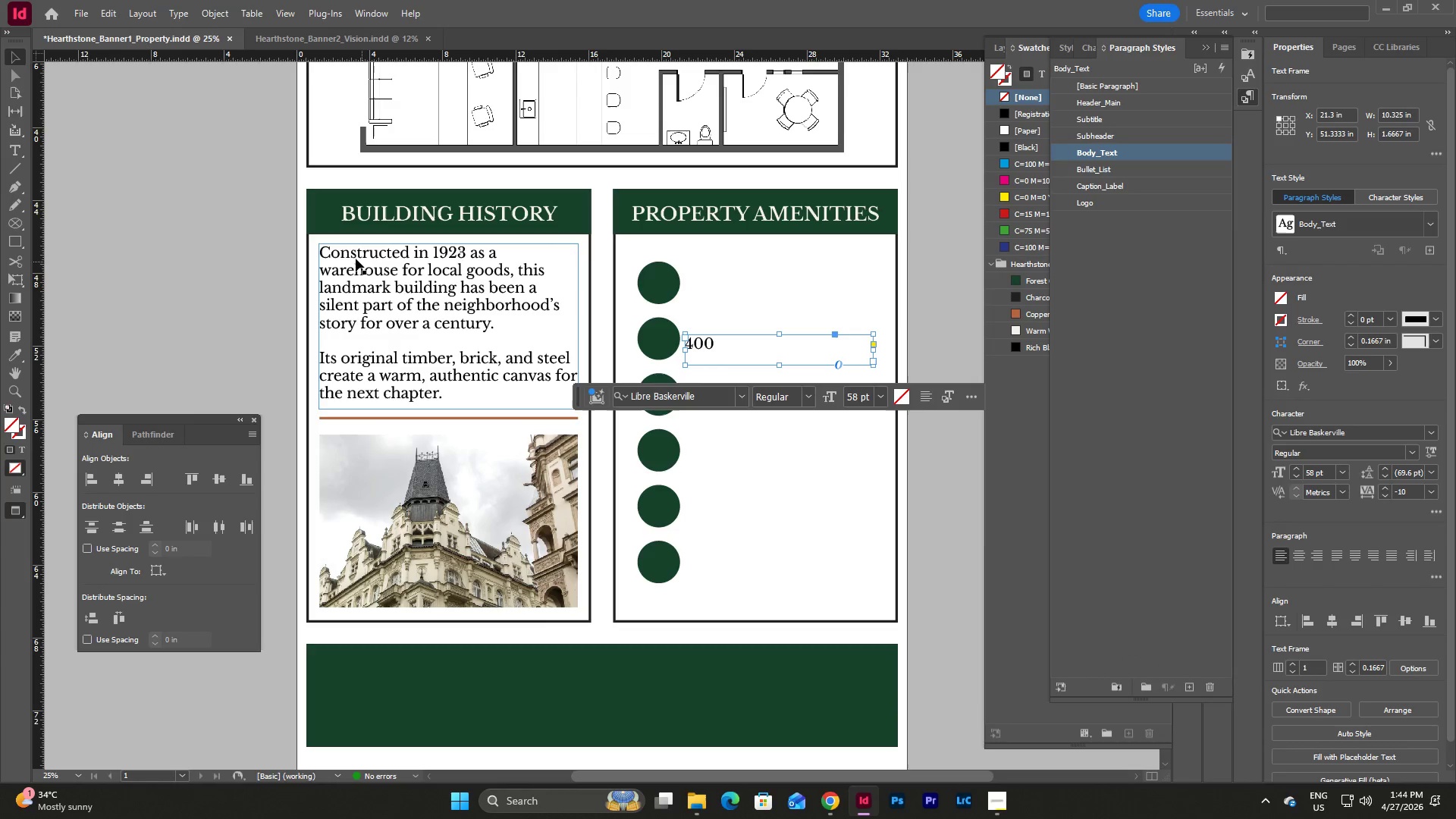 
double_click([344, 249])
 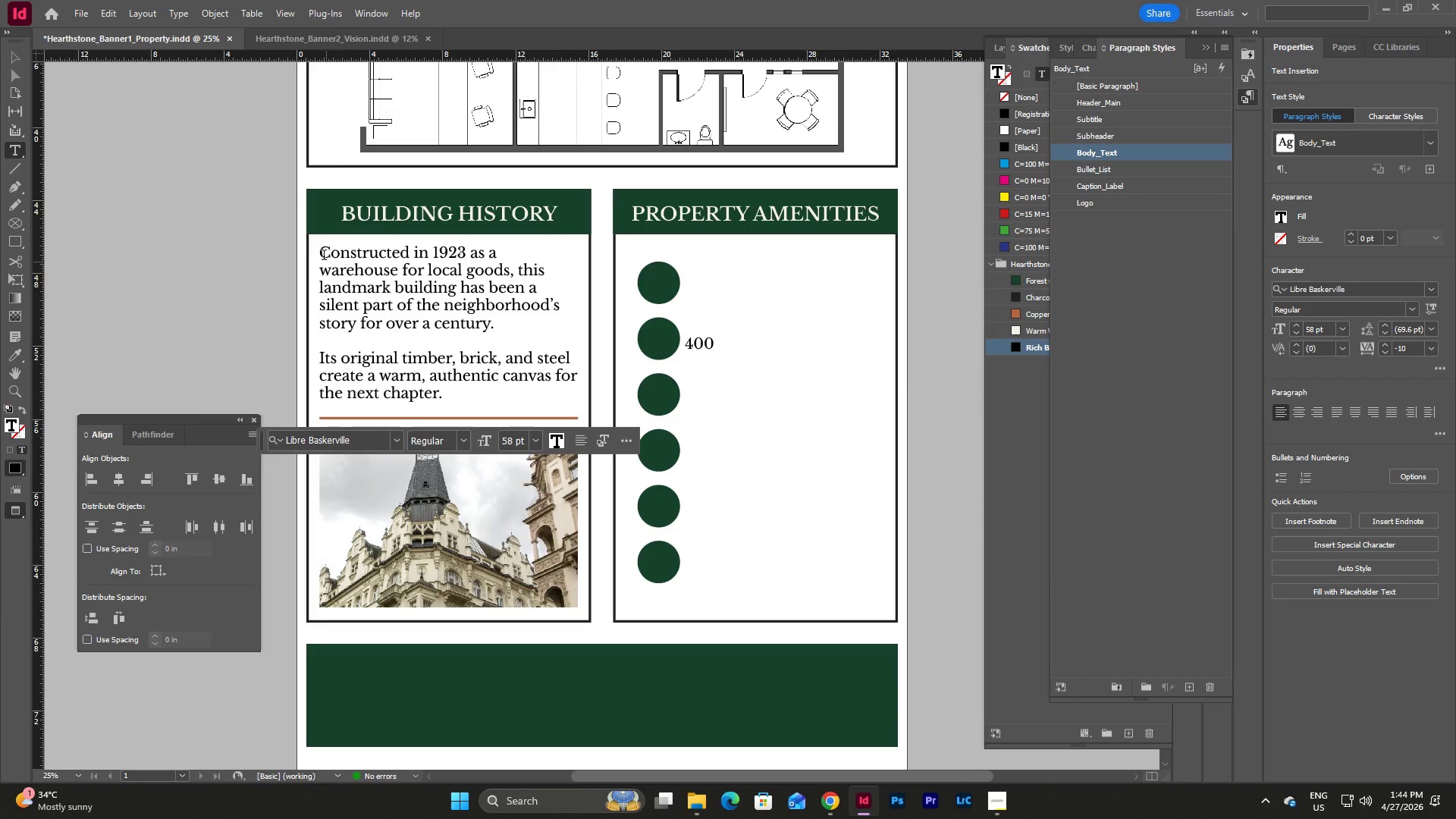 
left_click([324, 254])
 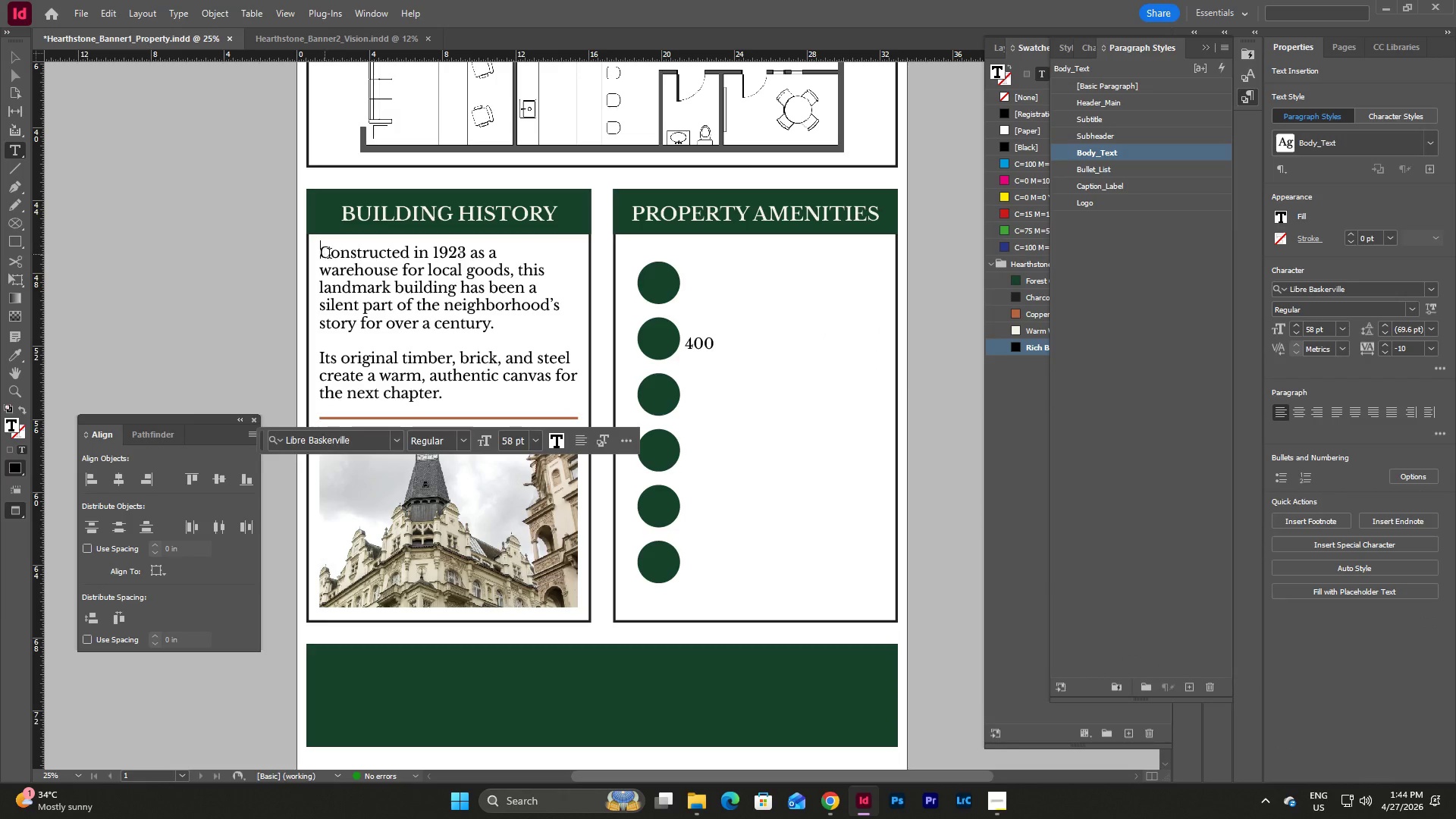 
hold_key(key=Space, duration=0.34)
 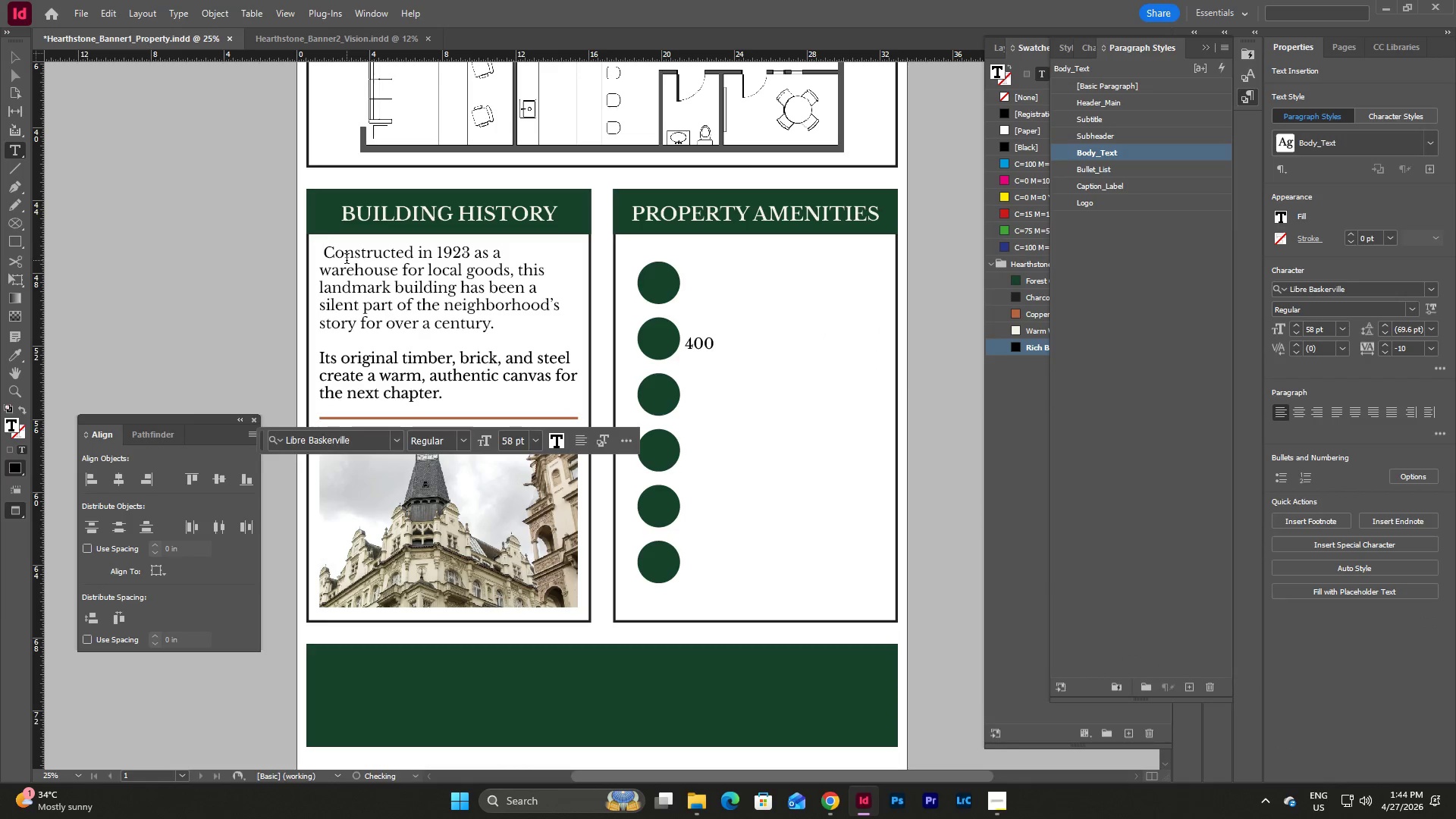 
key(Space)
 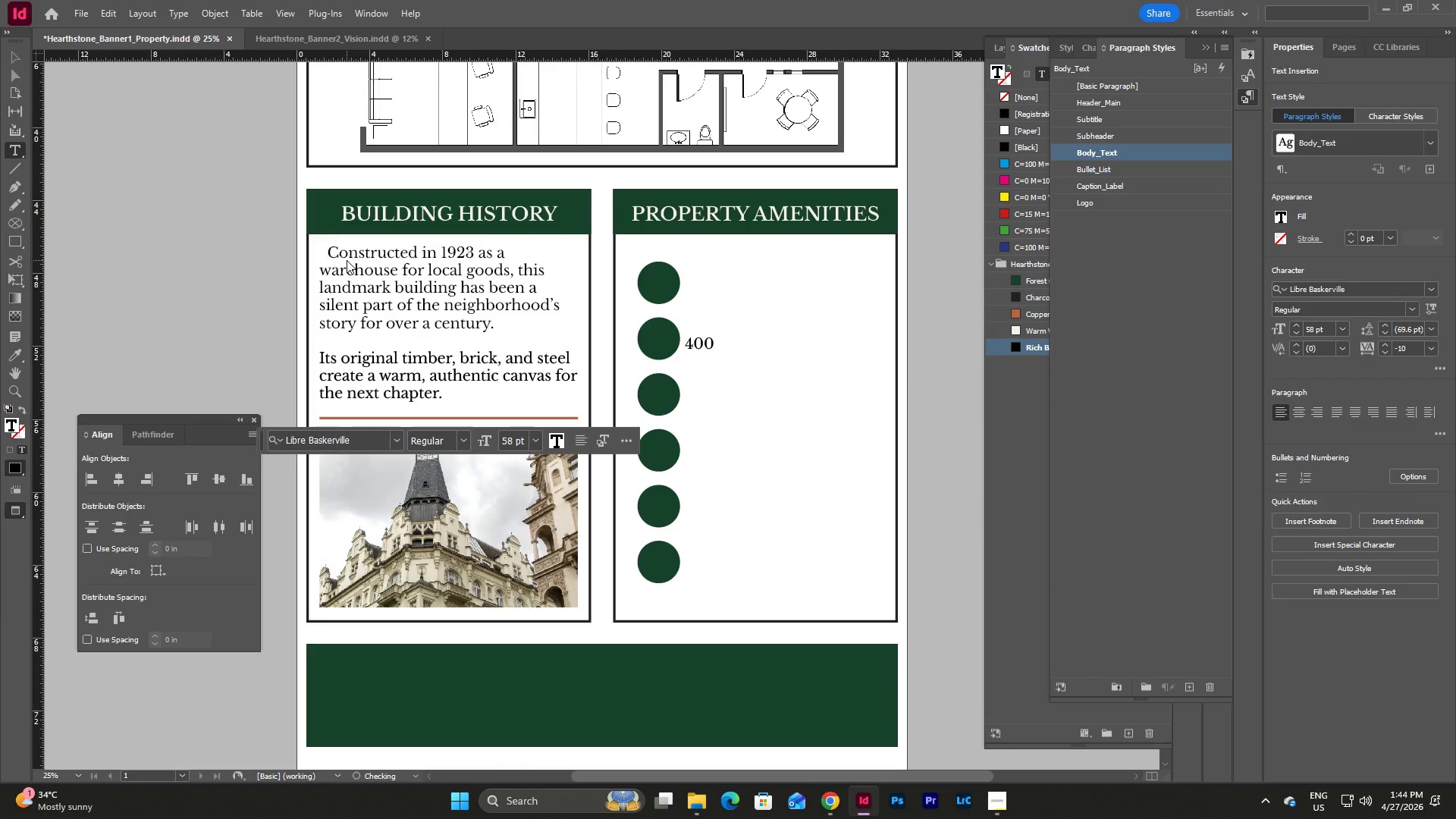 
key(Space)
 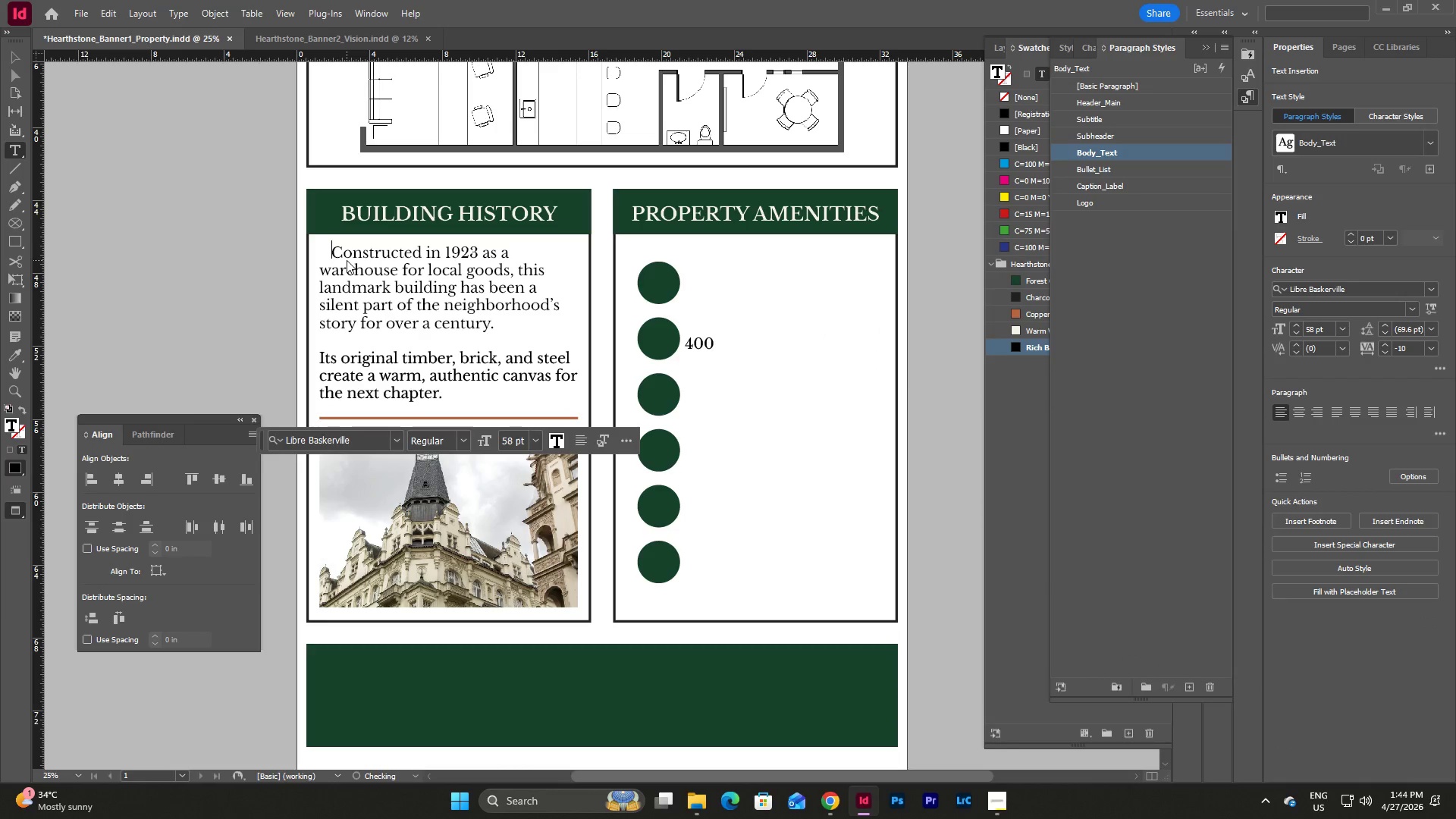 
key(Space)
 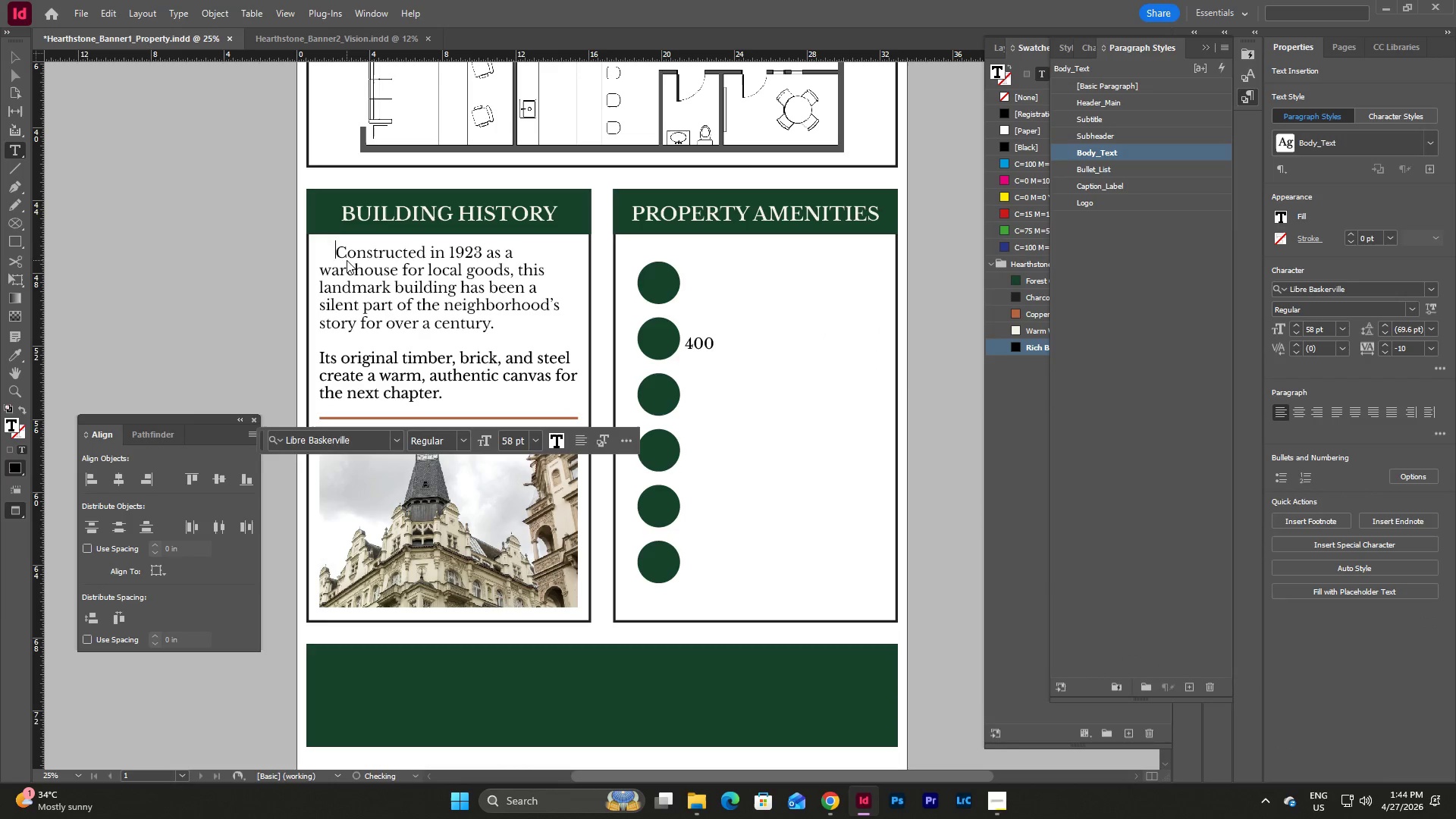 
key(Space)
 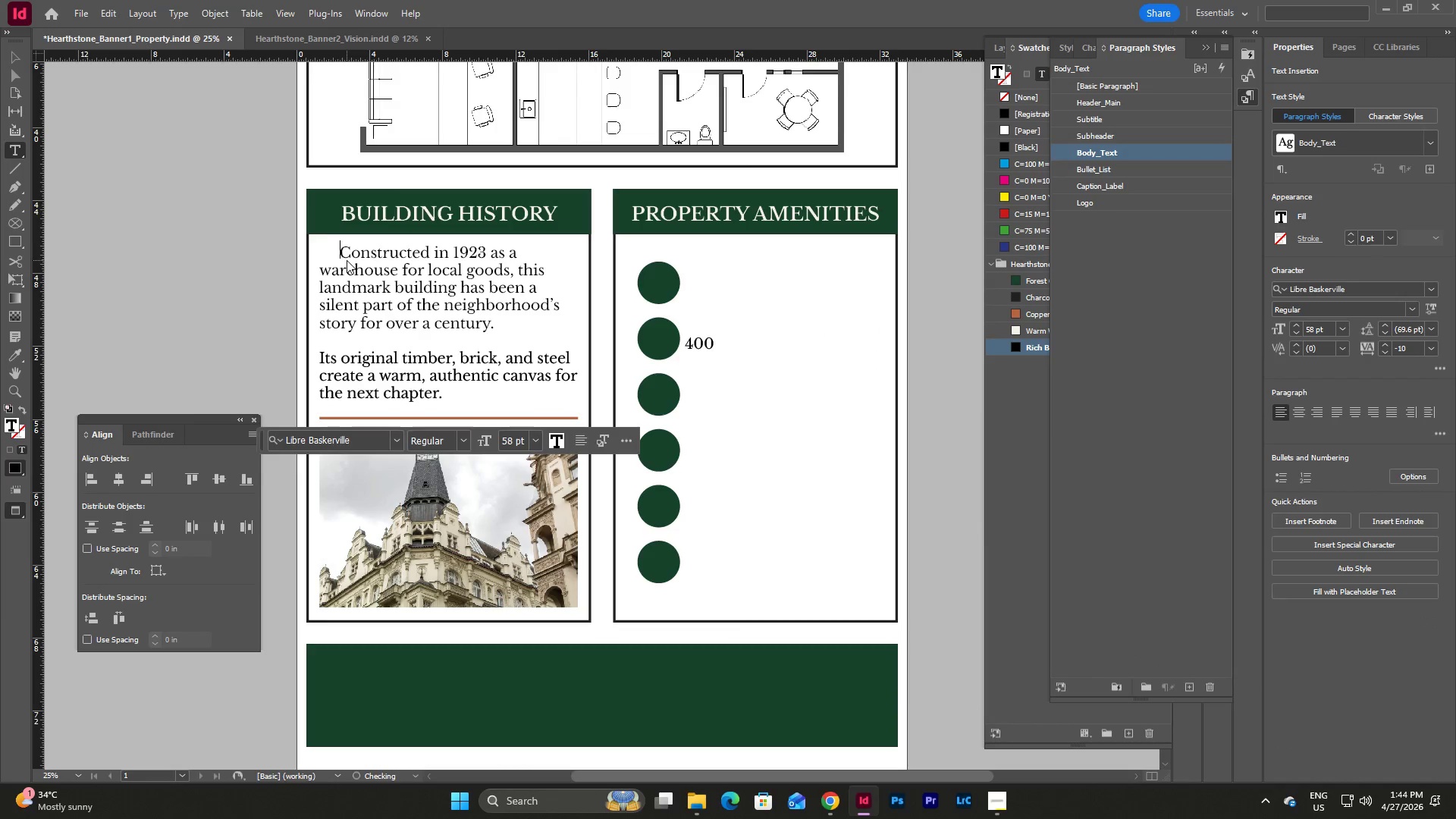 
key(Space)
 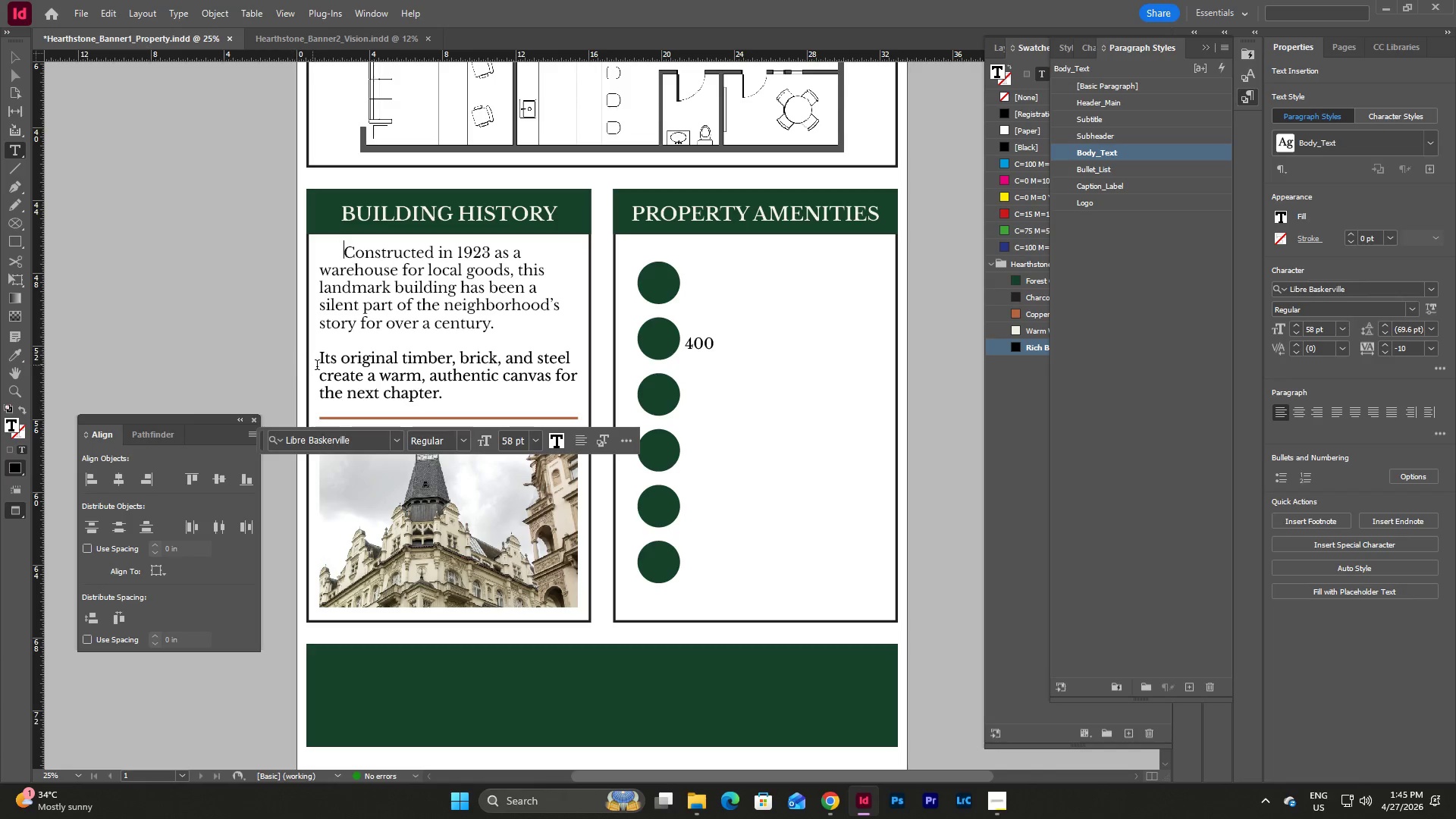 
left_click([319, 359])
 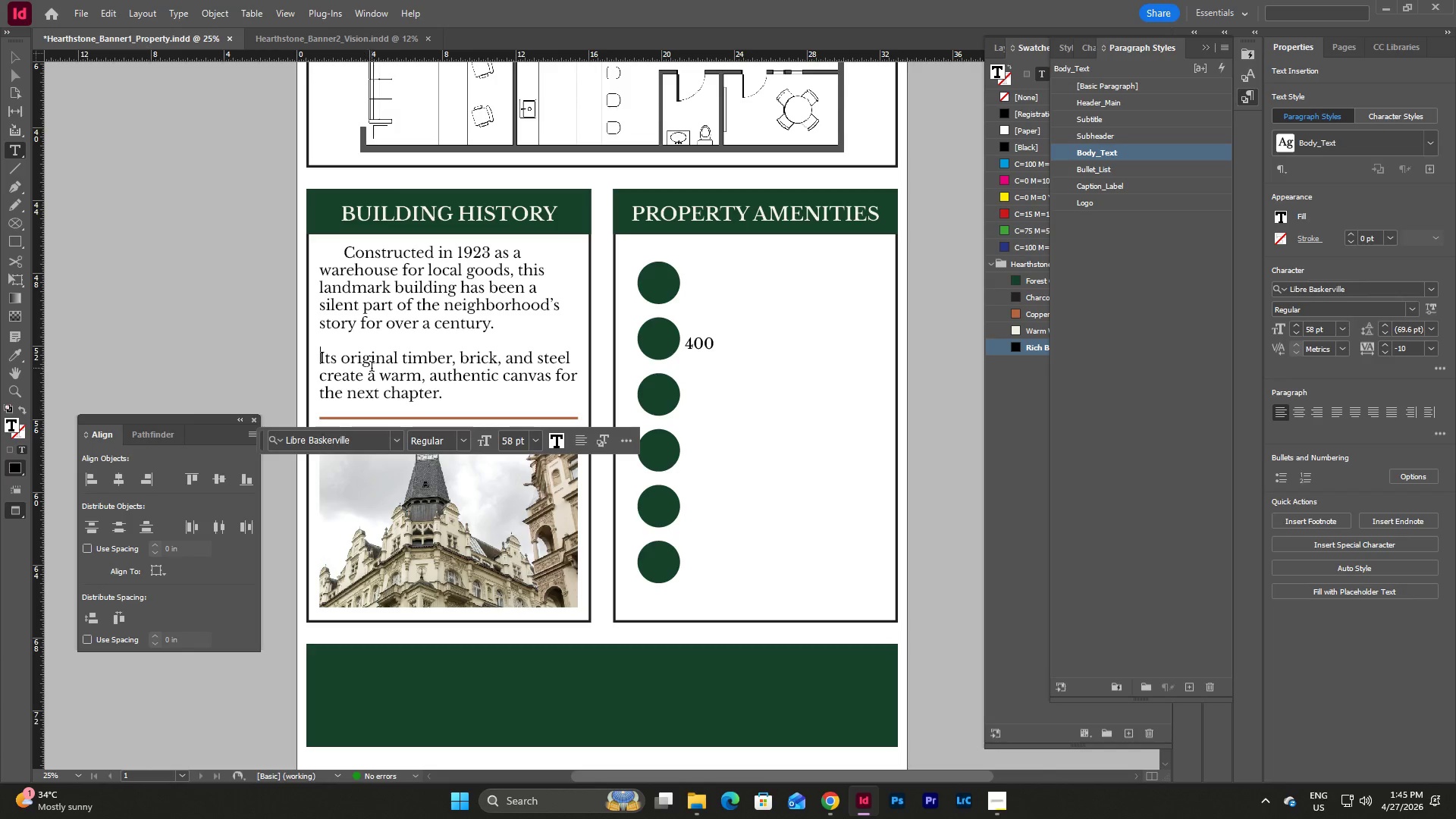 
key(Space)
 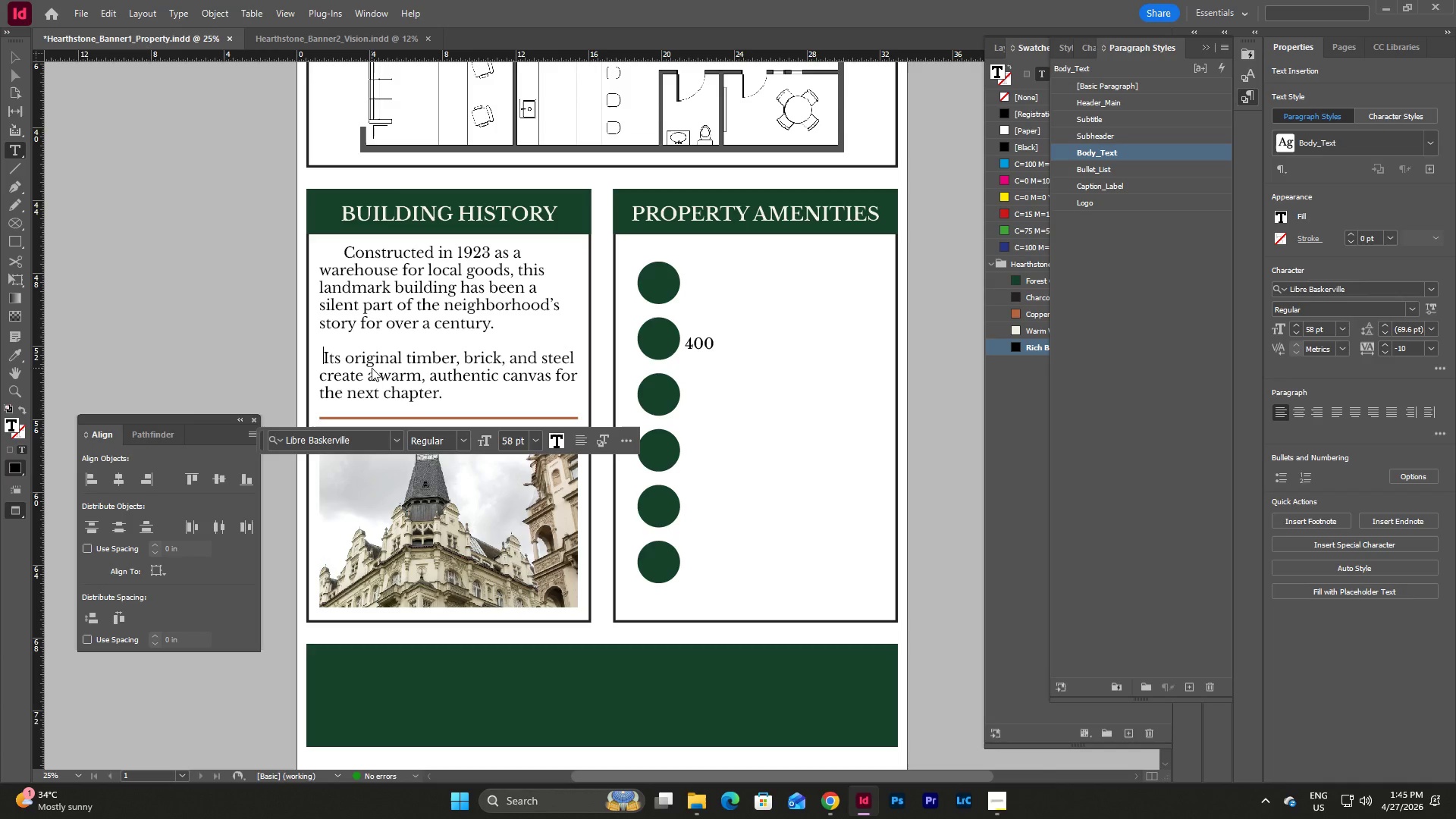 
key(Space)
 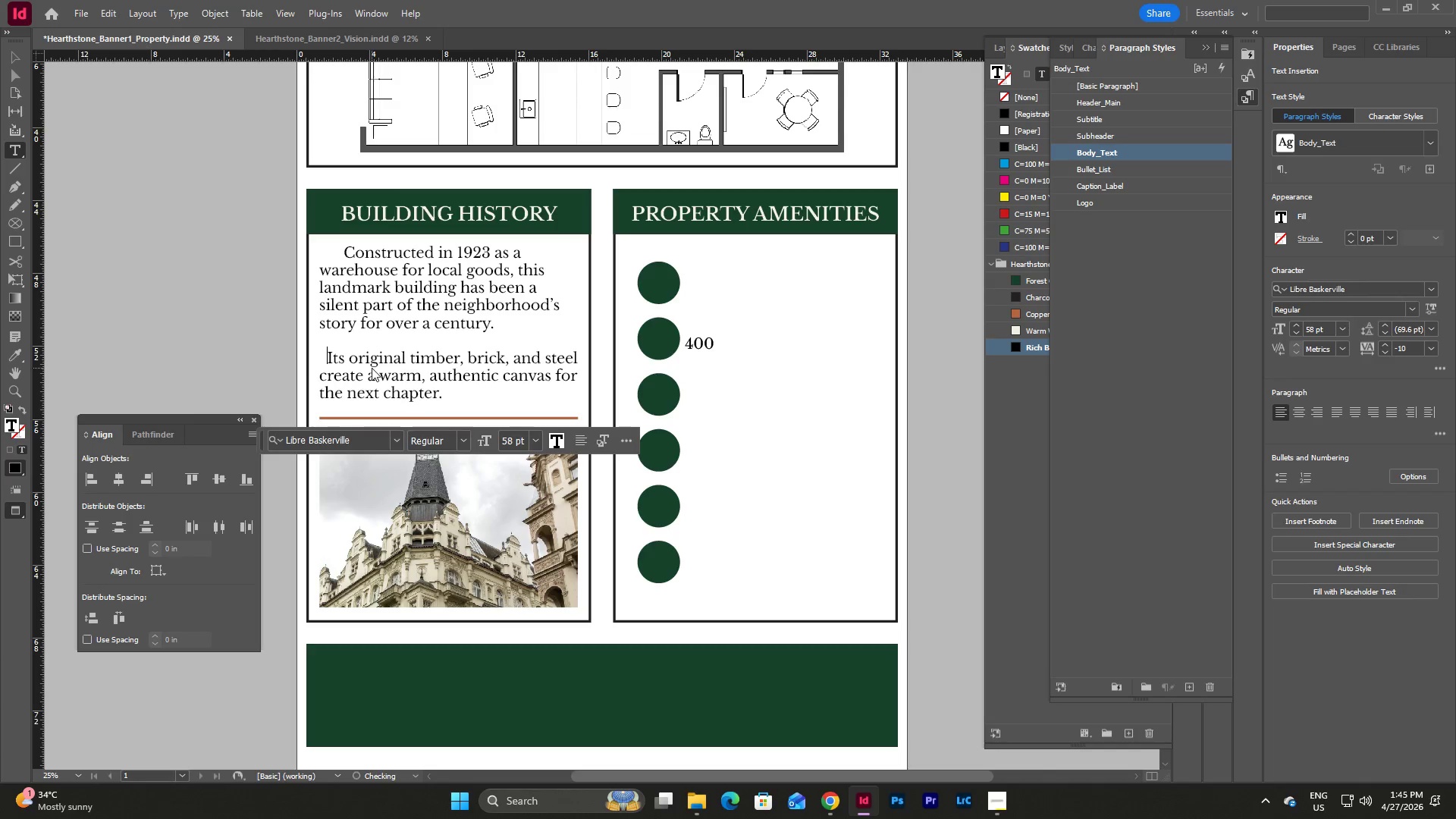 
key(Space)
 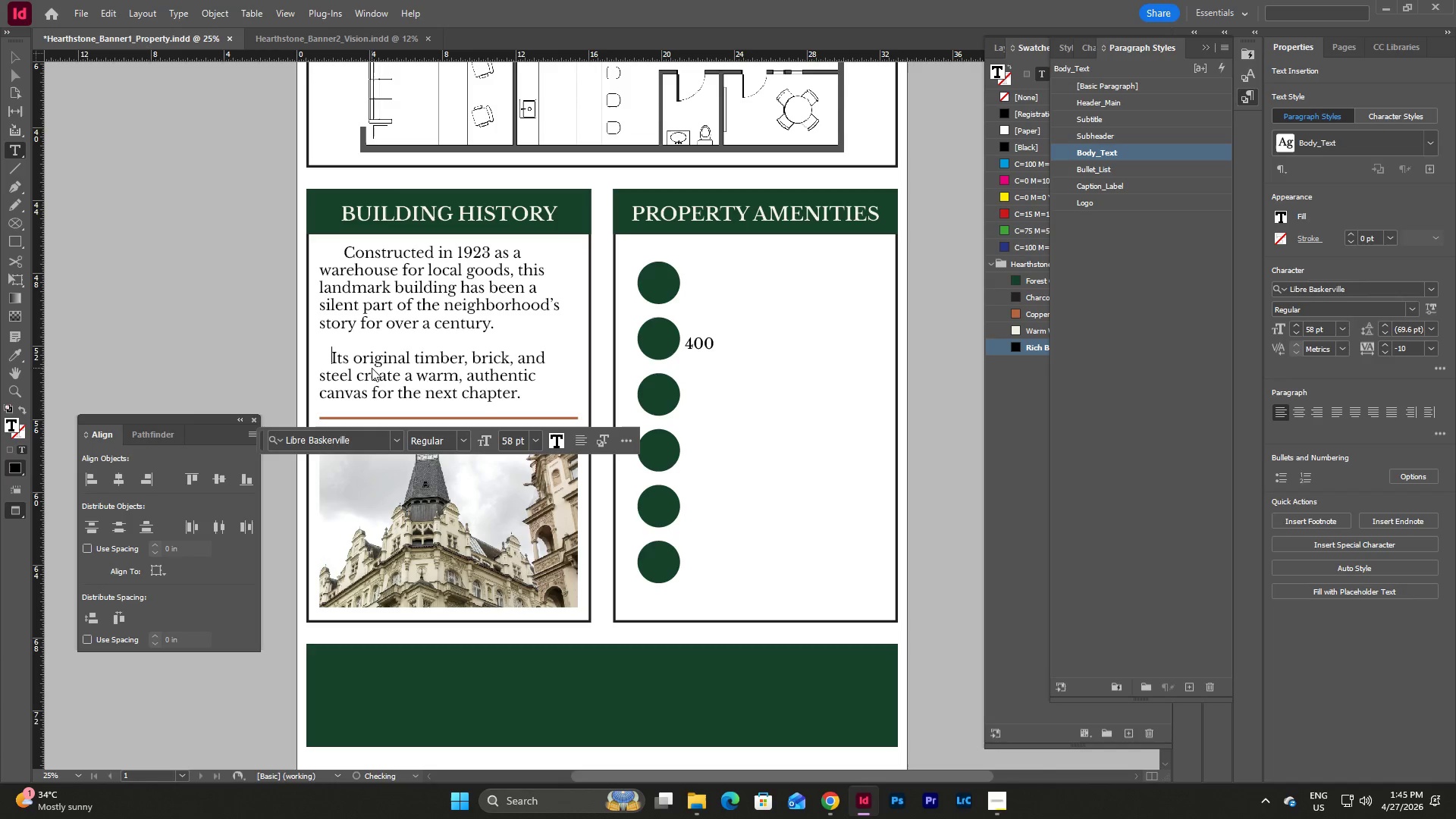 
key(Space)
 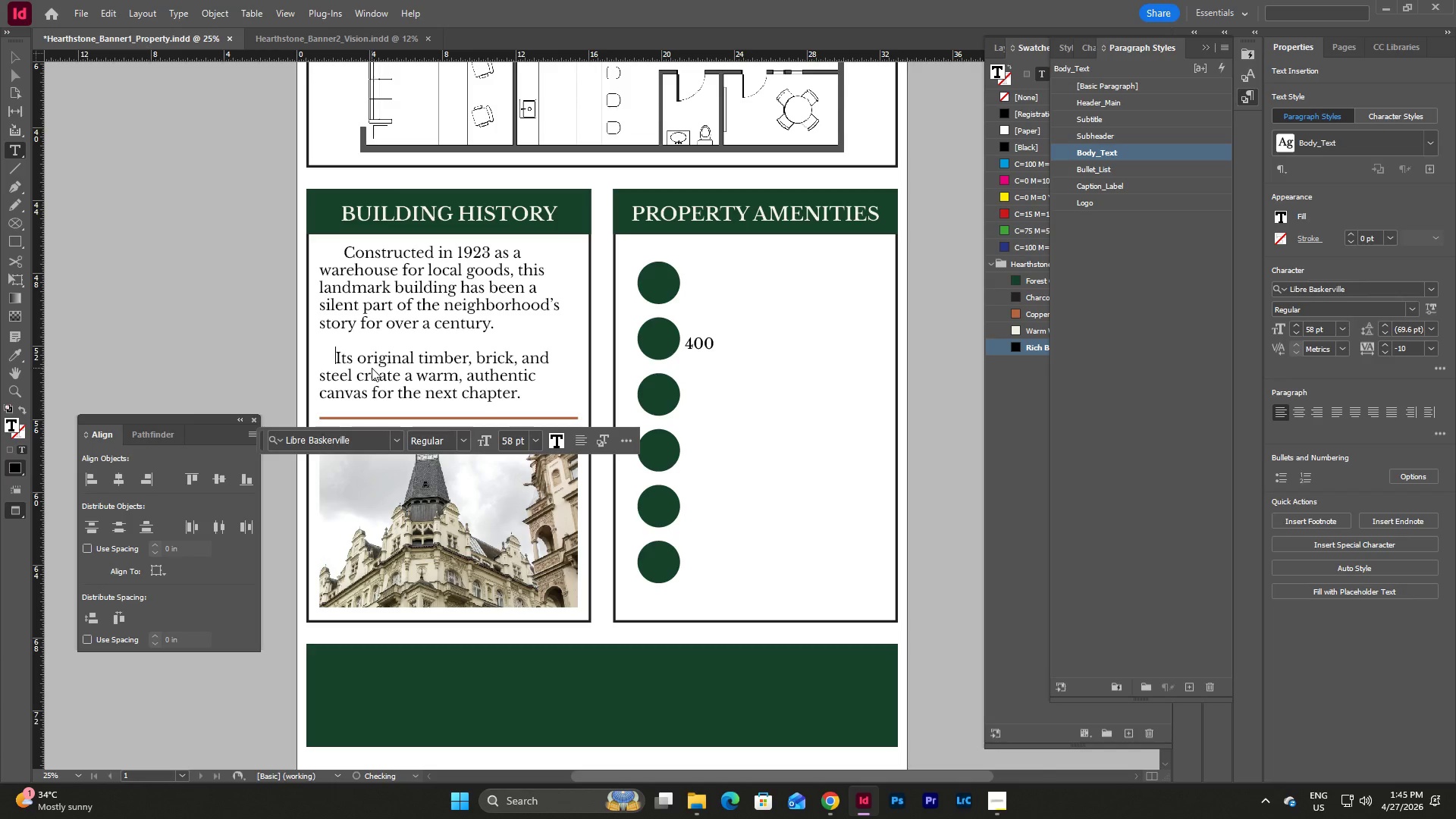 
key(Space)
 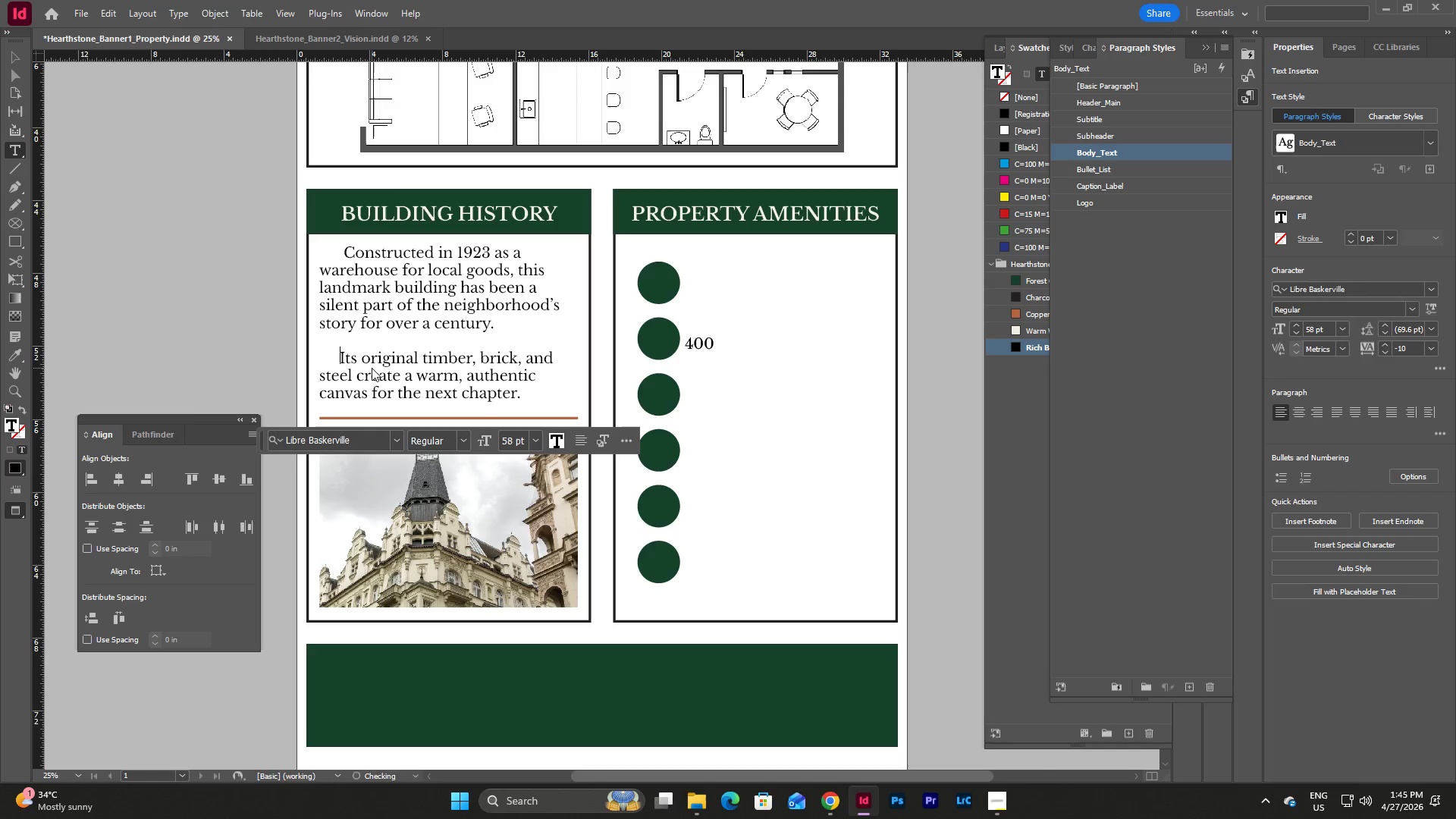 
key(Space)
 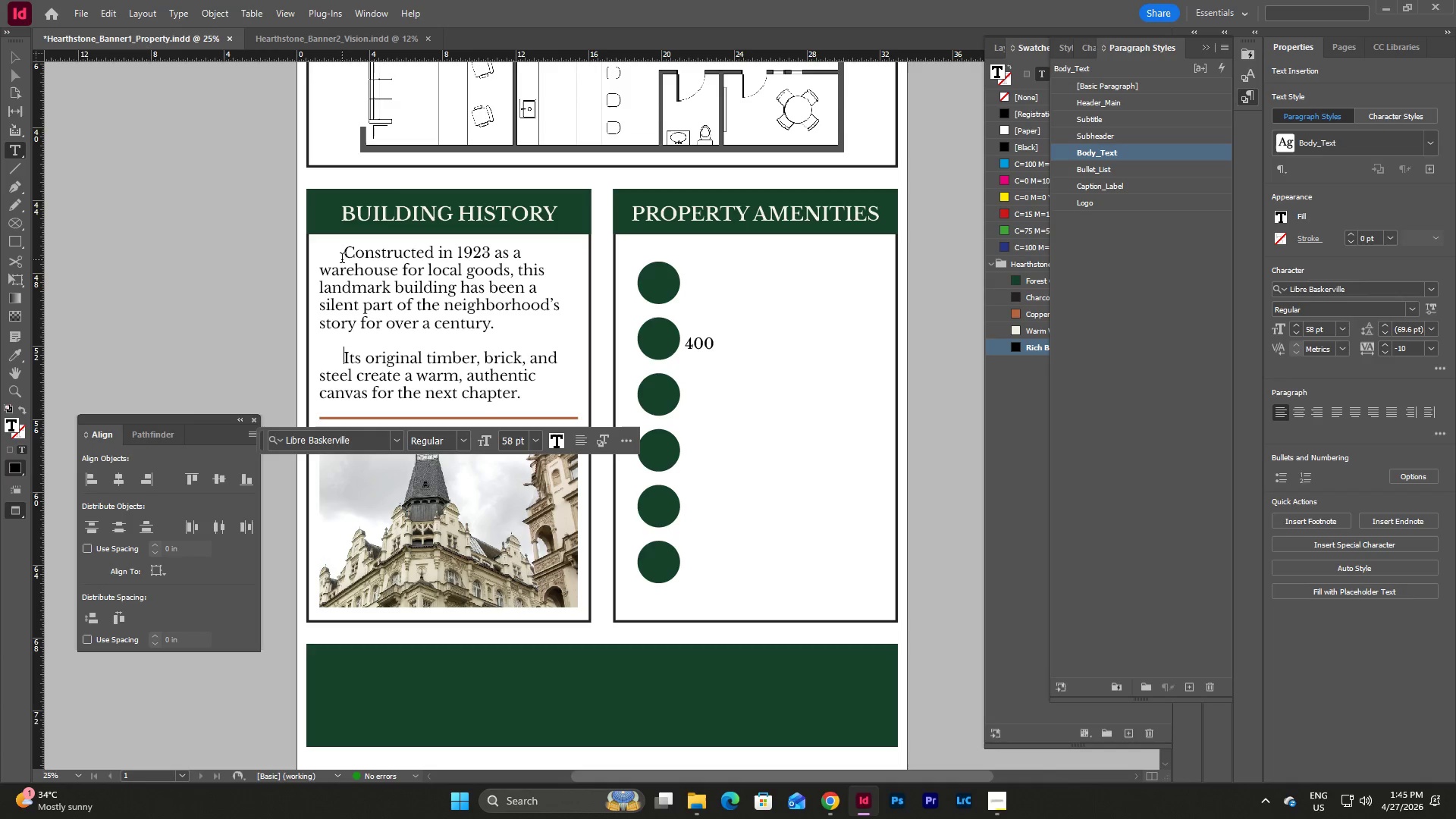 
left_click_drag(start_coordinate=[346, 255], to_coordinate=[320, 255])
 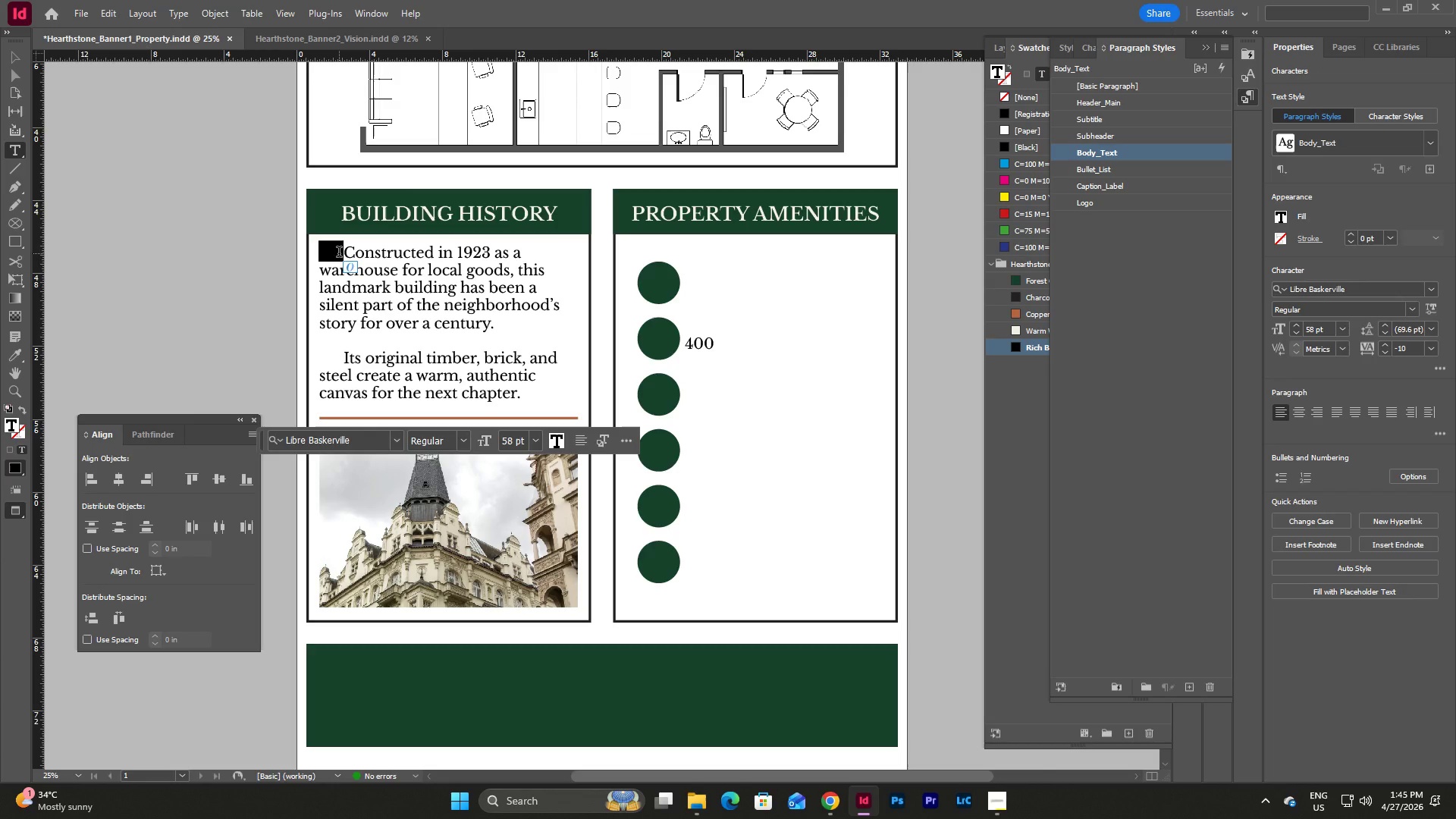 
key(Backspace)
 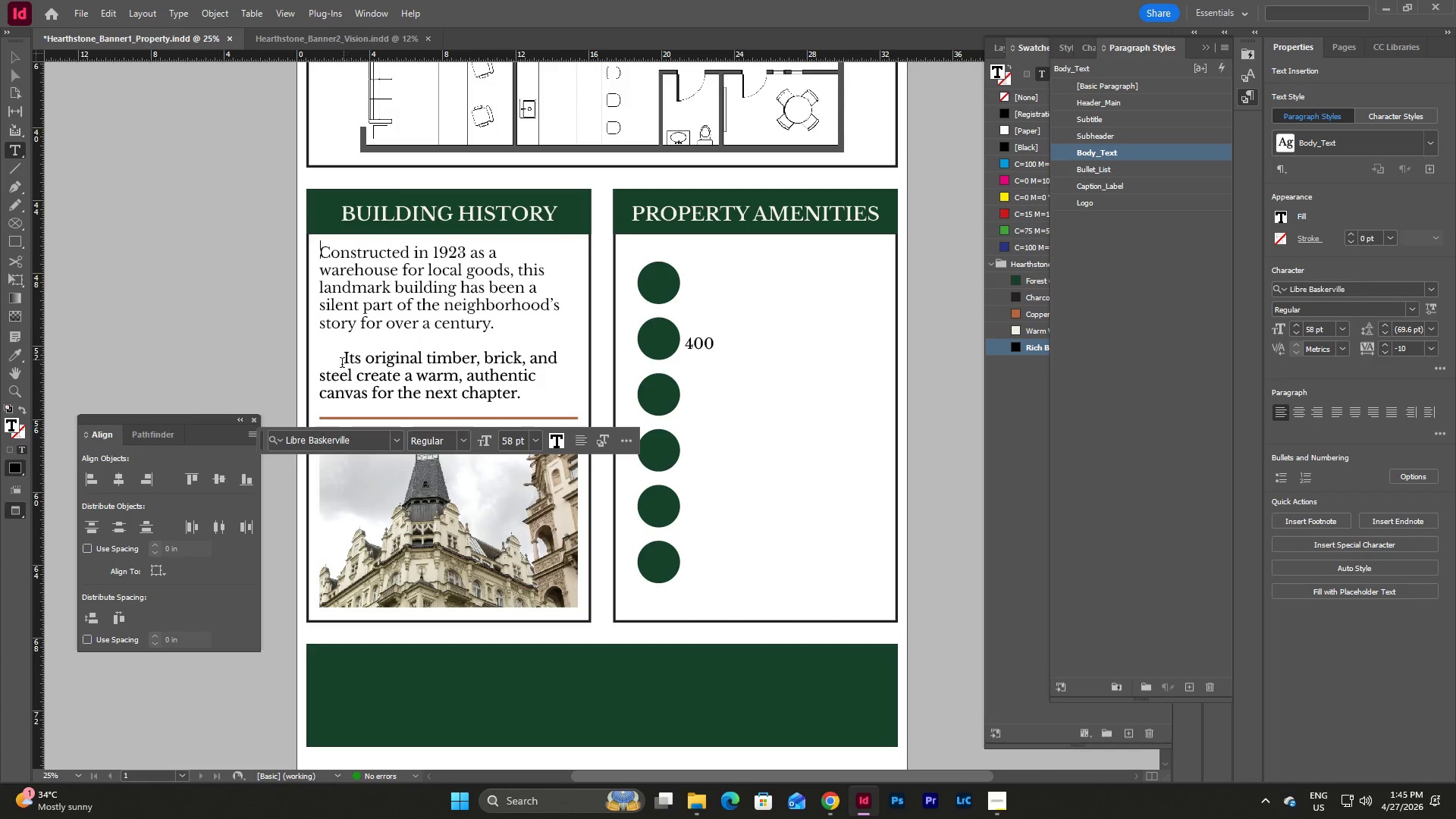 
left_click([347, 361])
 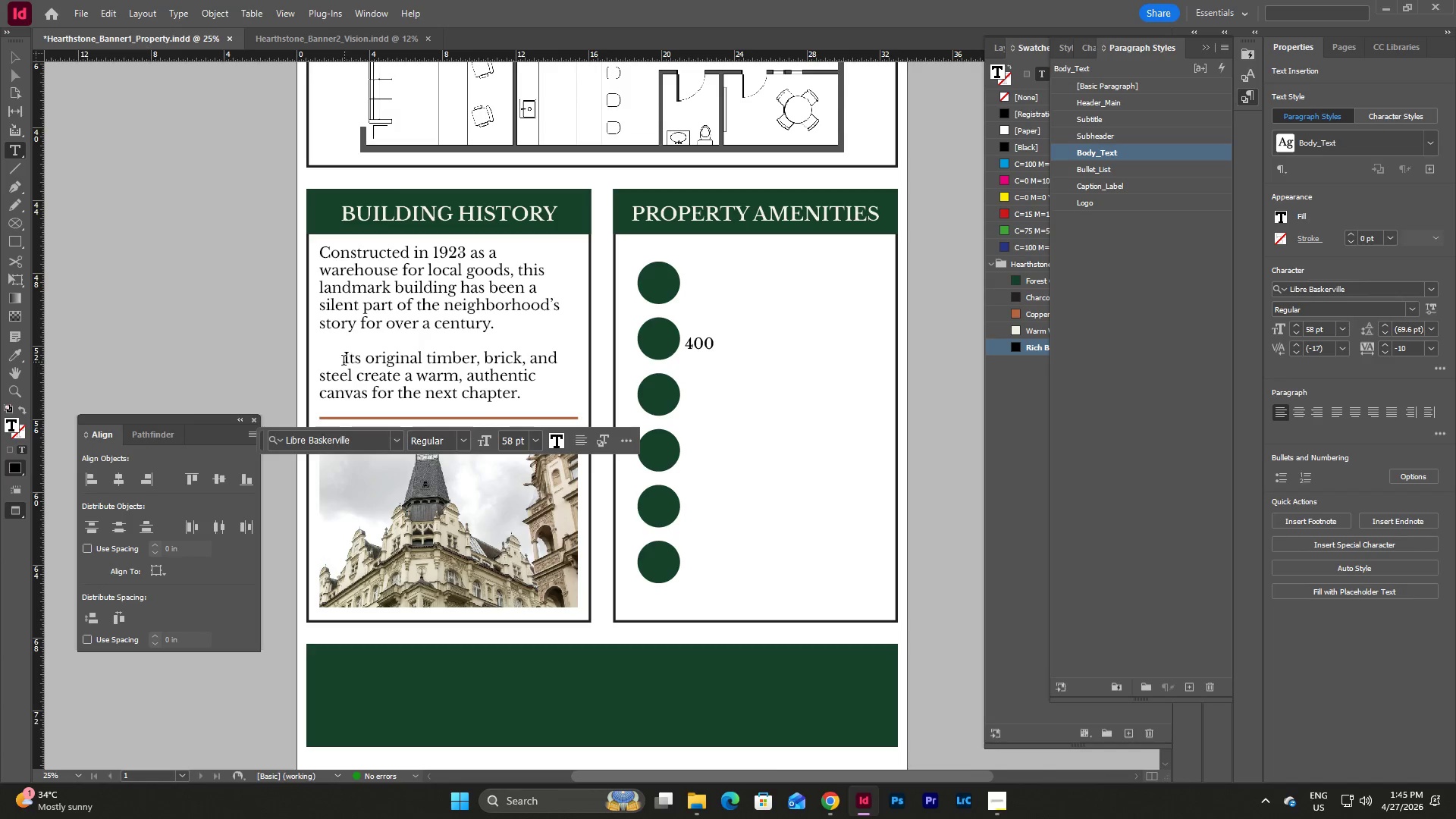 
left_click([344, 362])
 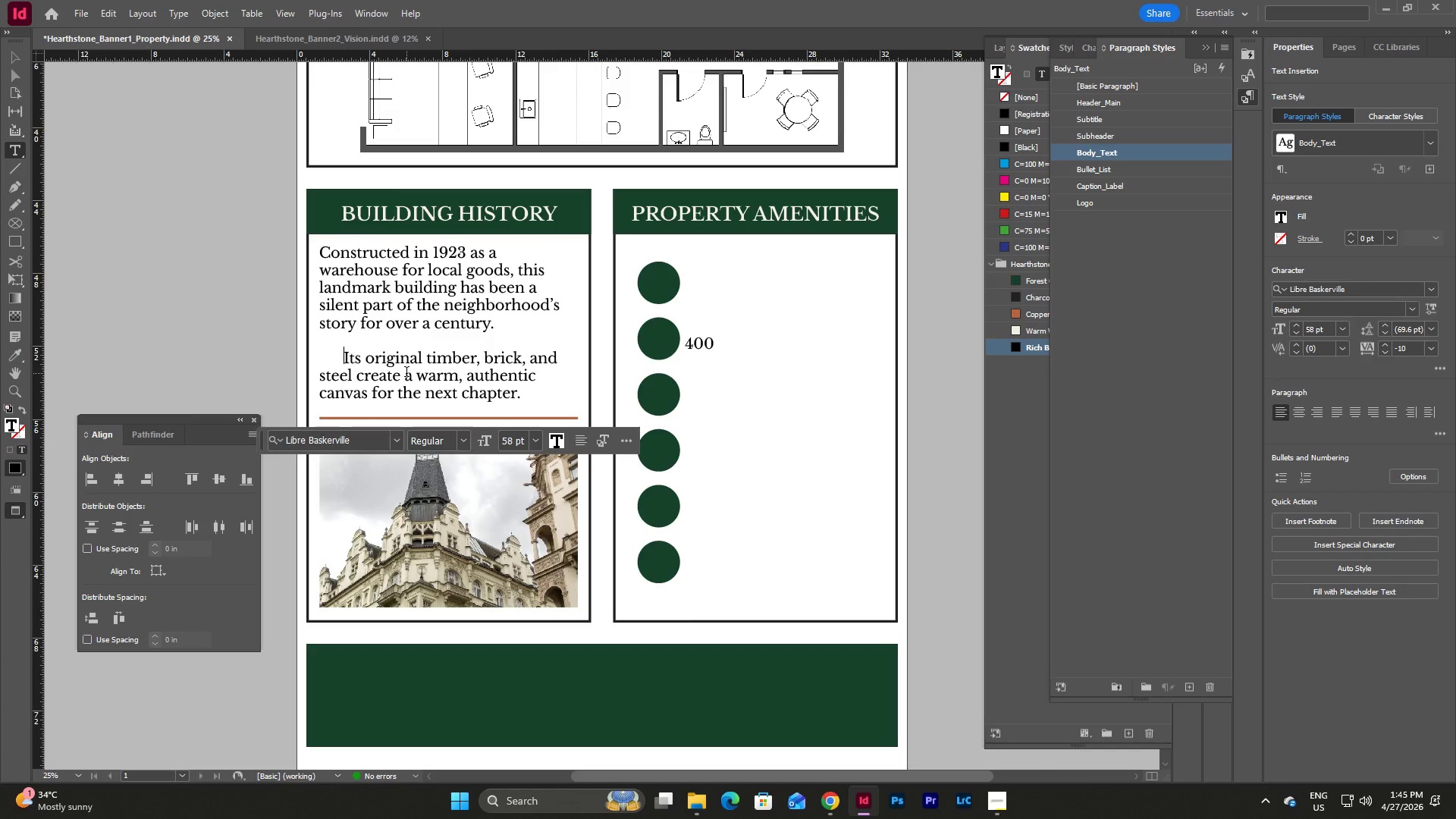 
key(Backspace)
 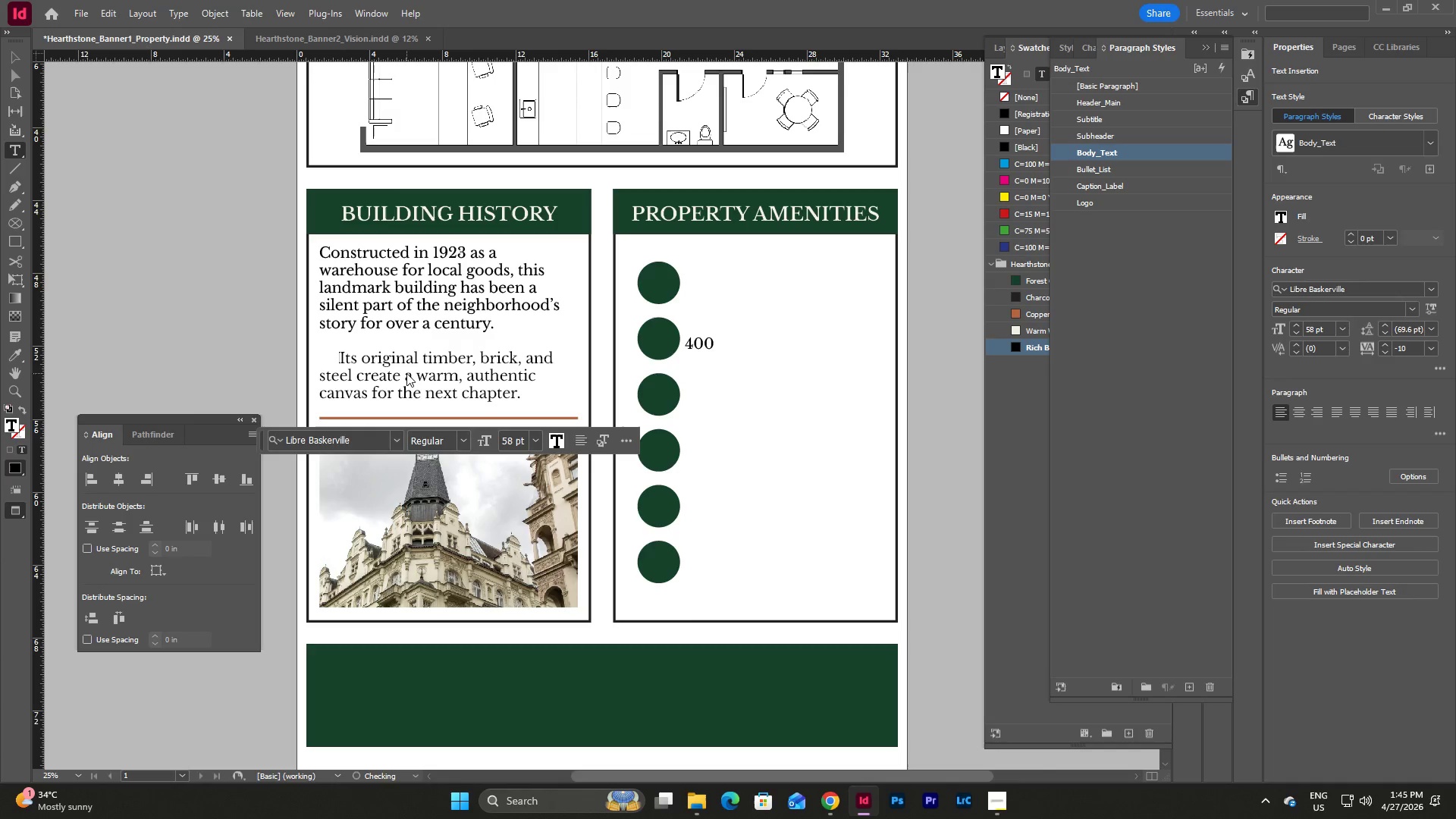 
key(Backspace)
 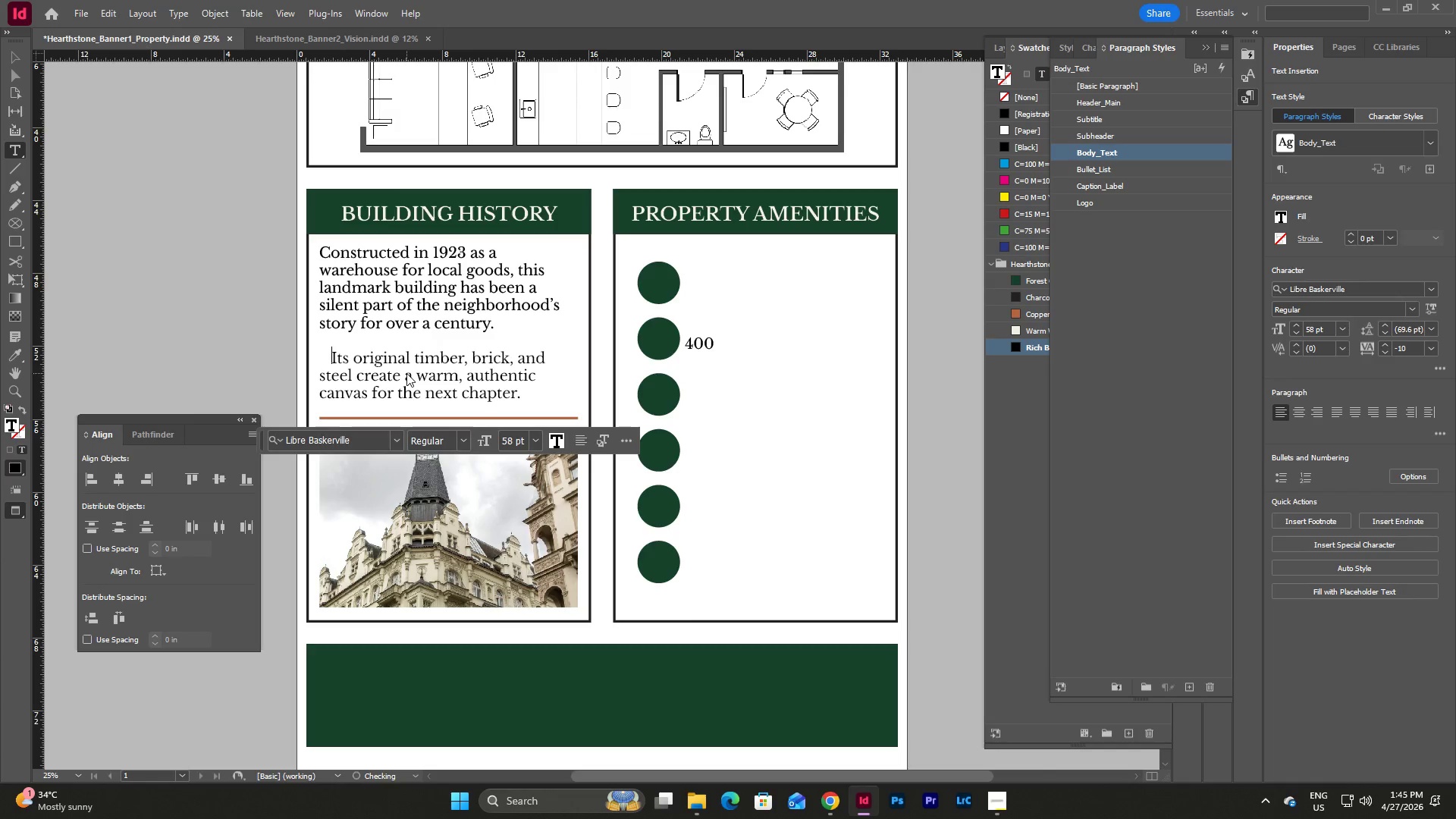 
key(Backspace)
 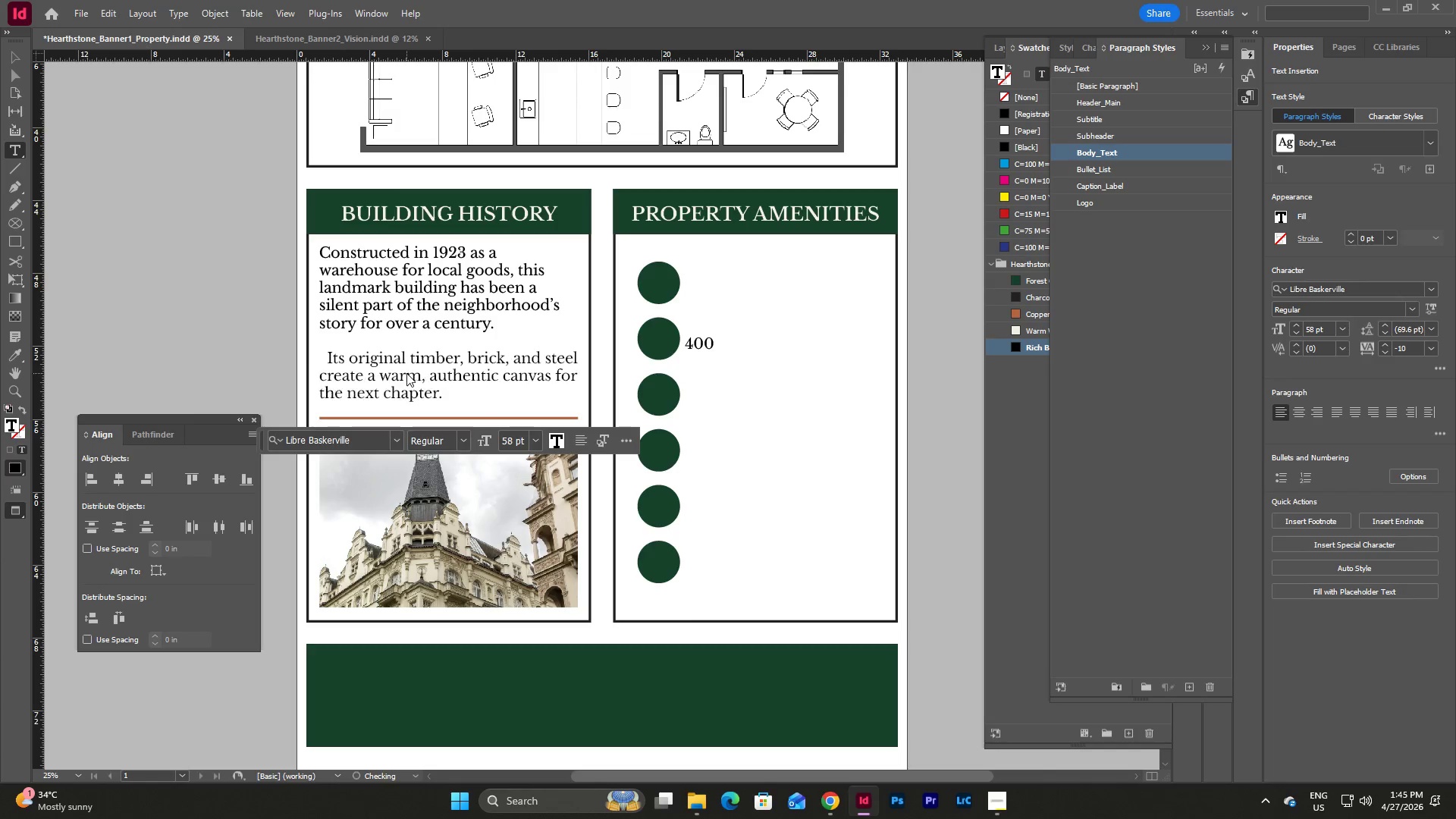 
key(Backspace)
 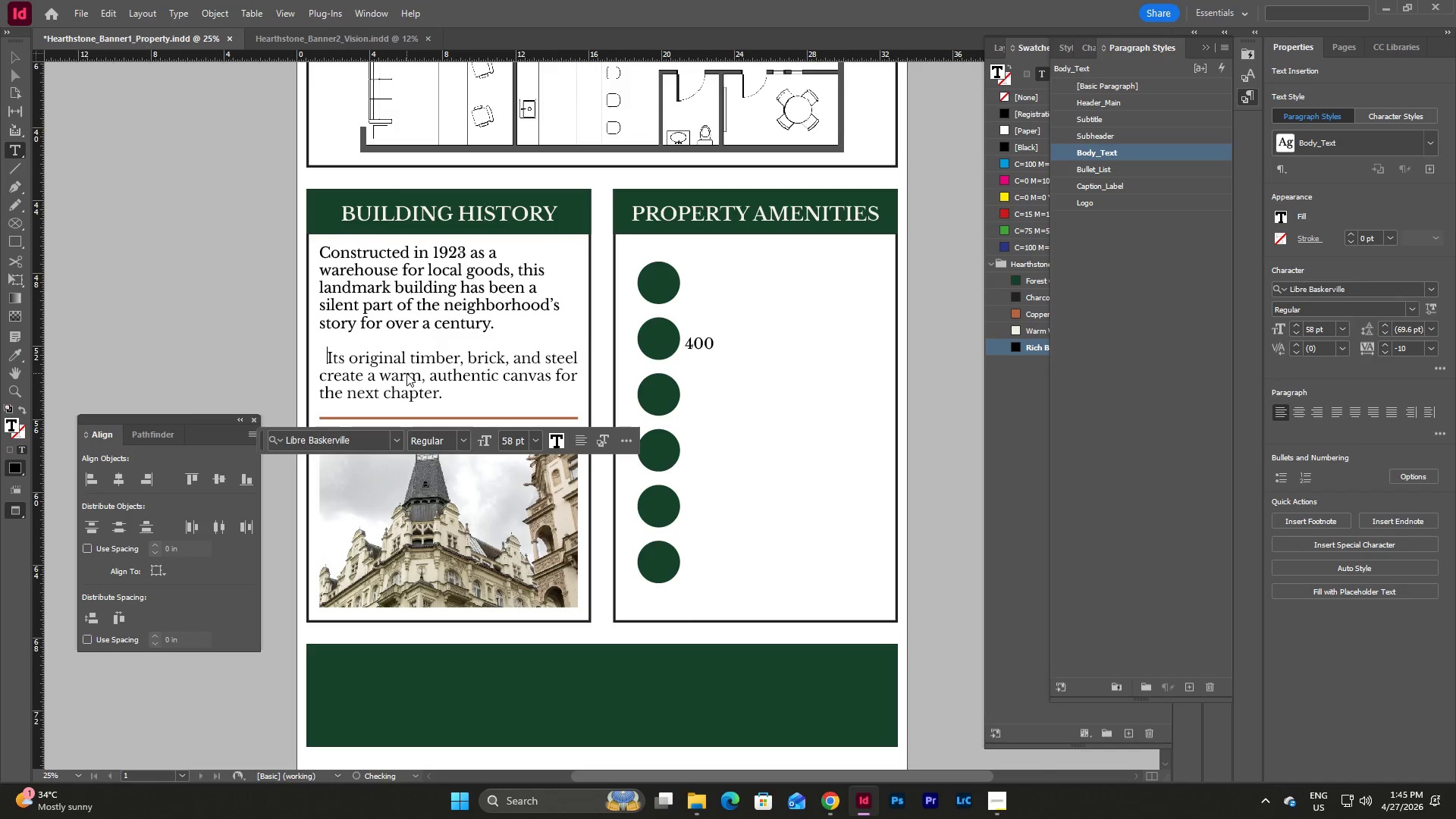 
key(Backspace)
 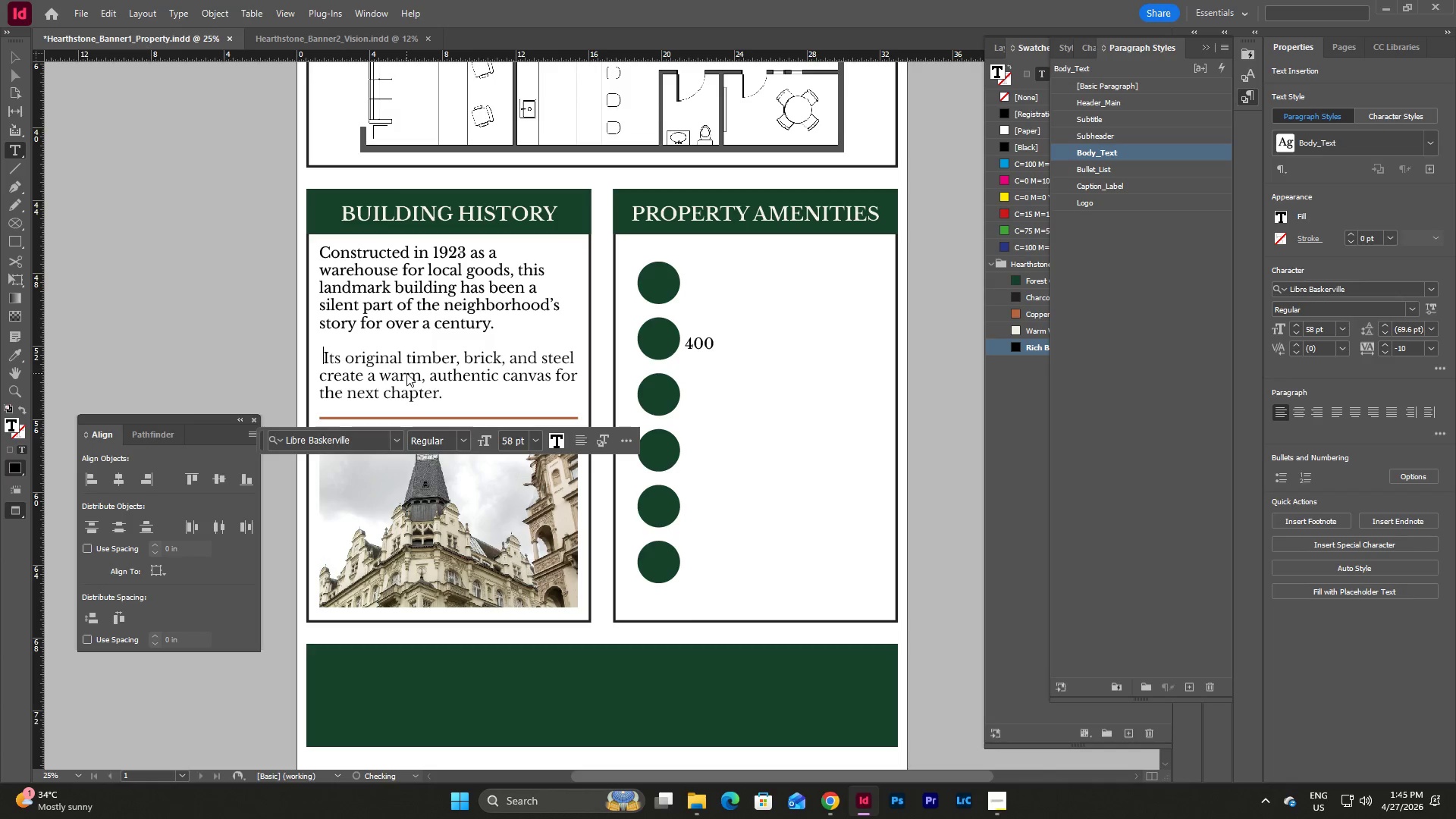 
key(Backspace)
 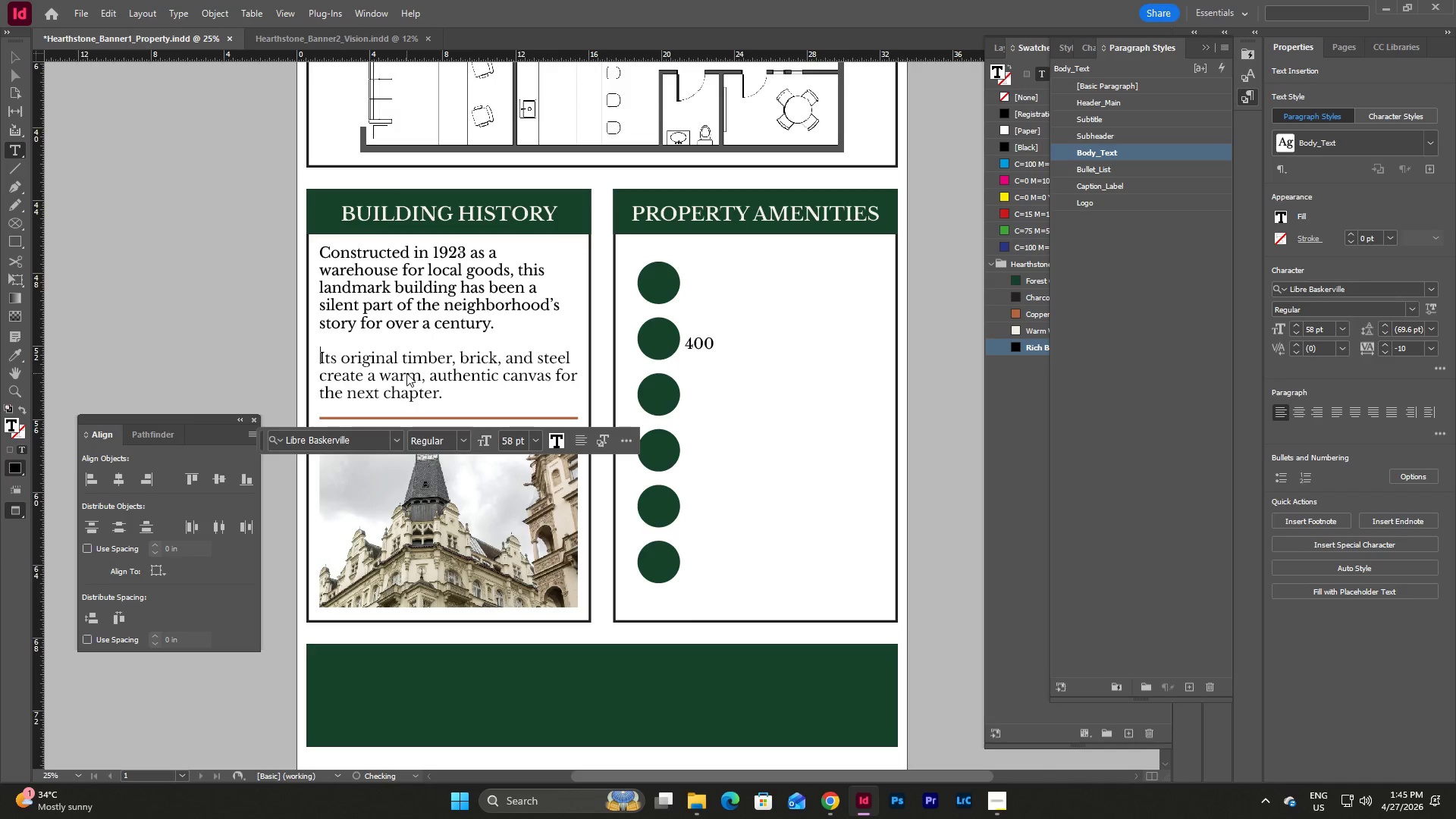 
key(Backspace)
 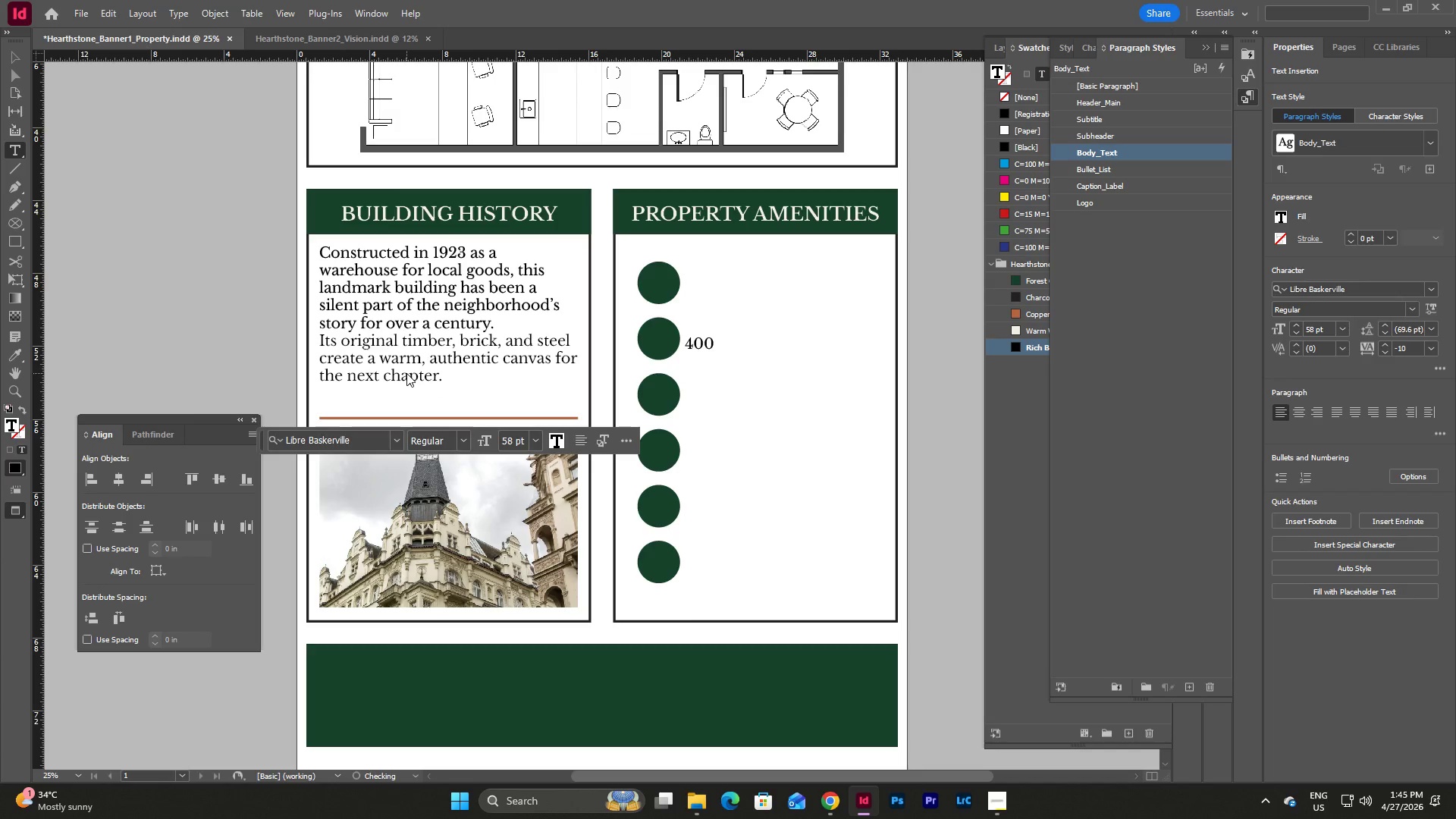 
key(Enter)
 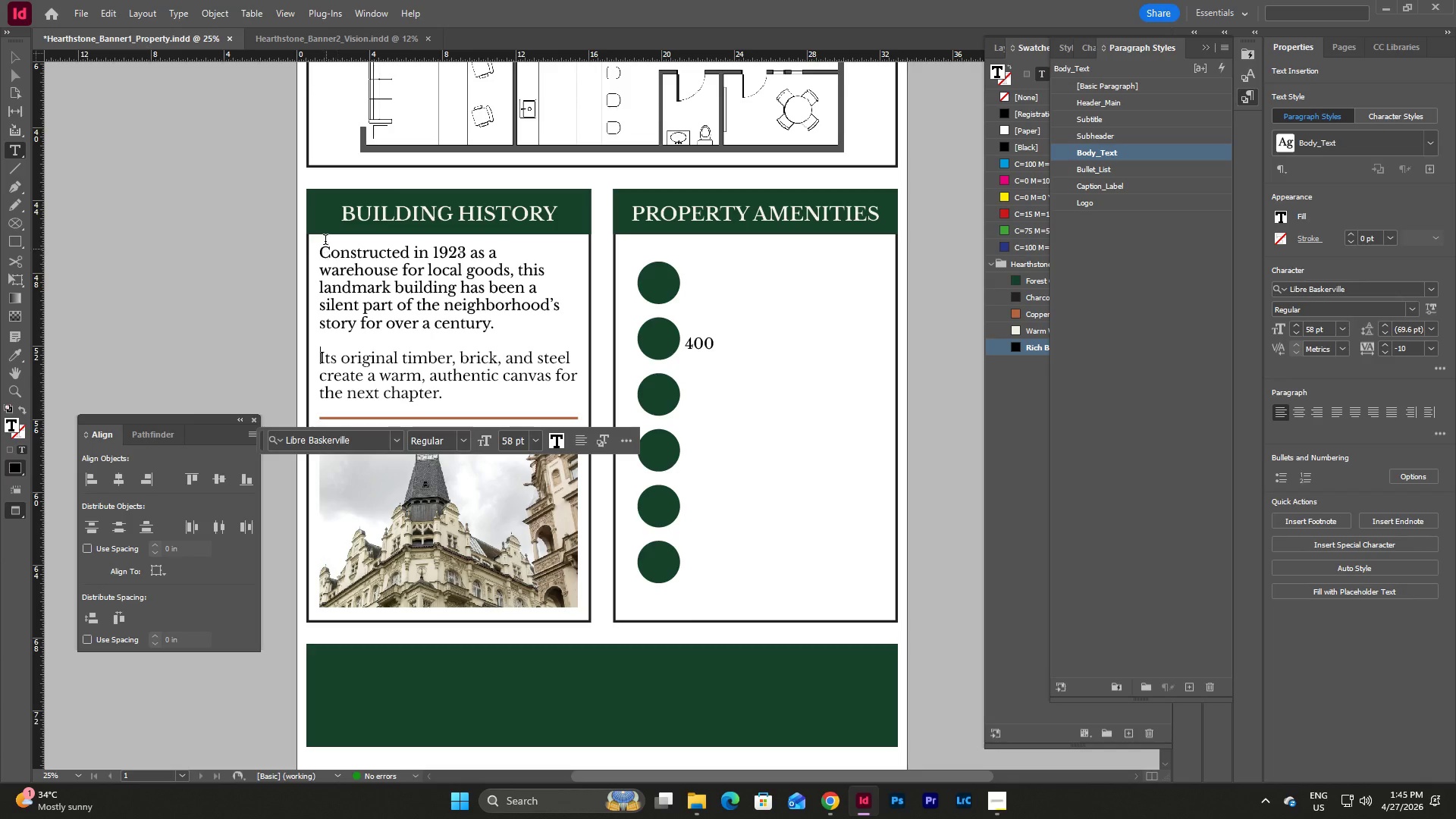 
left_click([325, 252])
 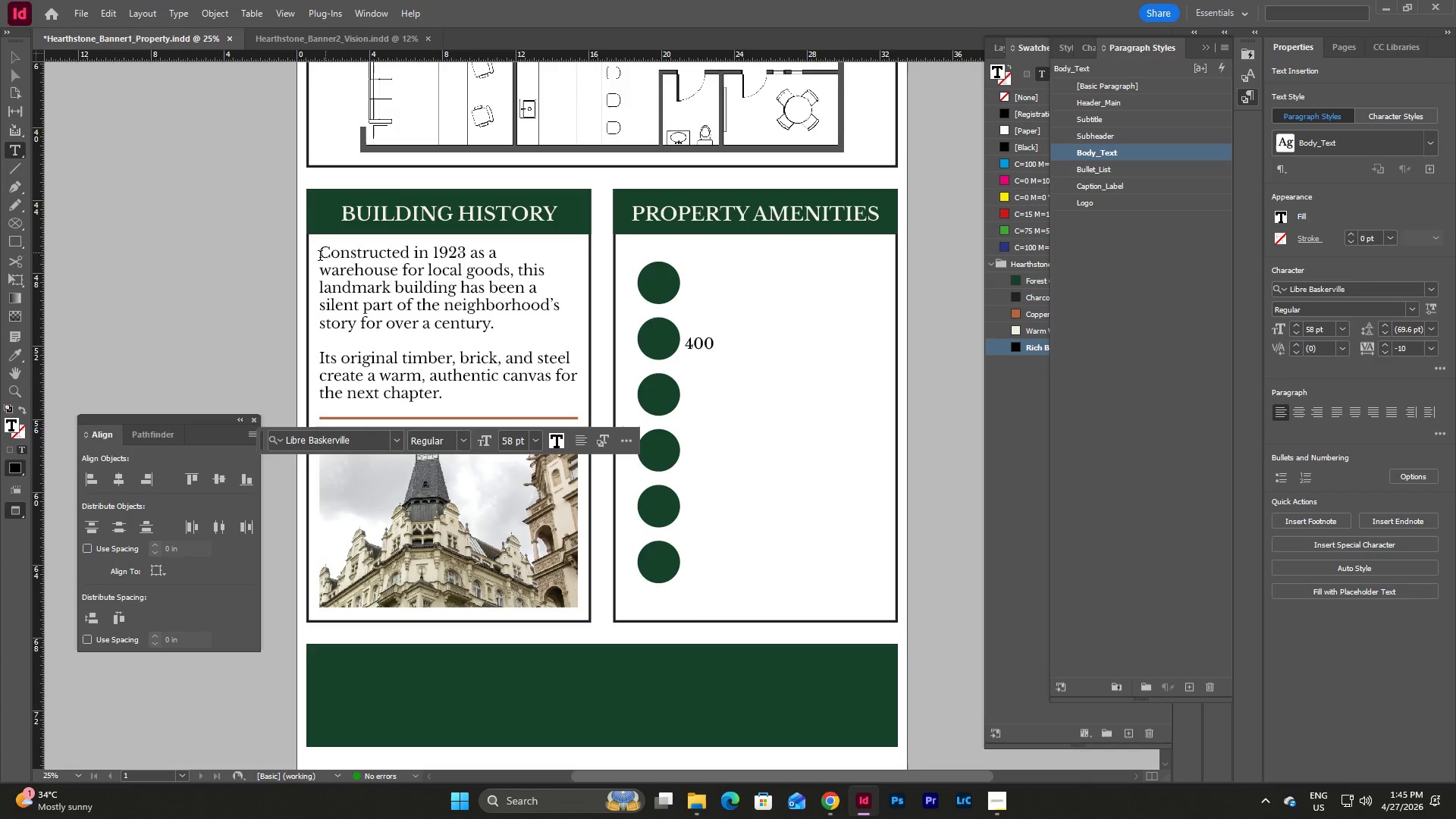 
left_click([319, 258])
 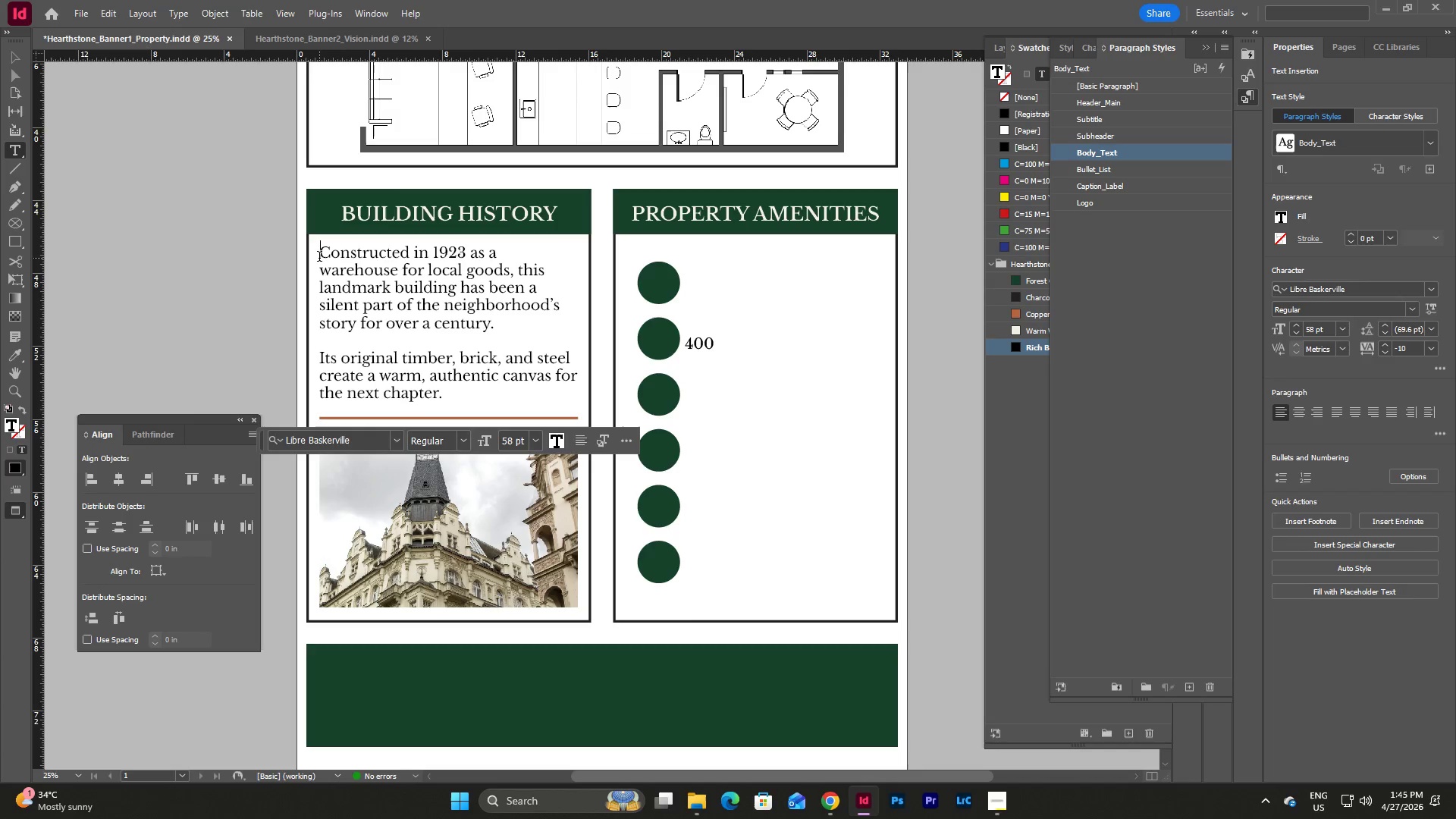 
key(Backspace)
 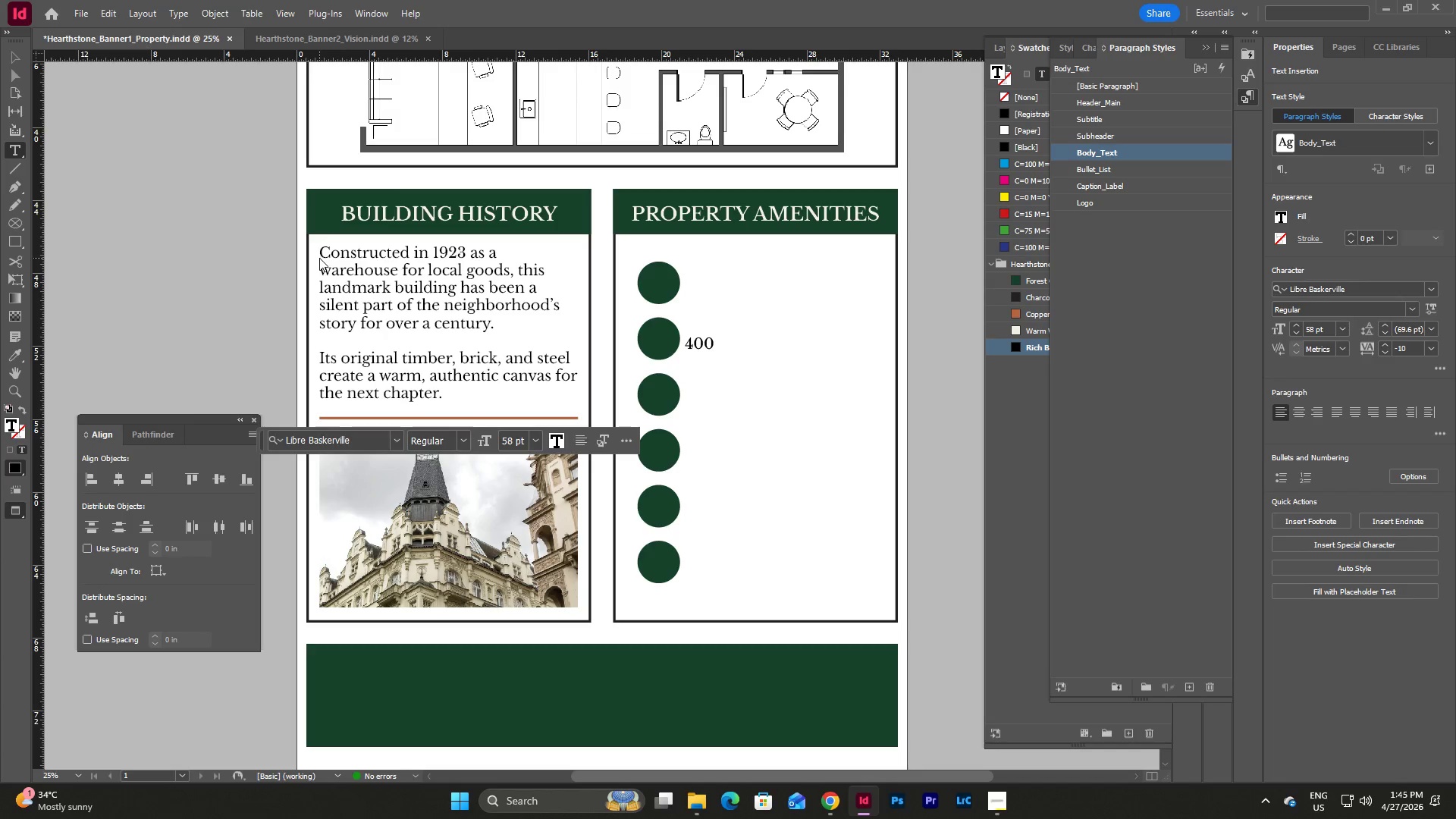 
key(Space)
 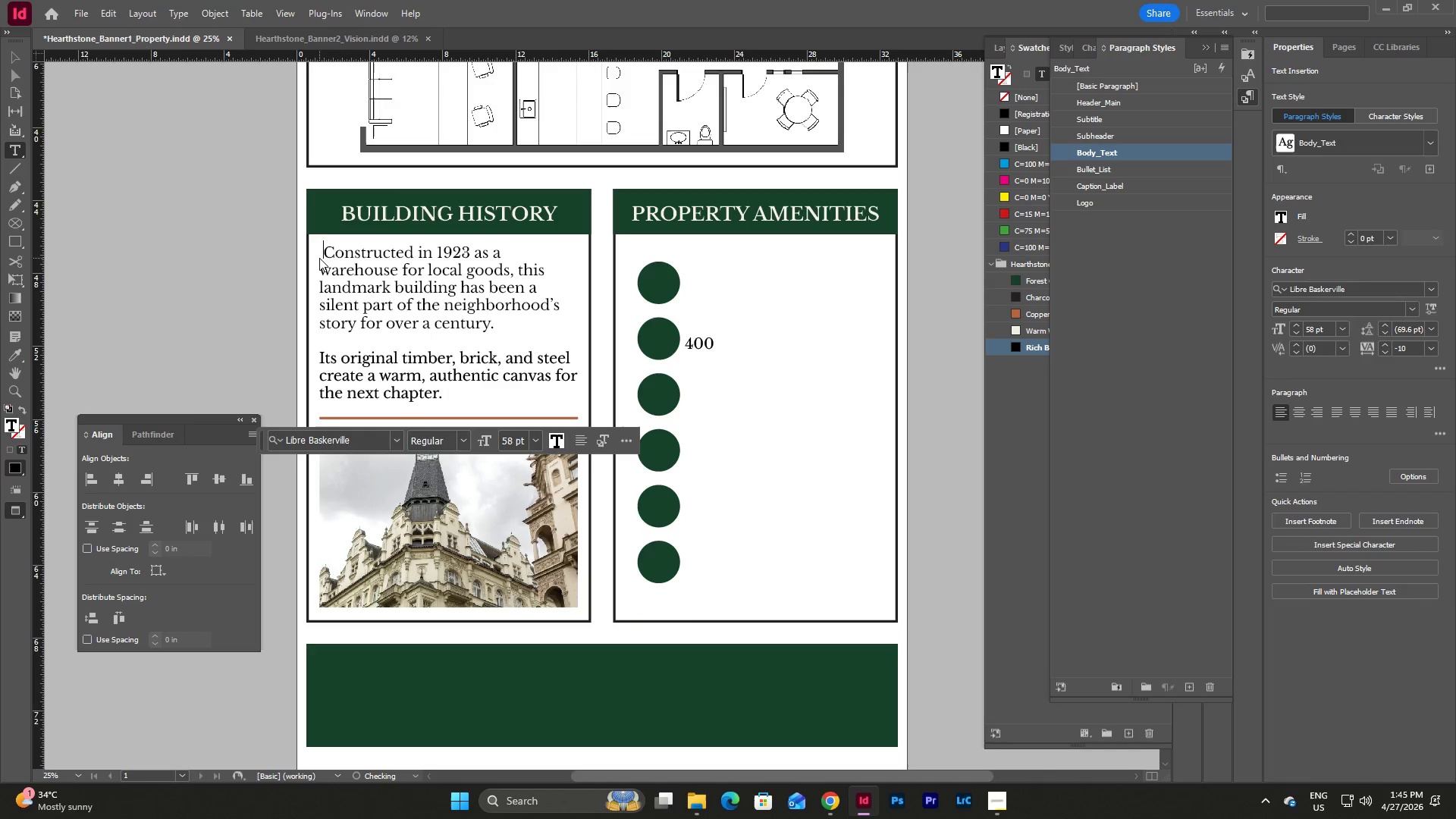 
key(Space)
 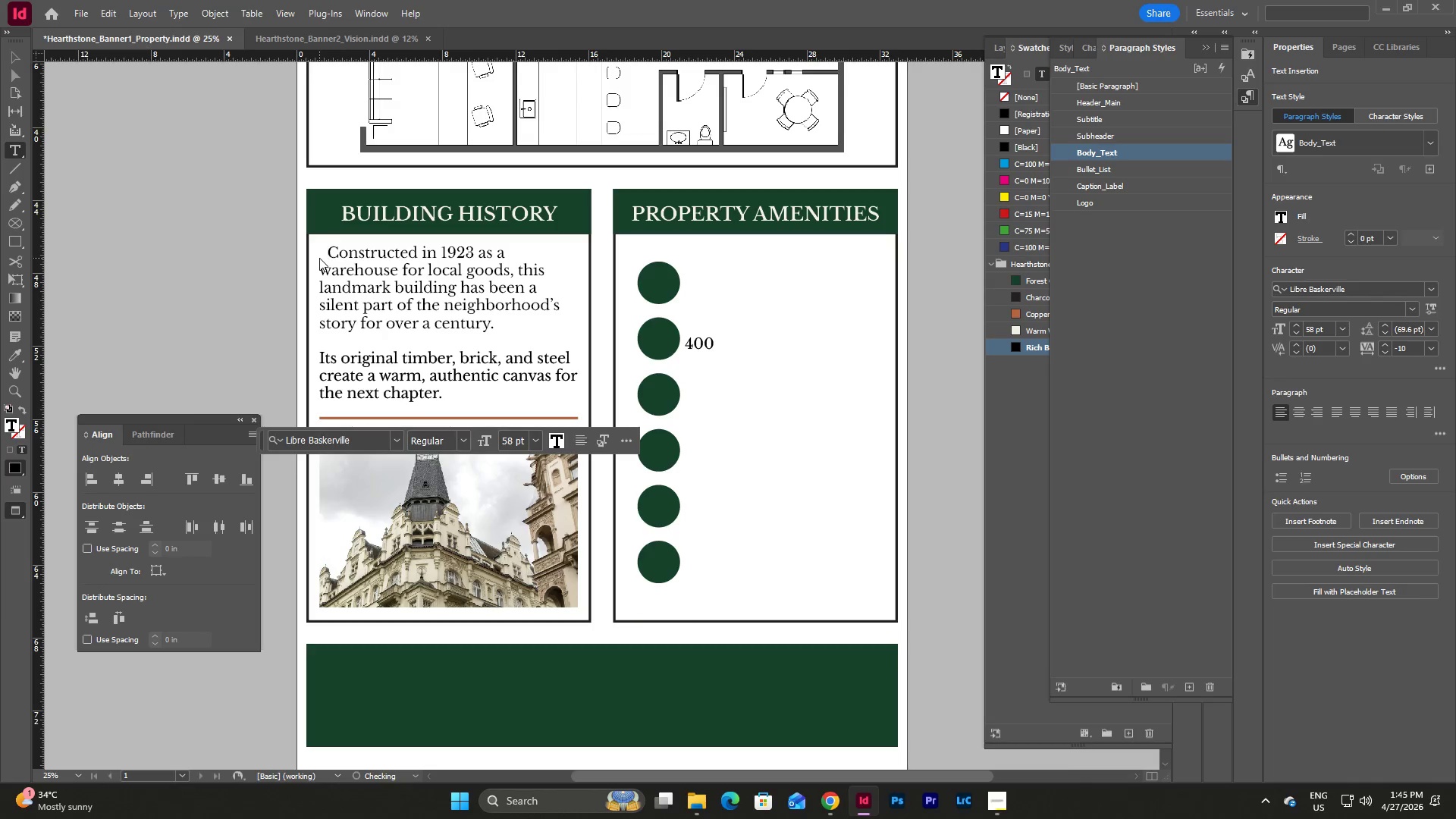 
key(Space)
 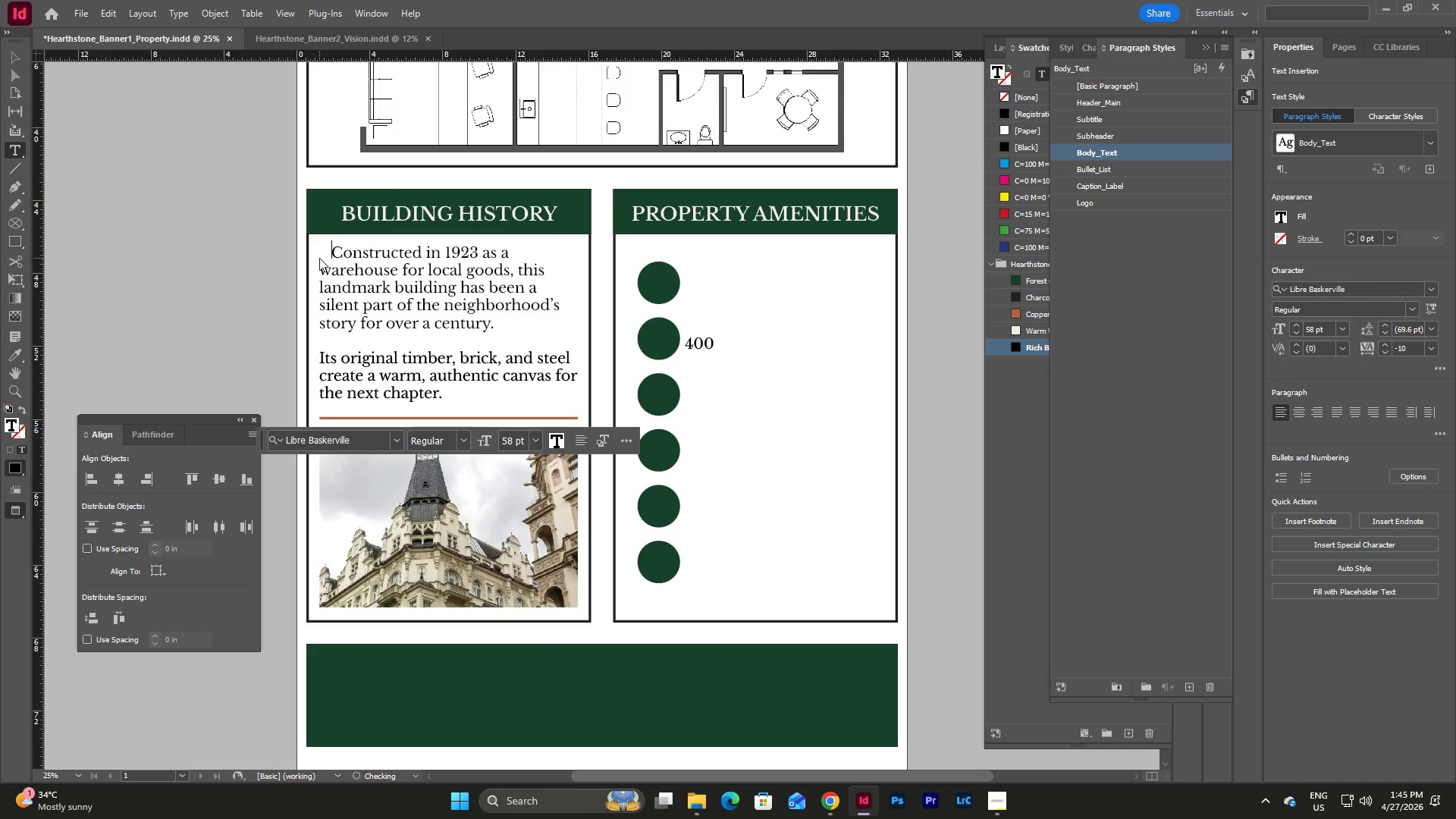 
key(Space)
 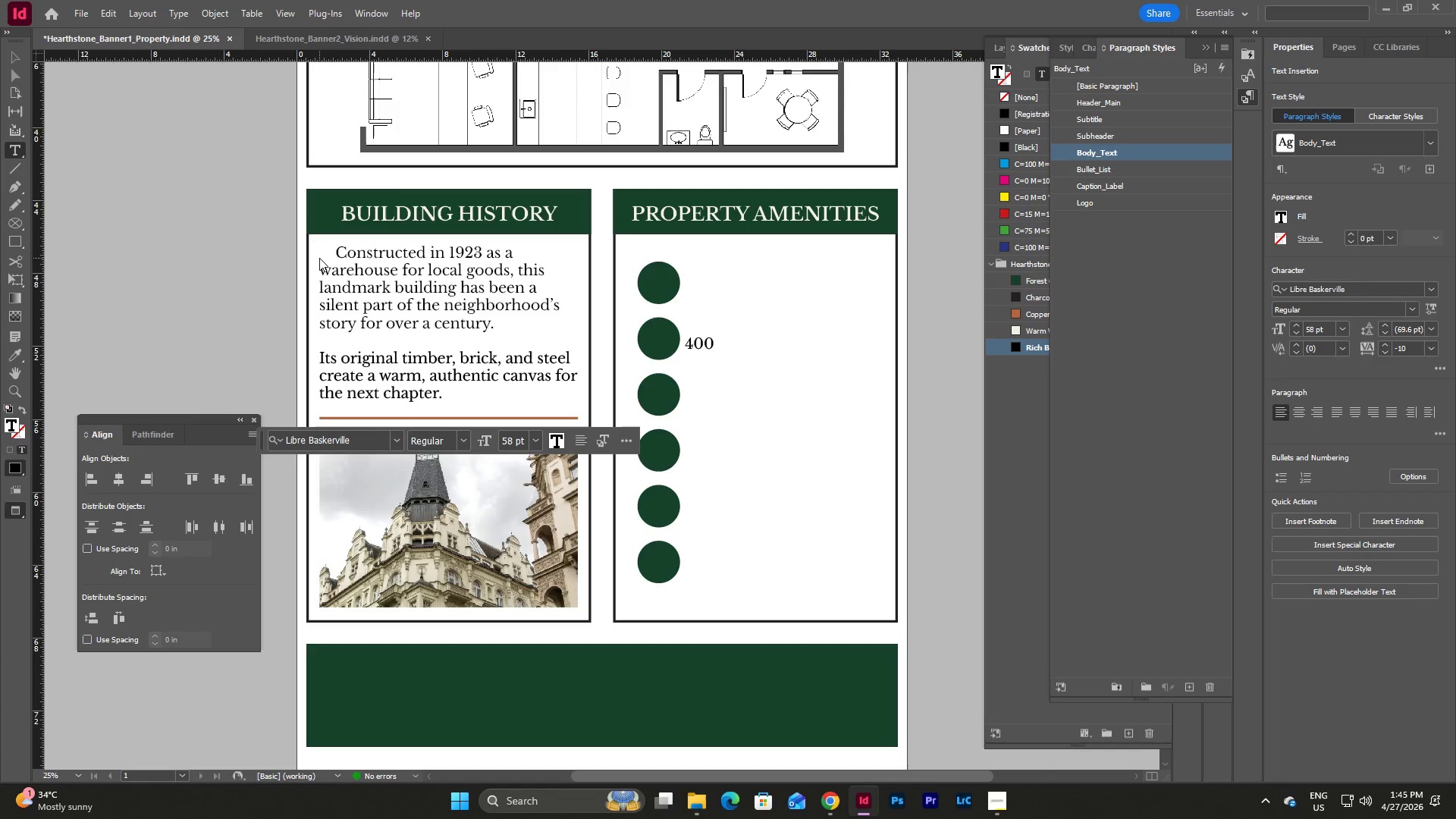 
key(Space)
 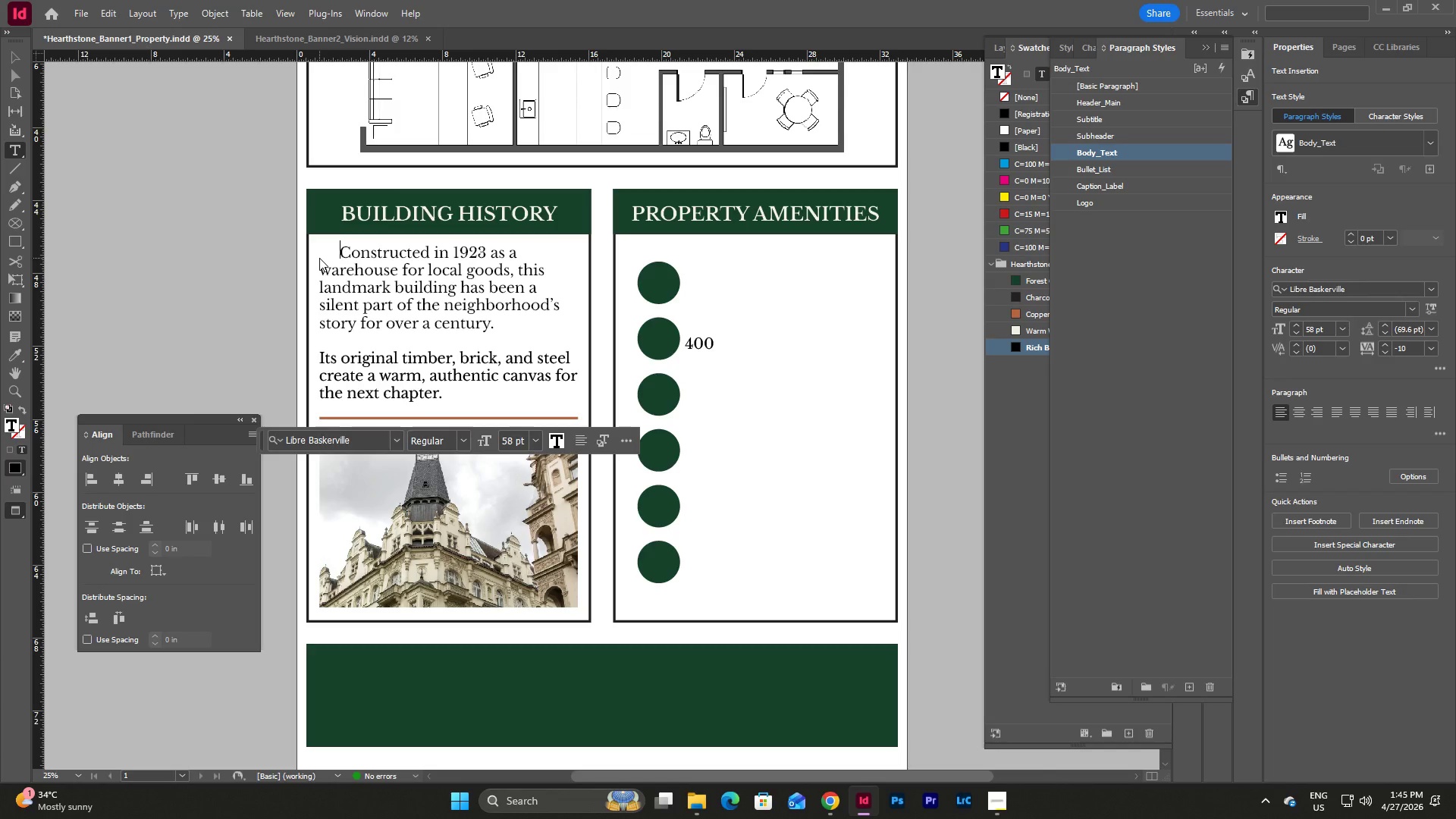 
key(Space)
 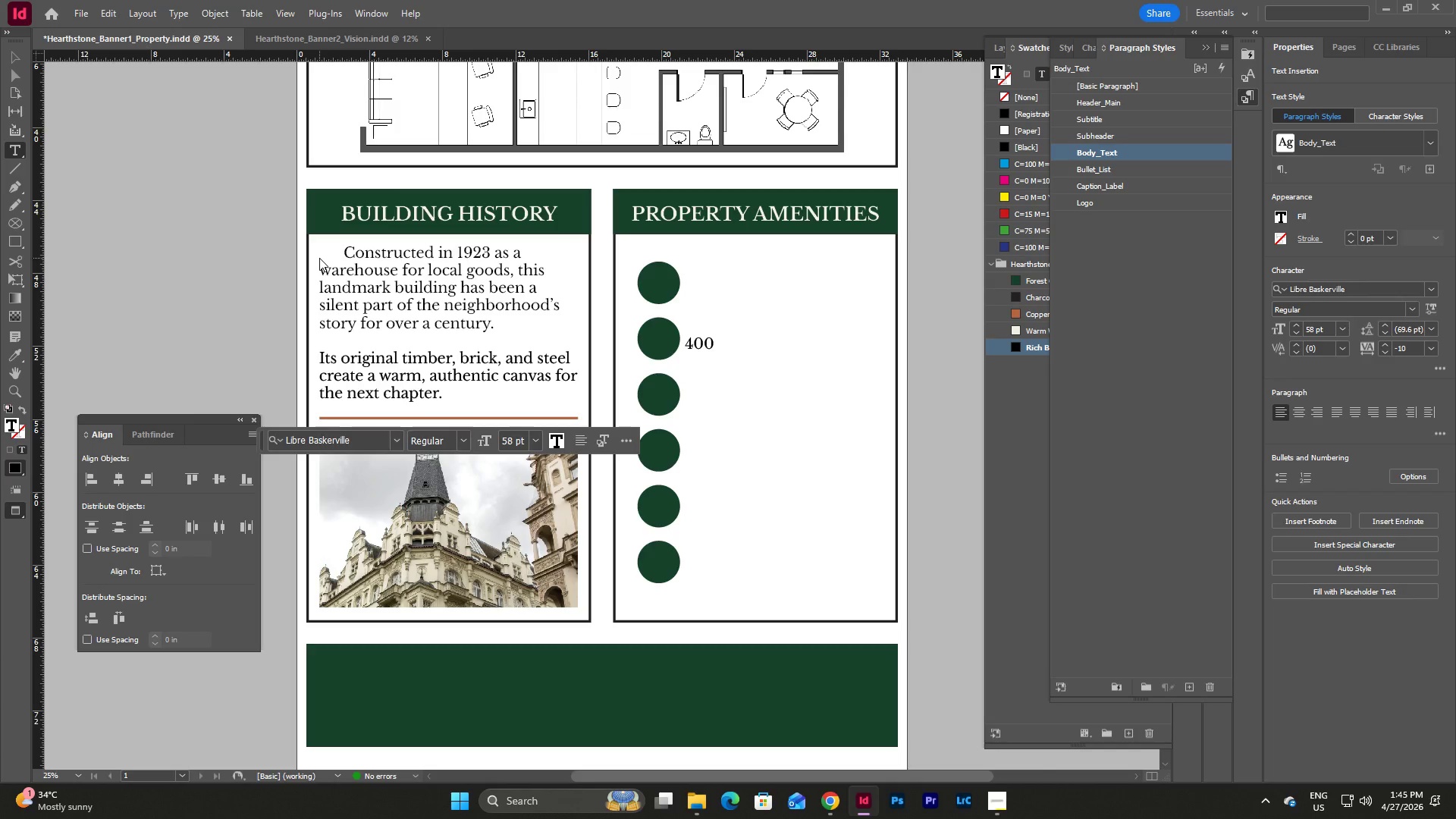 
key(Backspace)
 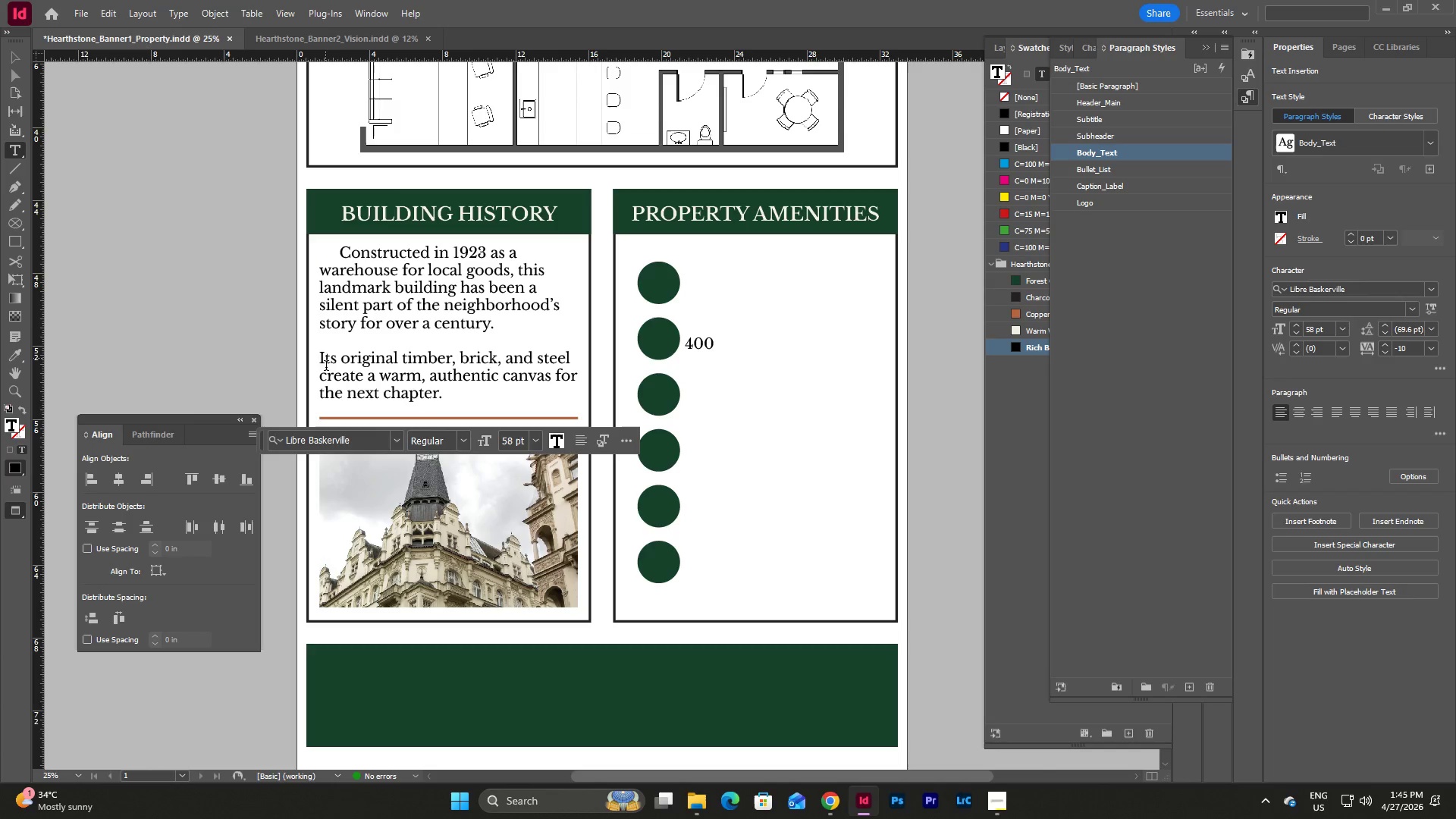 
left_click([319, 362])
 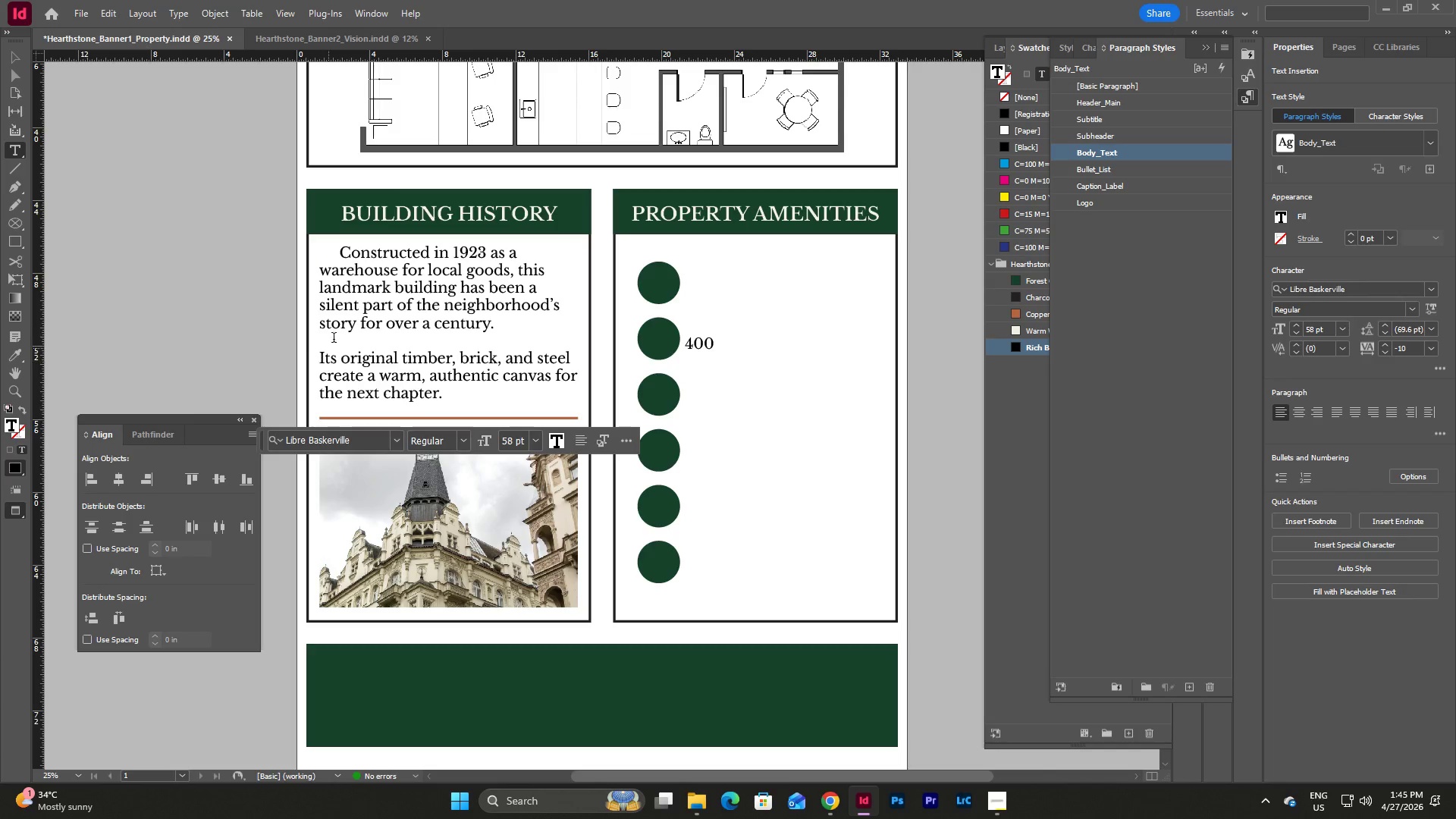 
key(Space)
 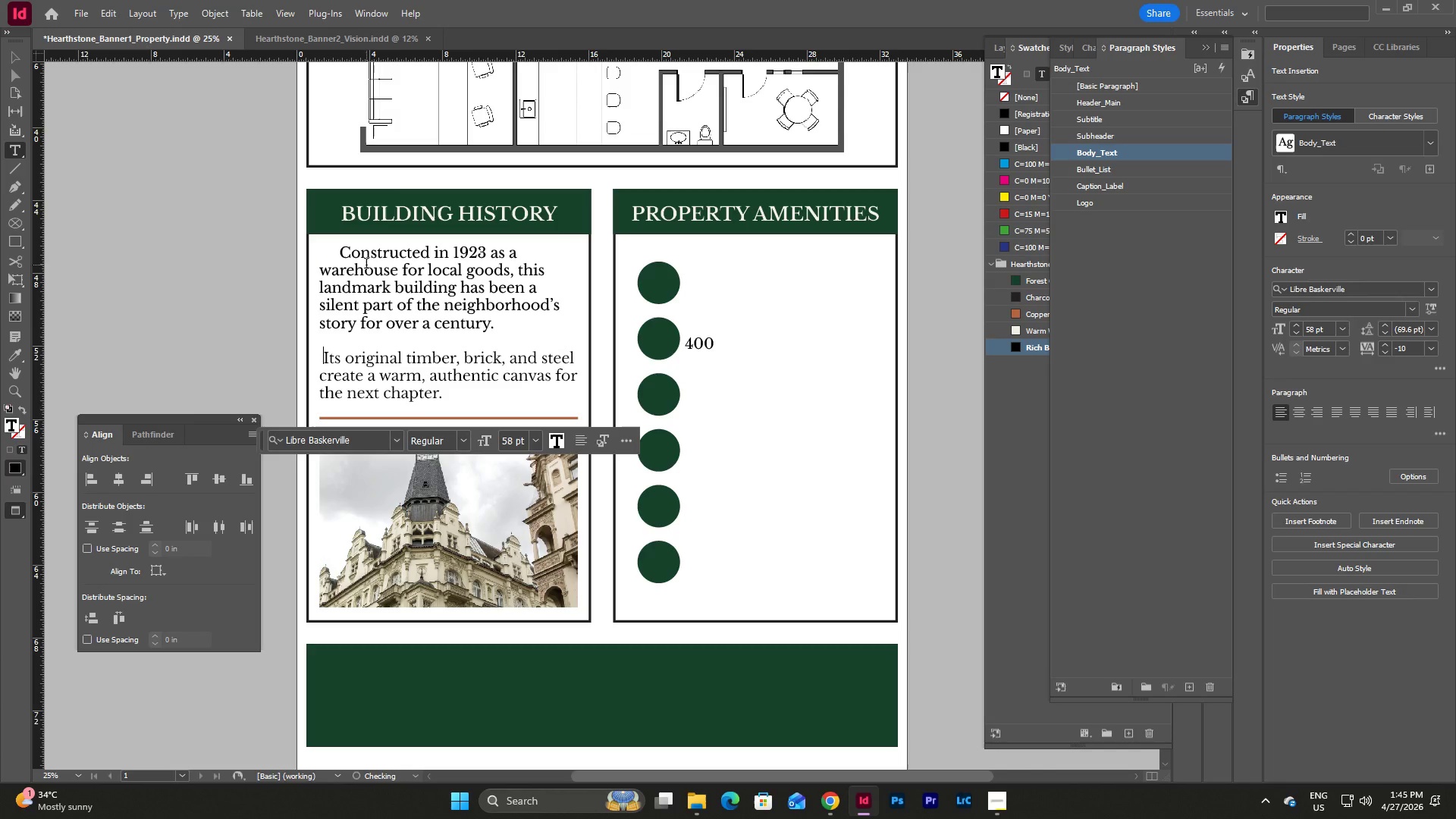 
key(Space)
 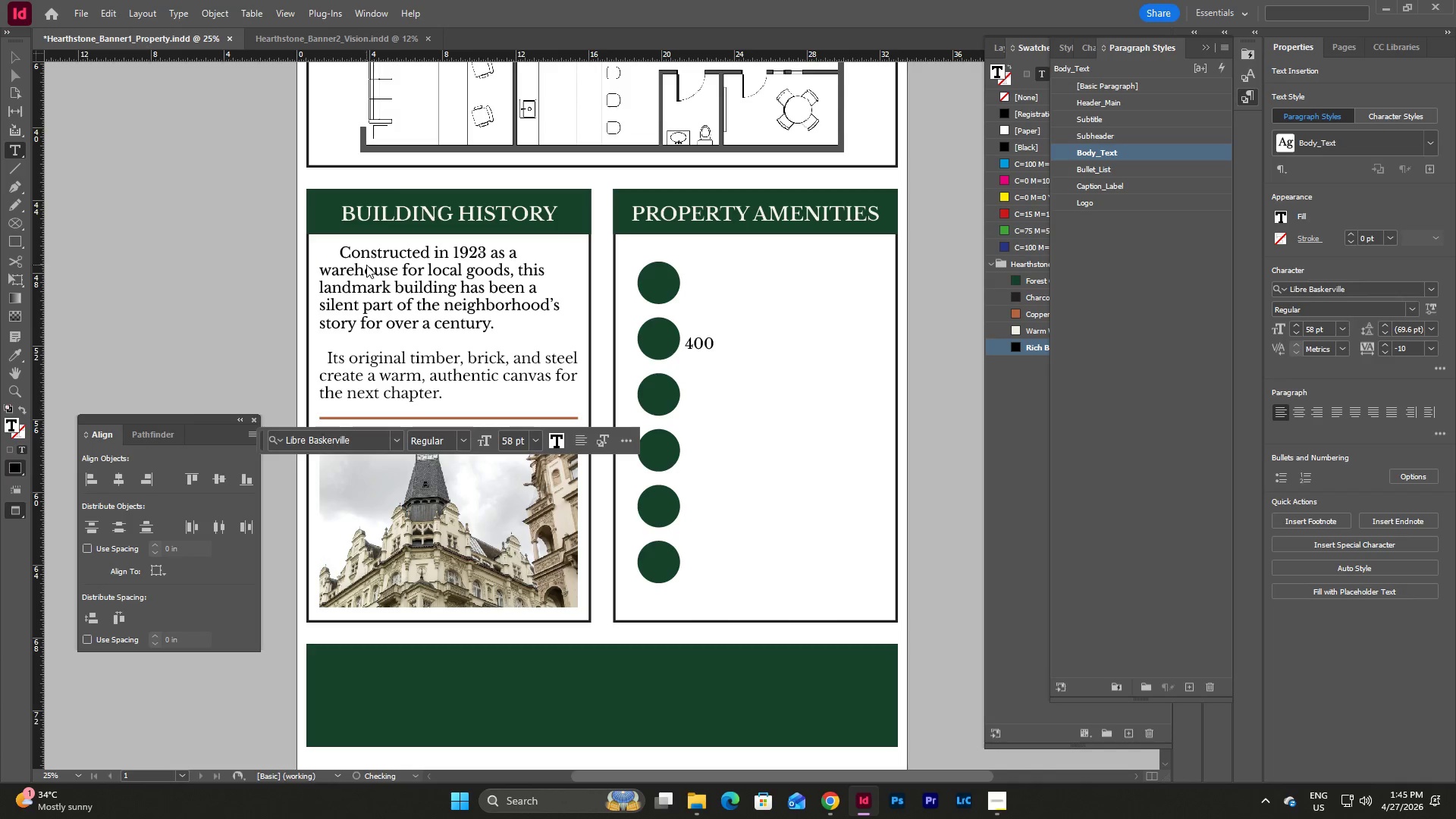 
key(Space)
 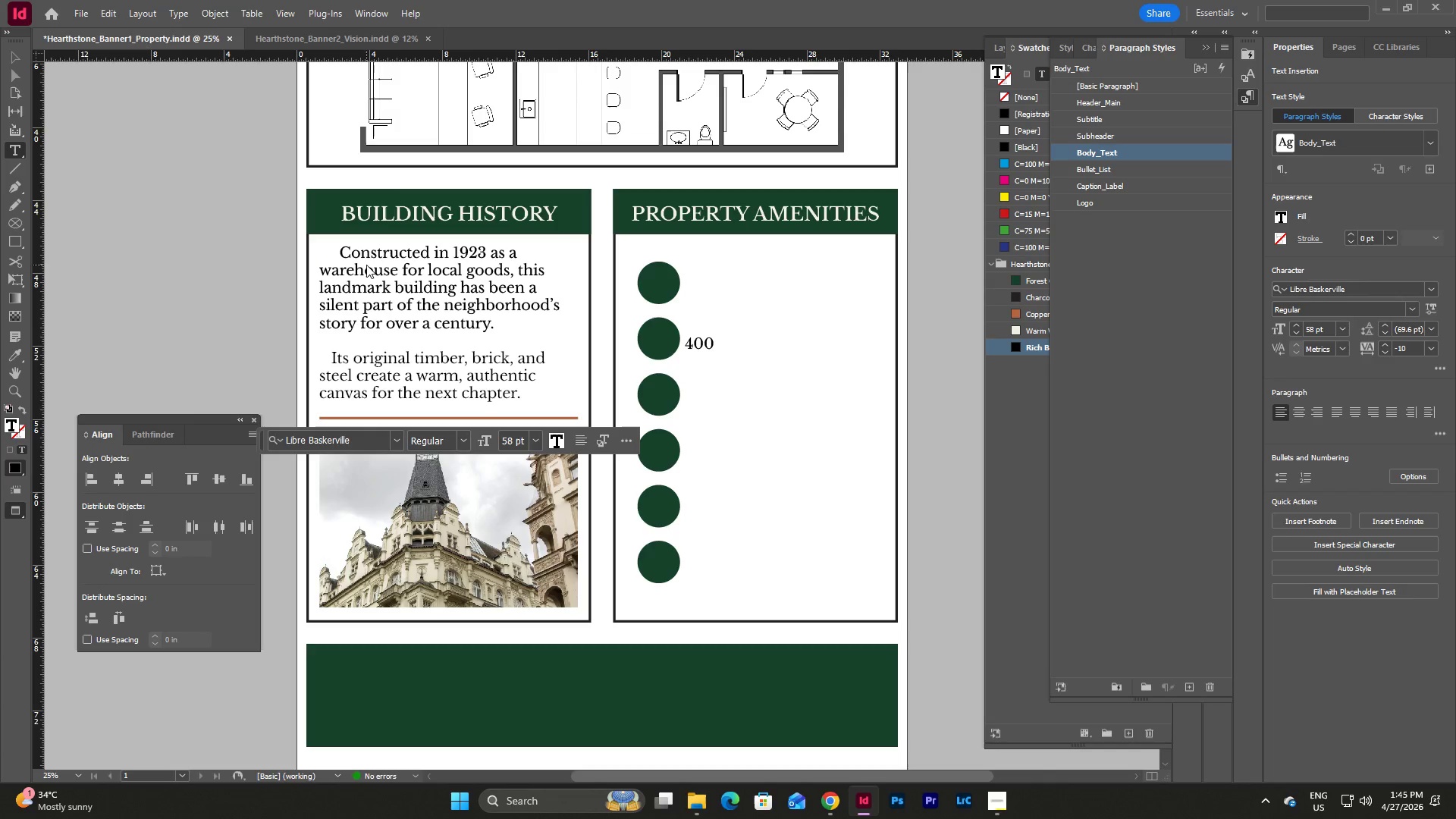 
key(Space)
 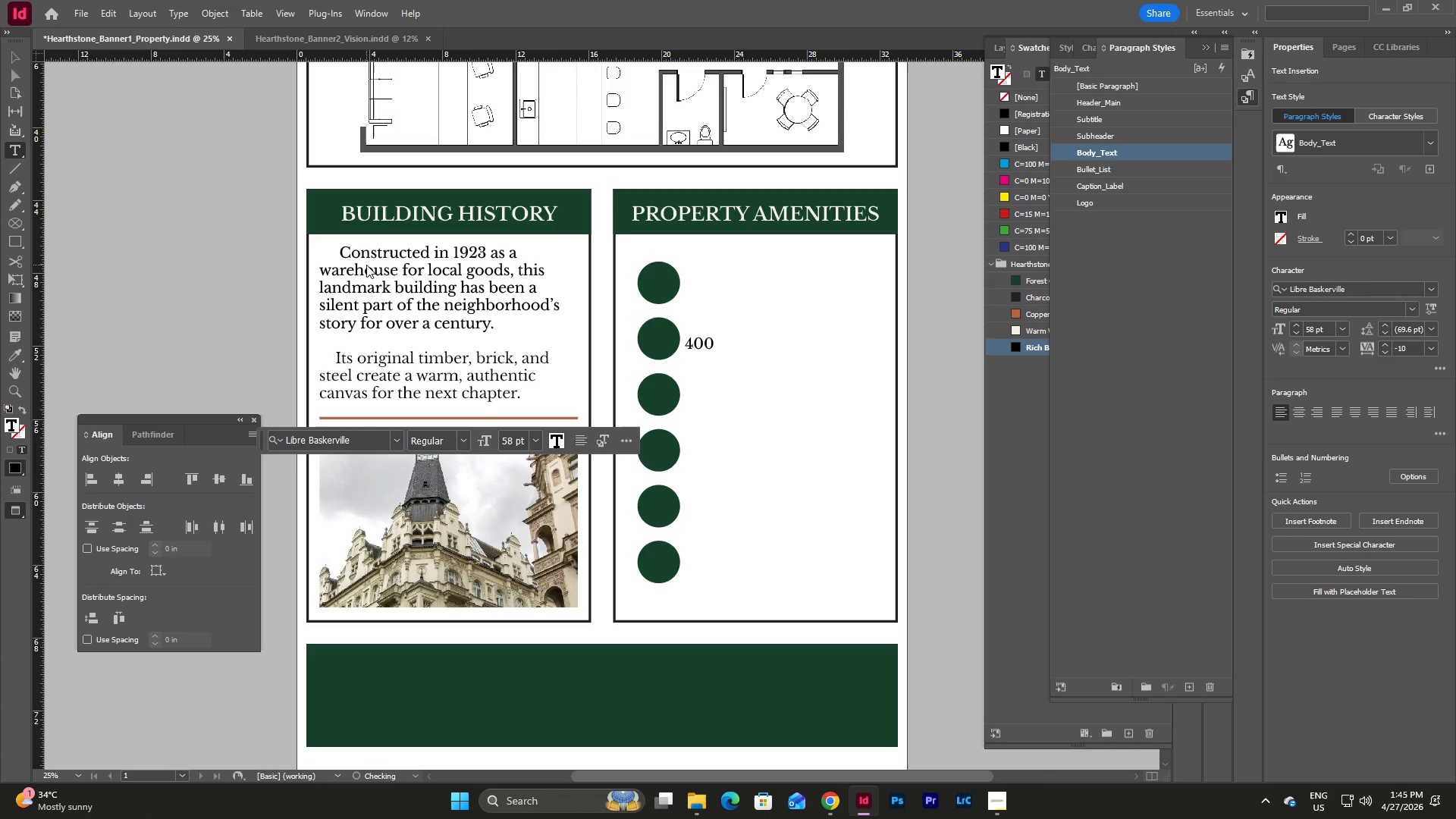 
key(Space)
 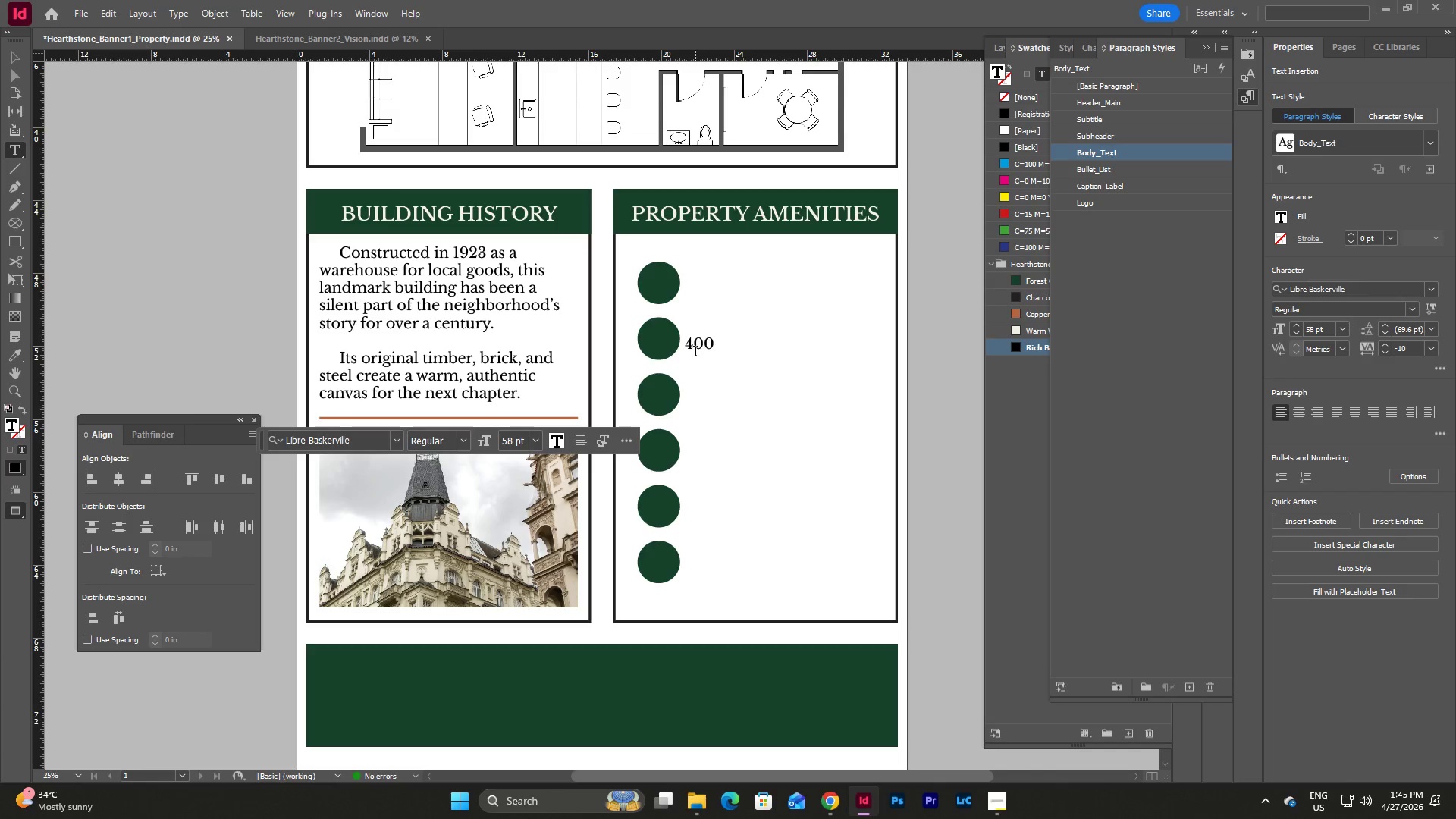 
key(Escape)
 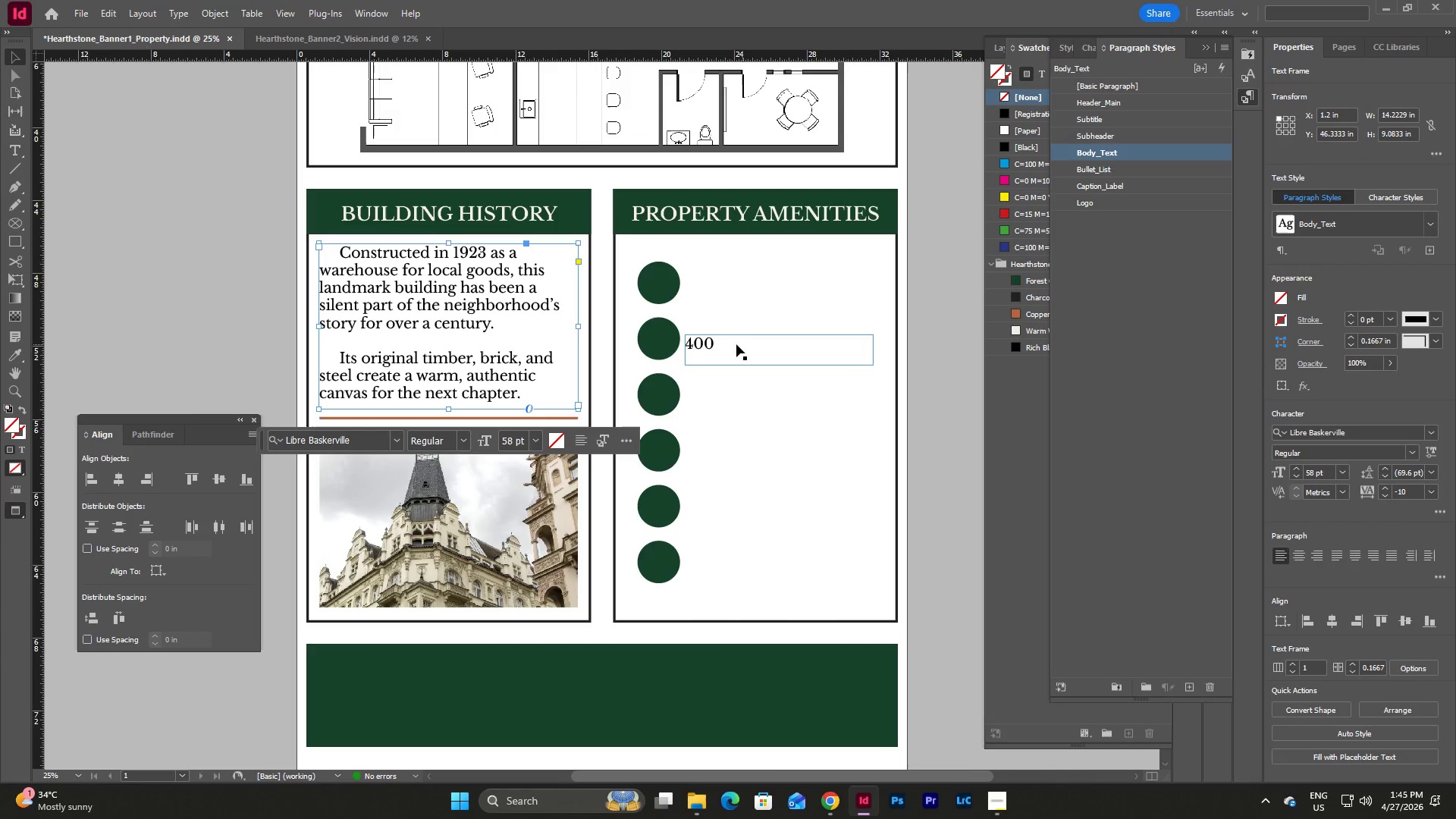 
left_click_drag(start_coordinate=[717, 344], to_coordinate=[723, 275])
 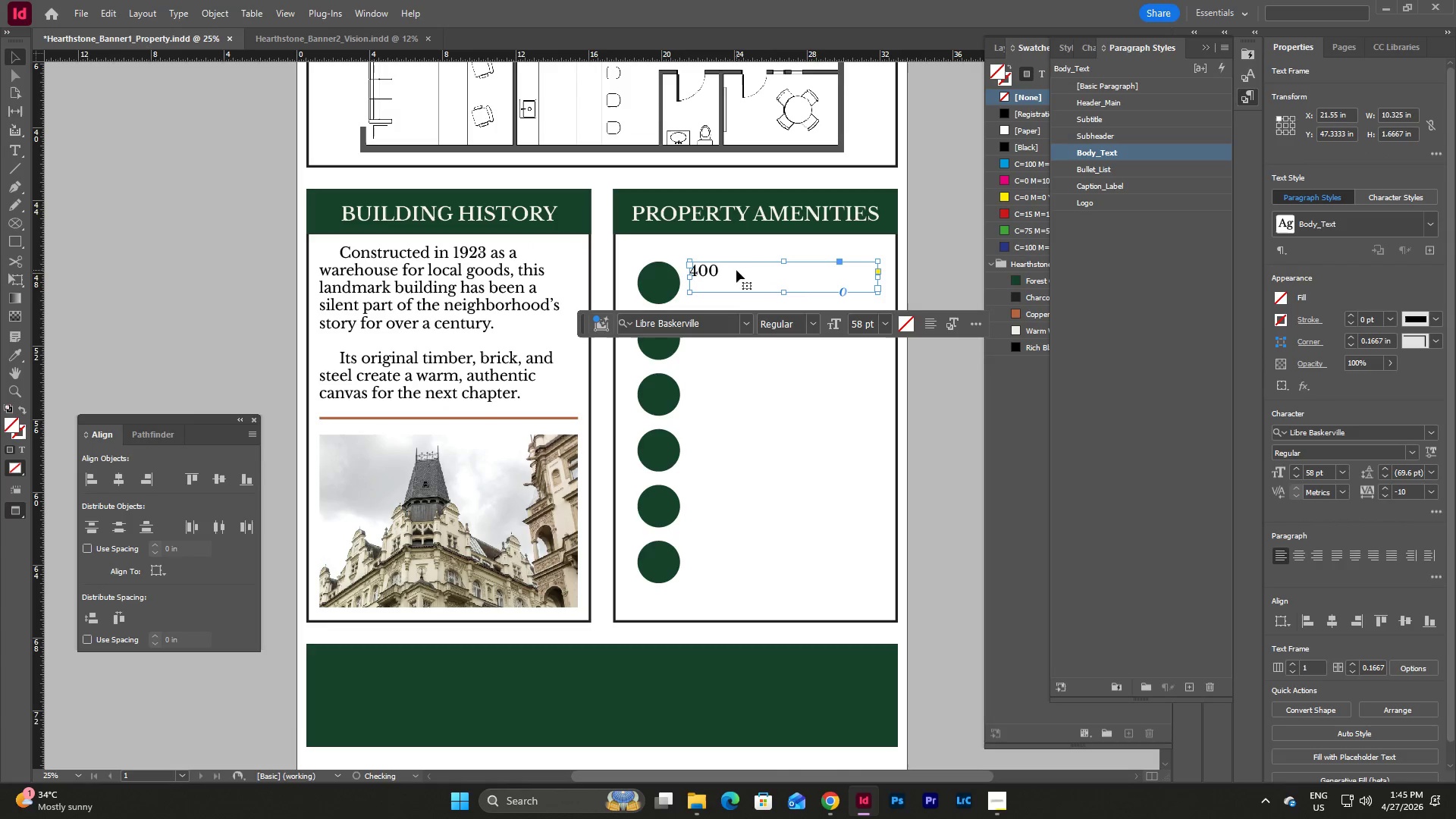 
left_click_drag(start_coordinate=[784, 294], to_coordinate=[784, 303])
 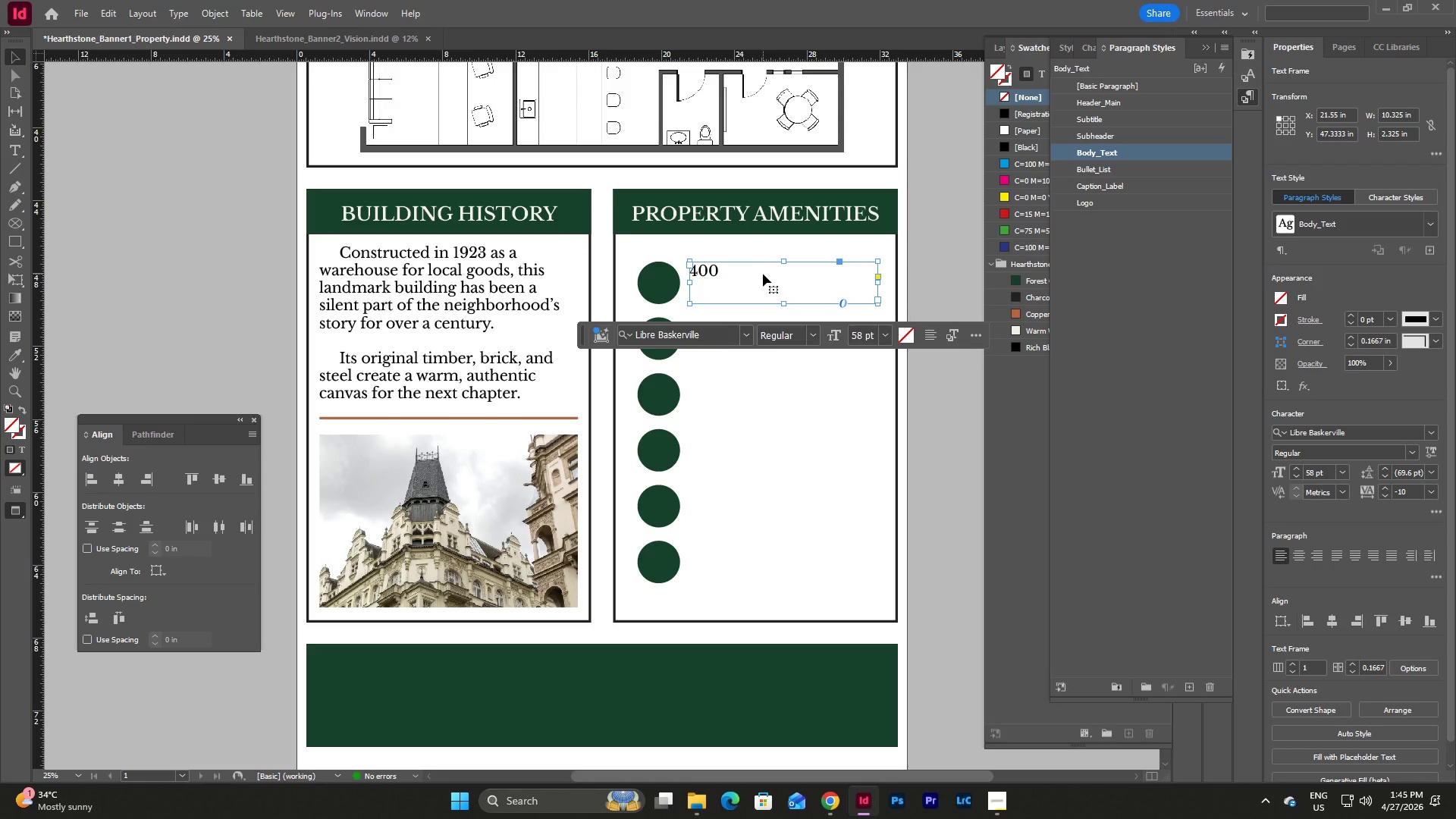 
wait(5.7)
 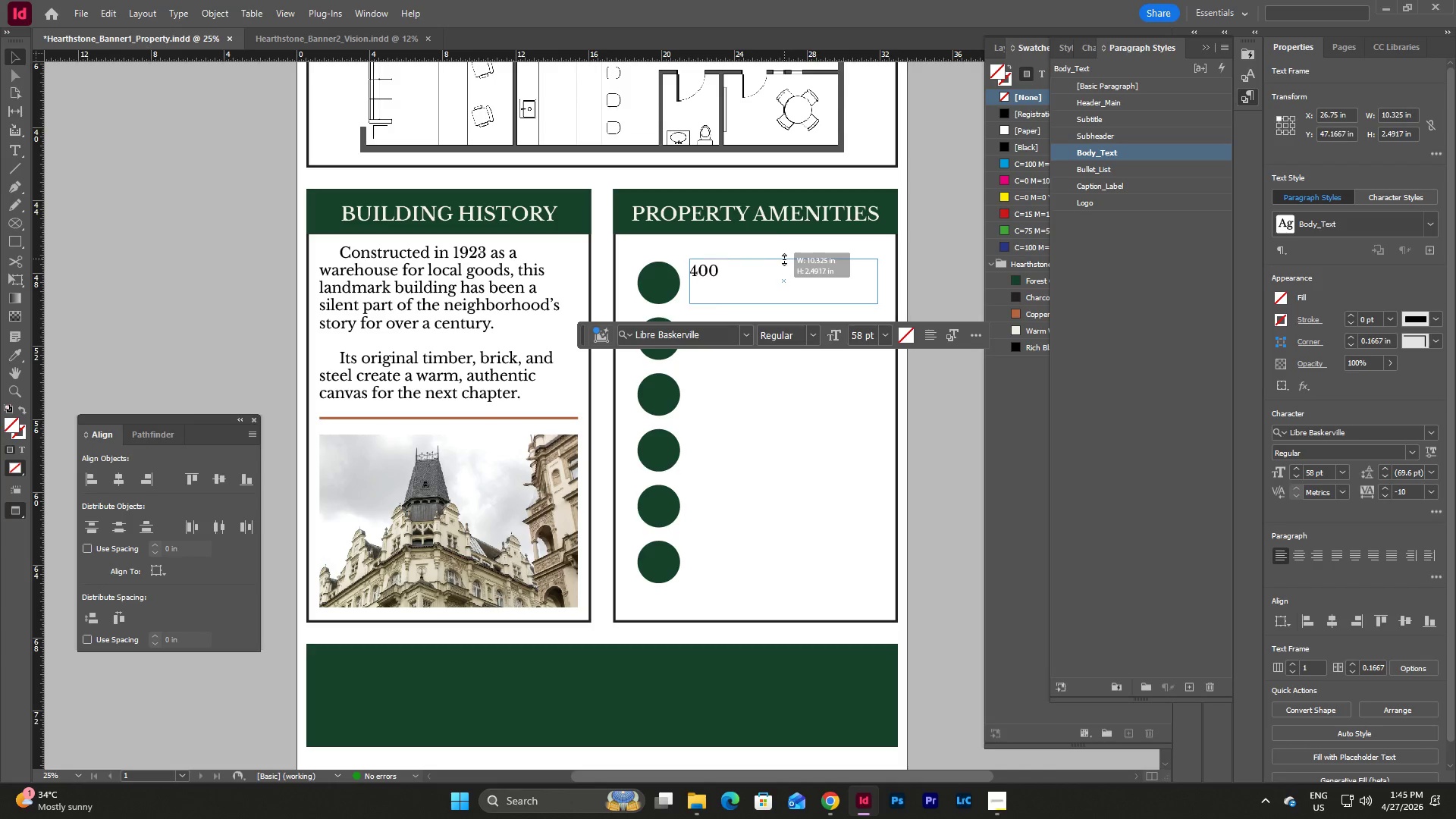 
double_click([763, 274])
 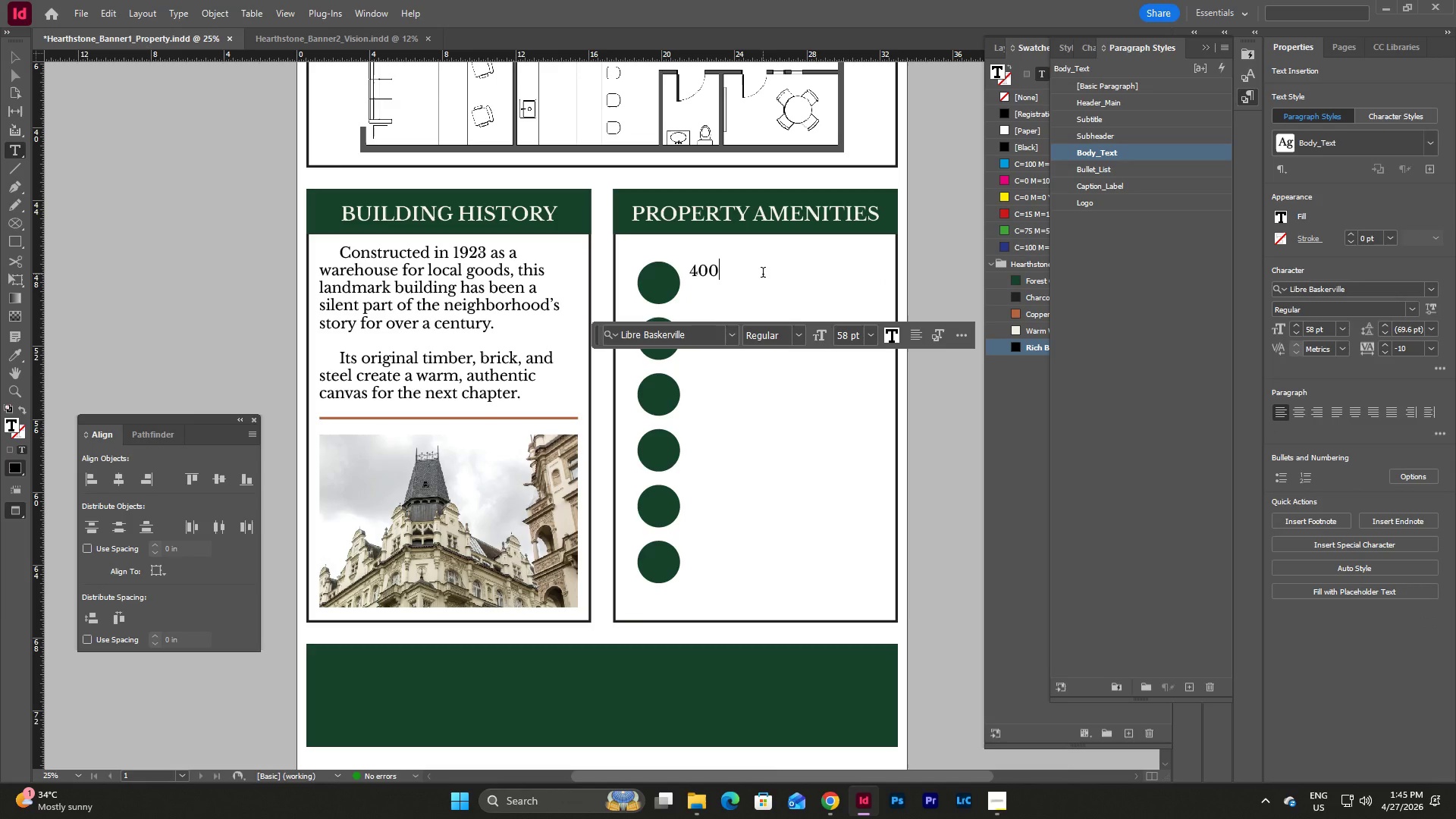 
type(-AMP ELECTE)
key(Backspace)
type(RIA)
key(Backspace)
type(CAL SERVICE)
 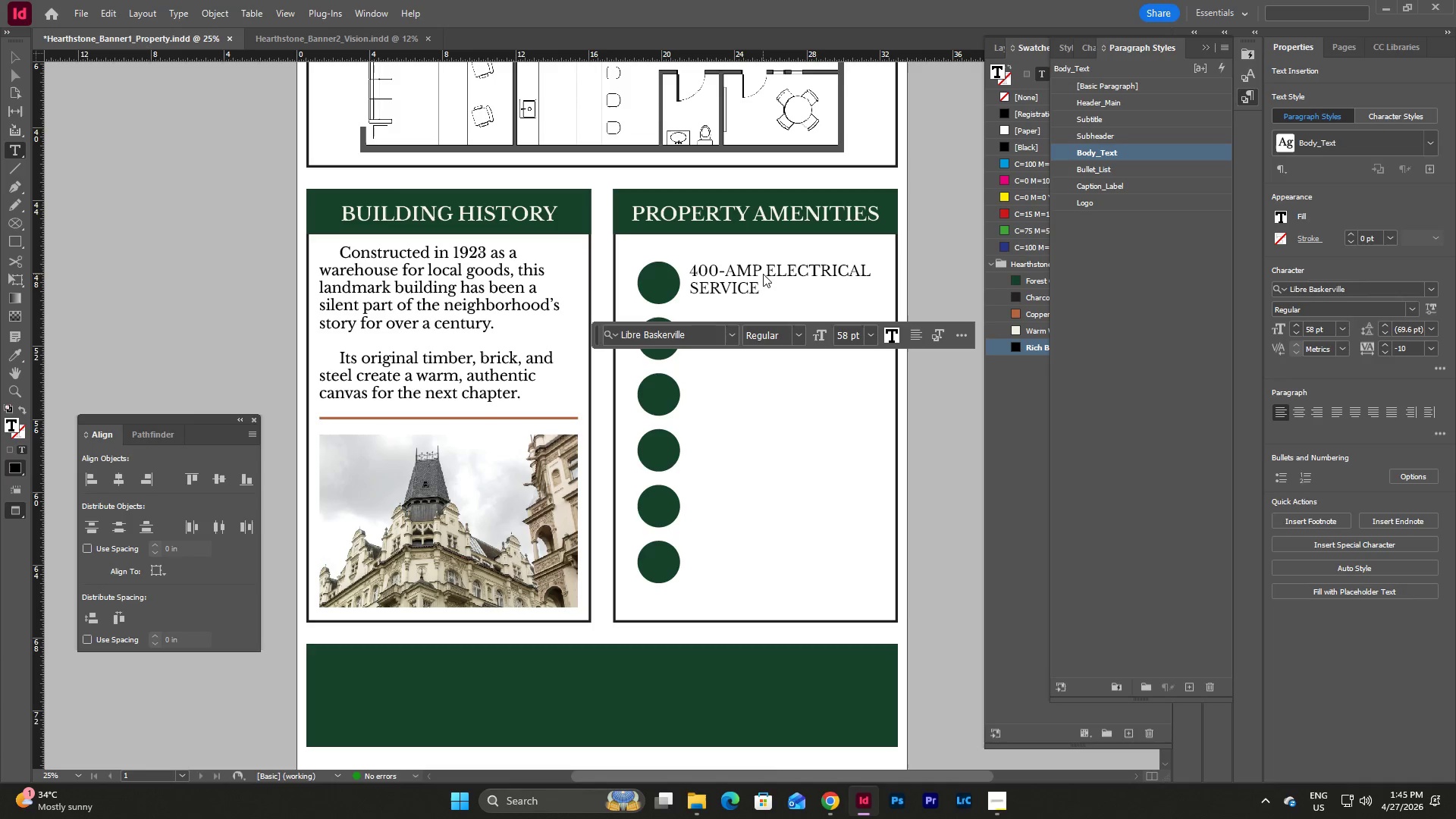 
key(Escape)
 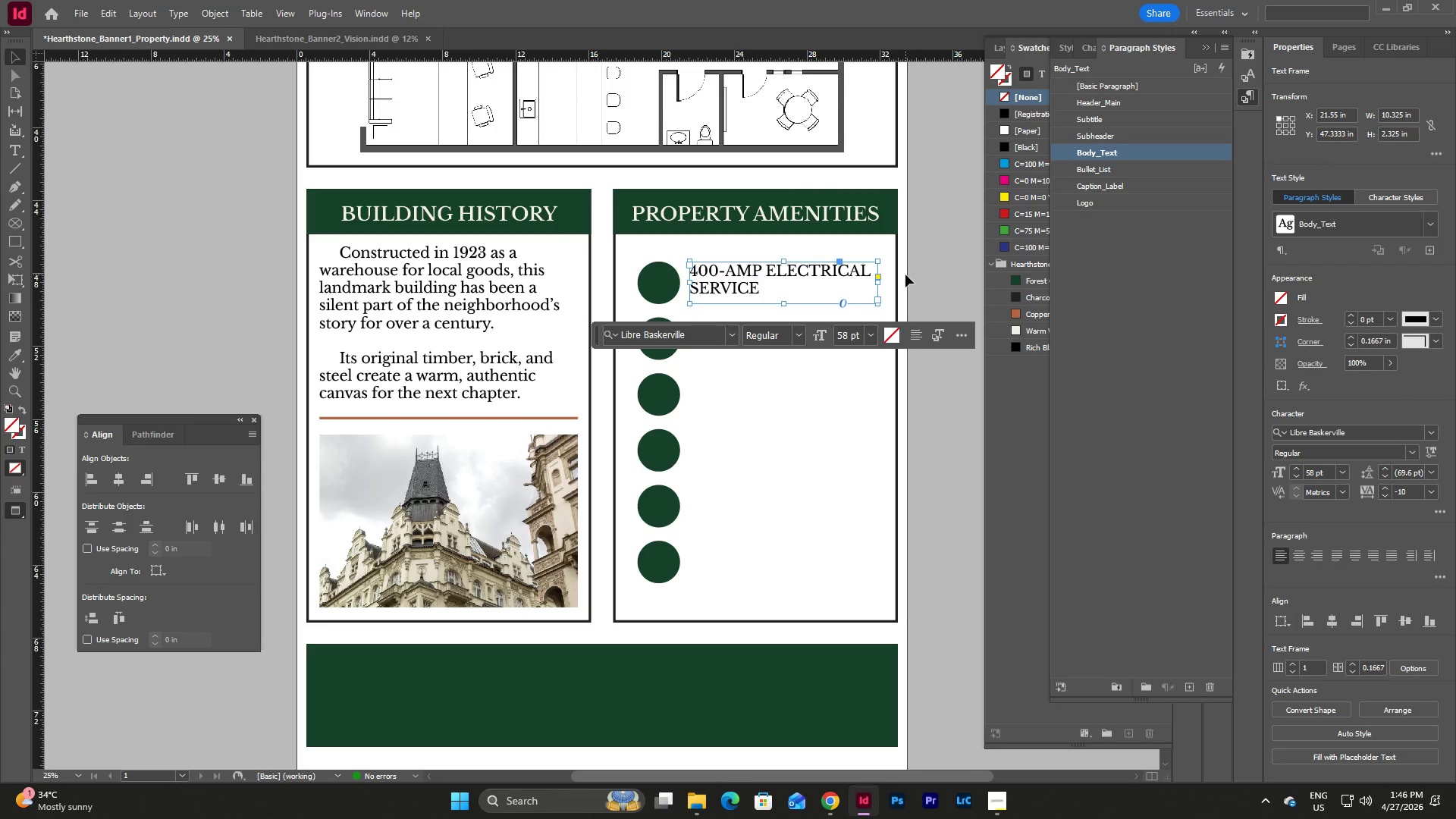 
double_click([828, 281])
 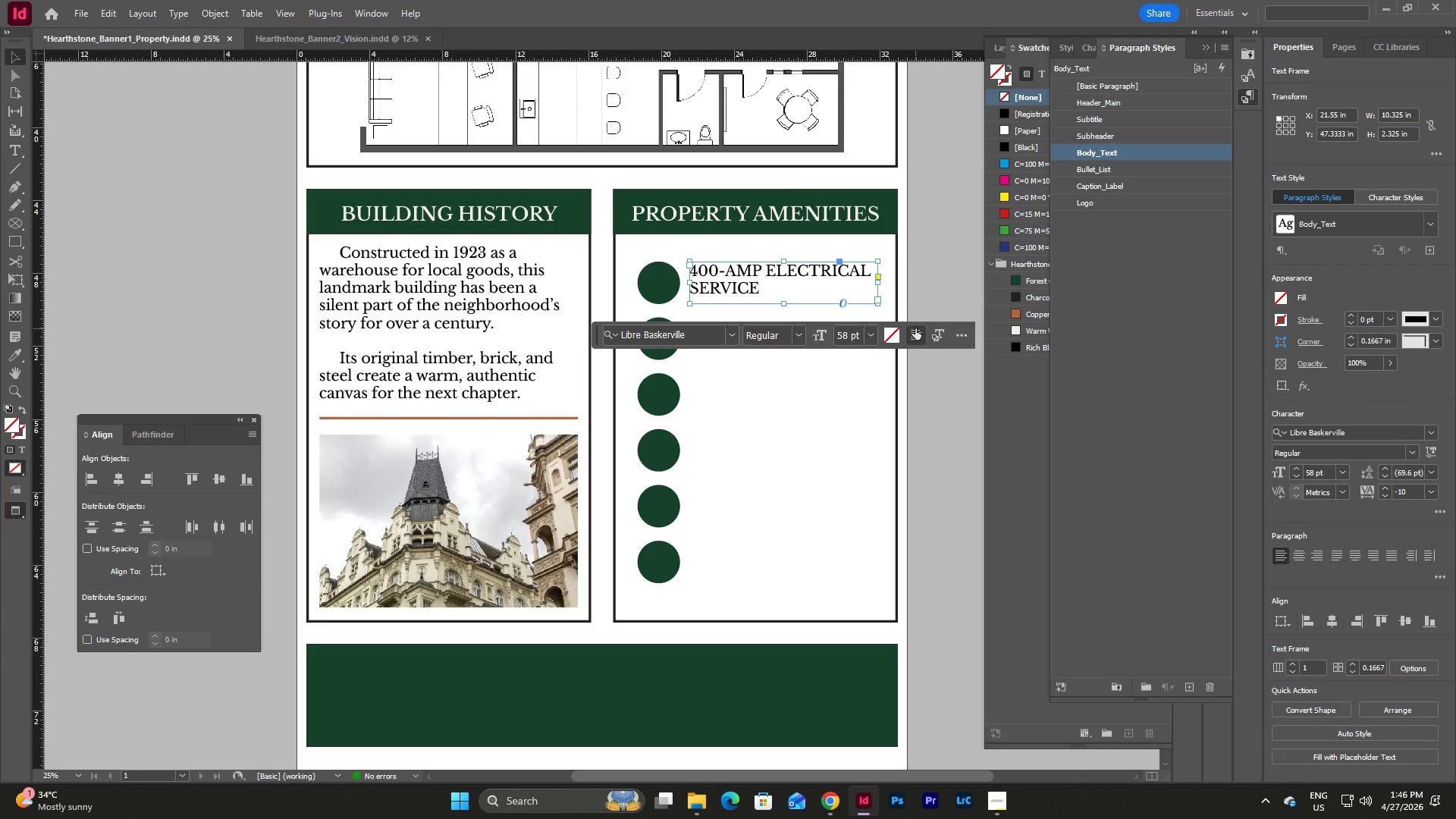 
left_click([915, 332])
 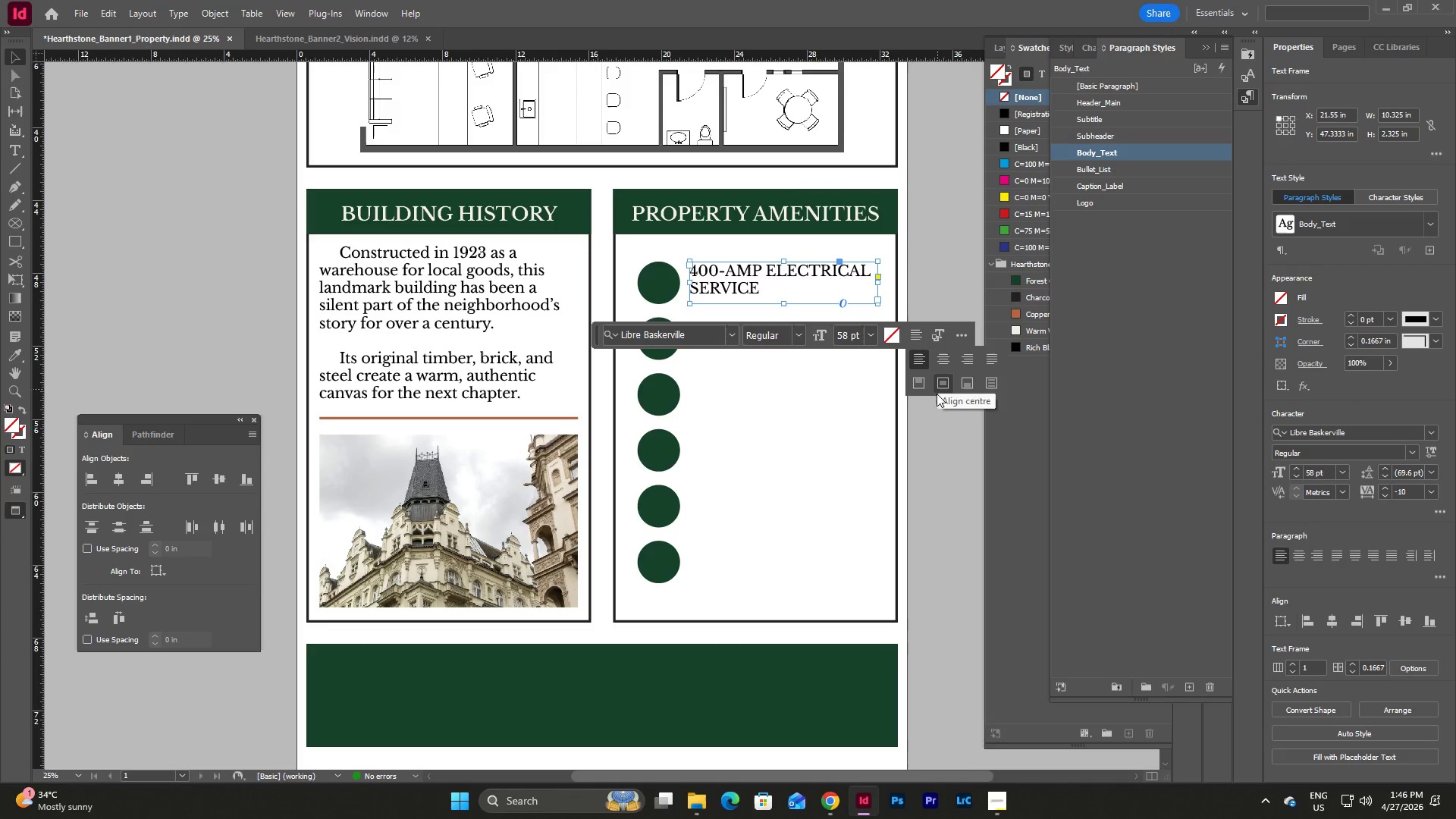 
left_click([938, 385])
 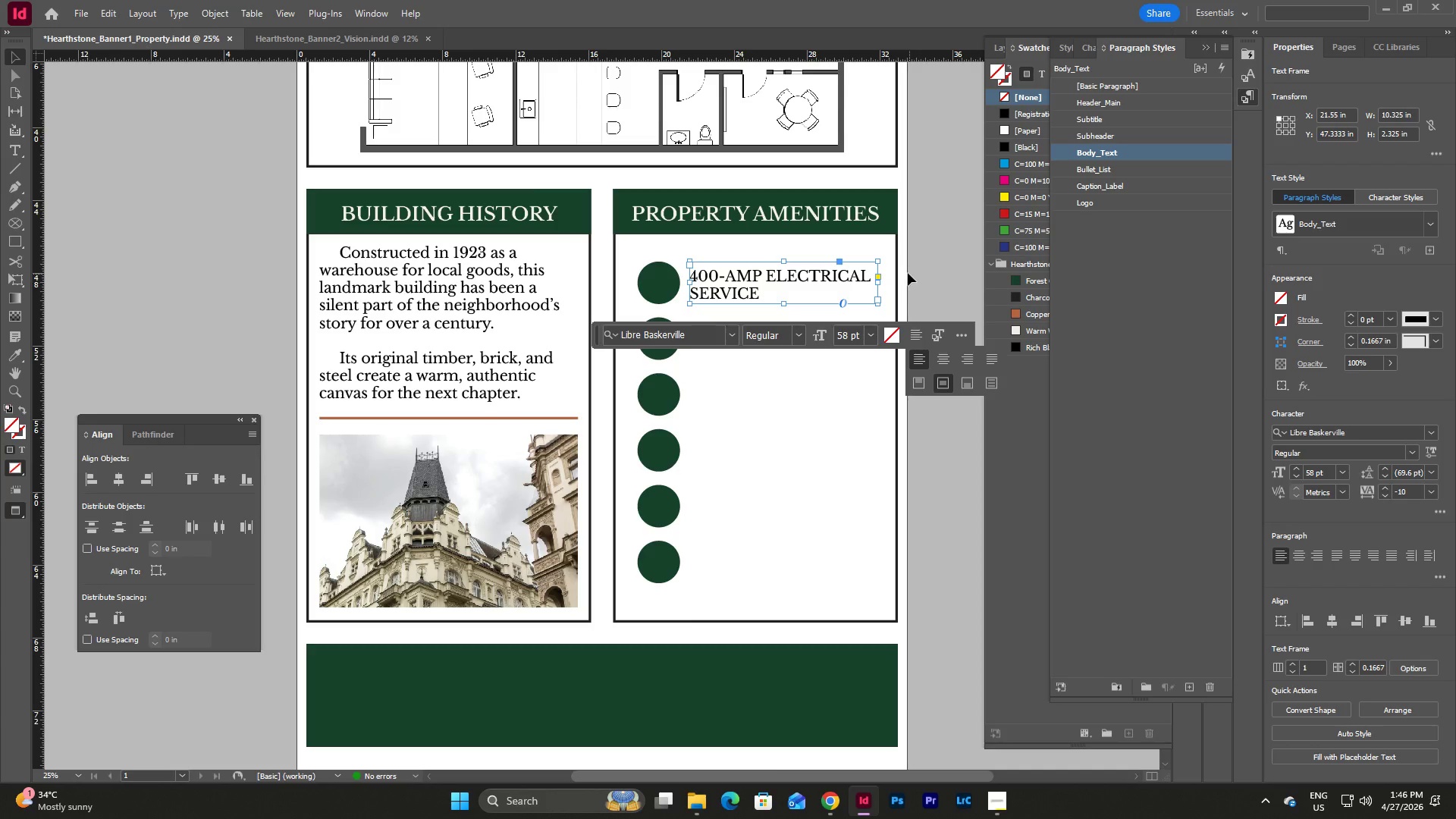 
left_click([905, 272])
 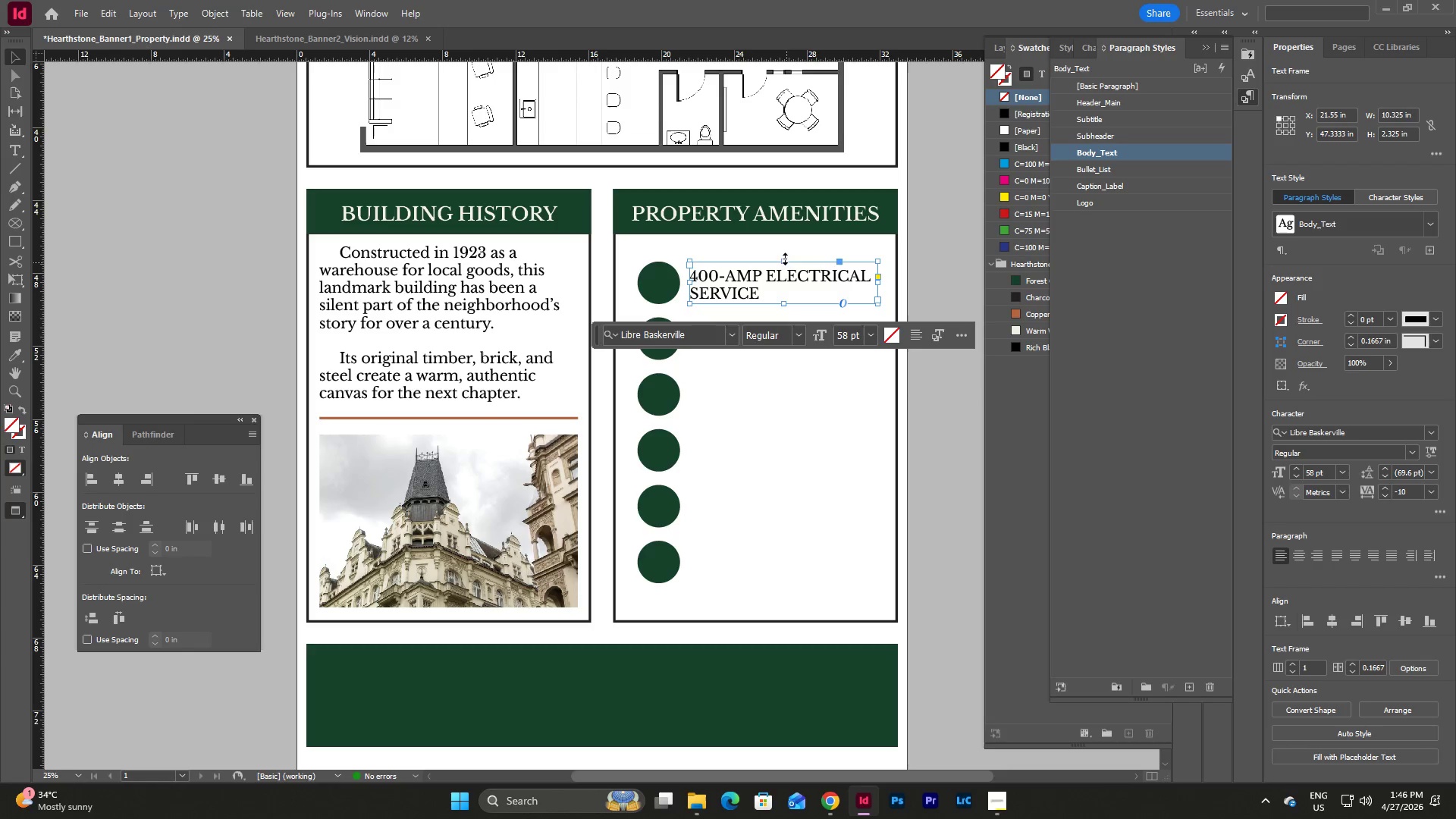 
left_click([785, 258])
 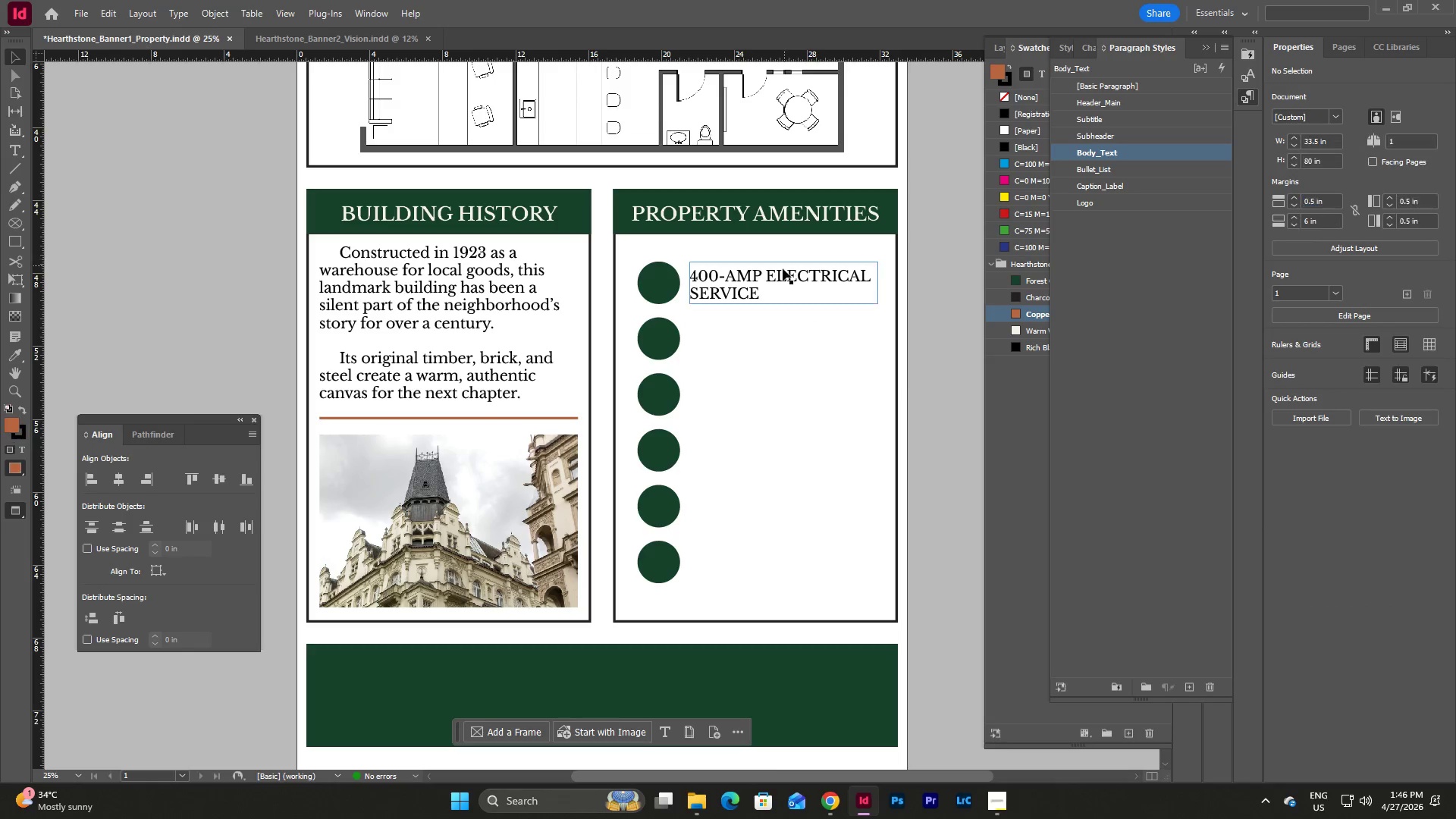 
left_click([781, 276])
 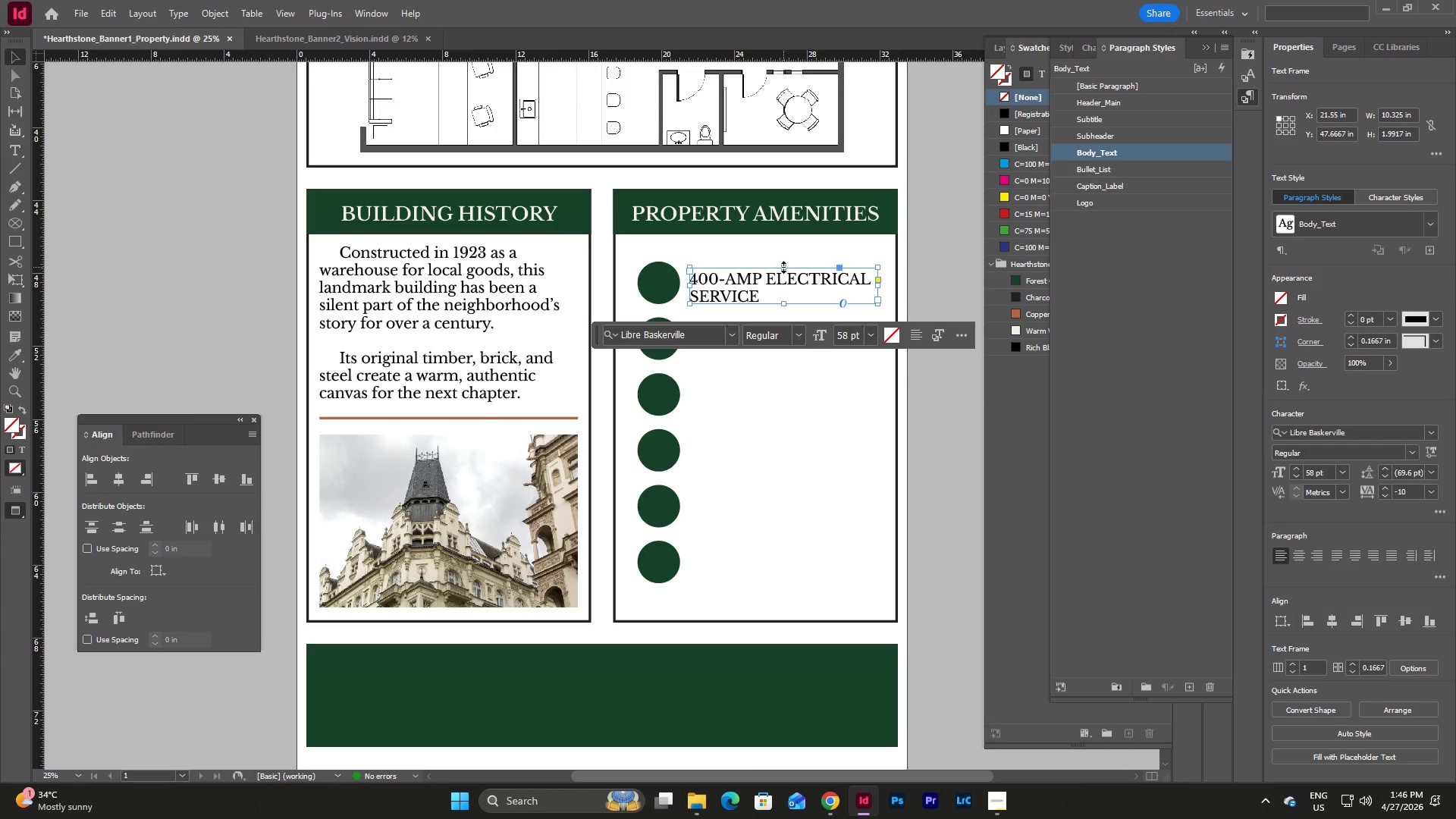 
left_click([783, 267])
 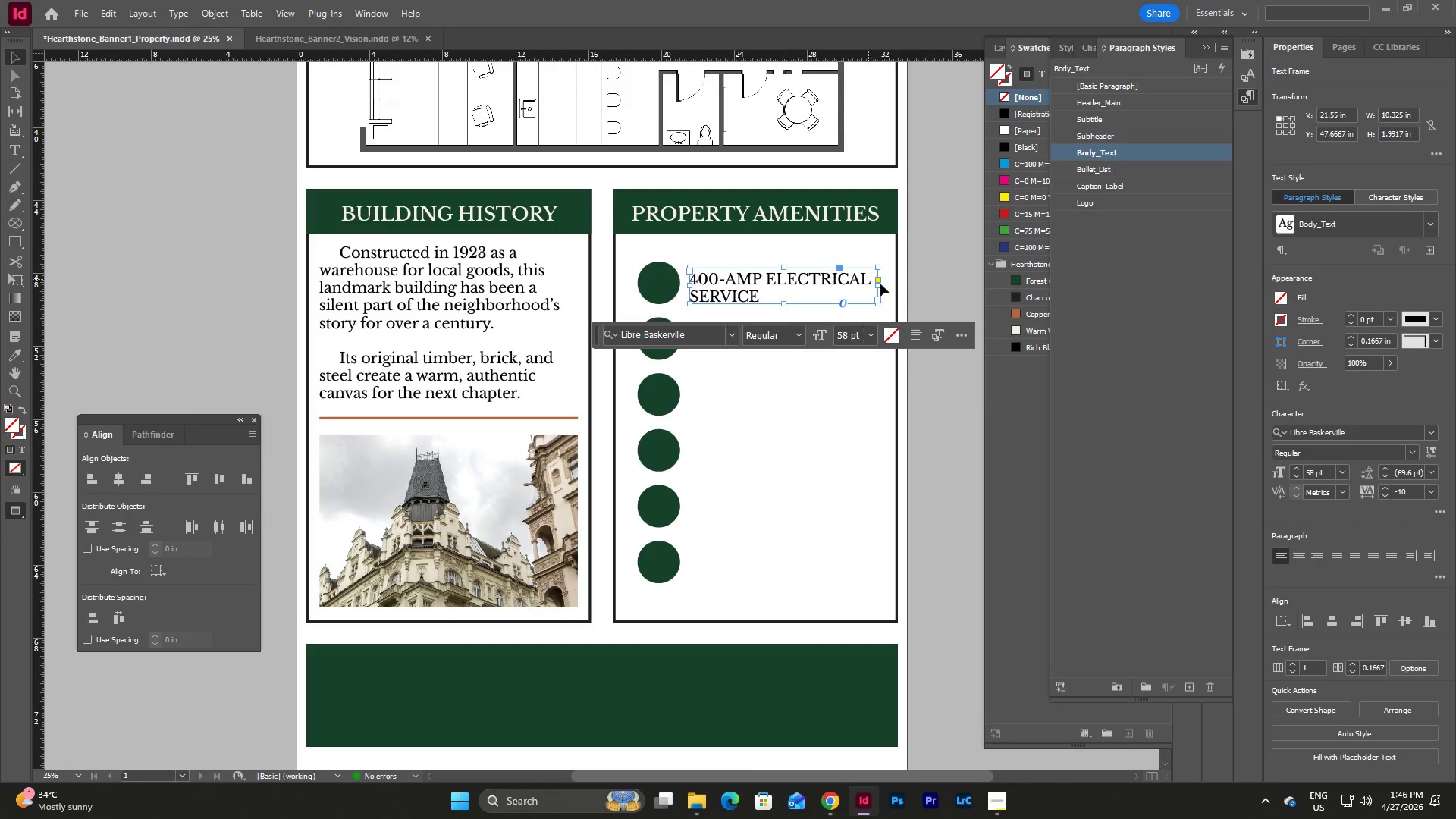 
key(Escape)
 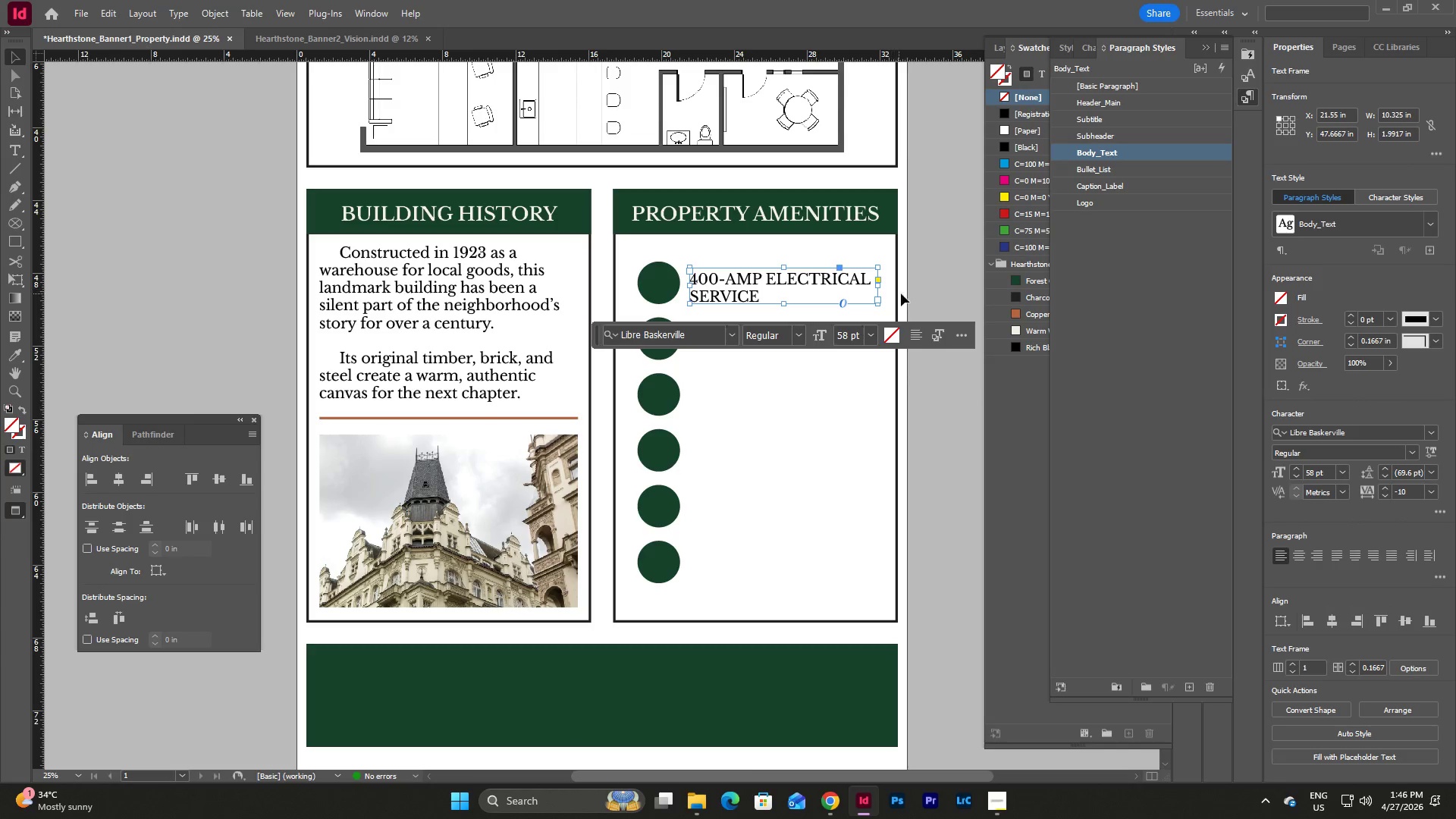 
left_click([905, 296])
 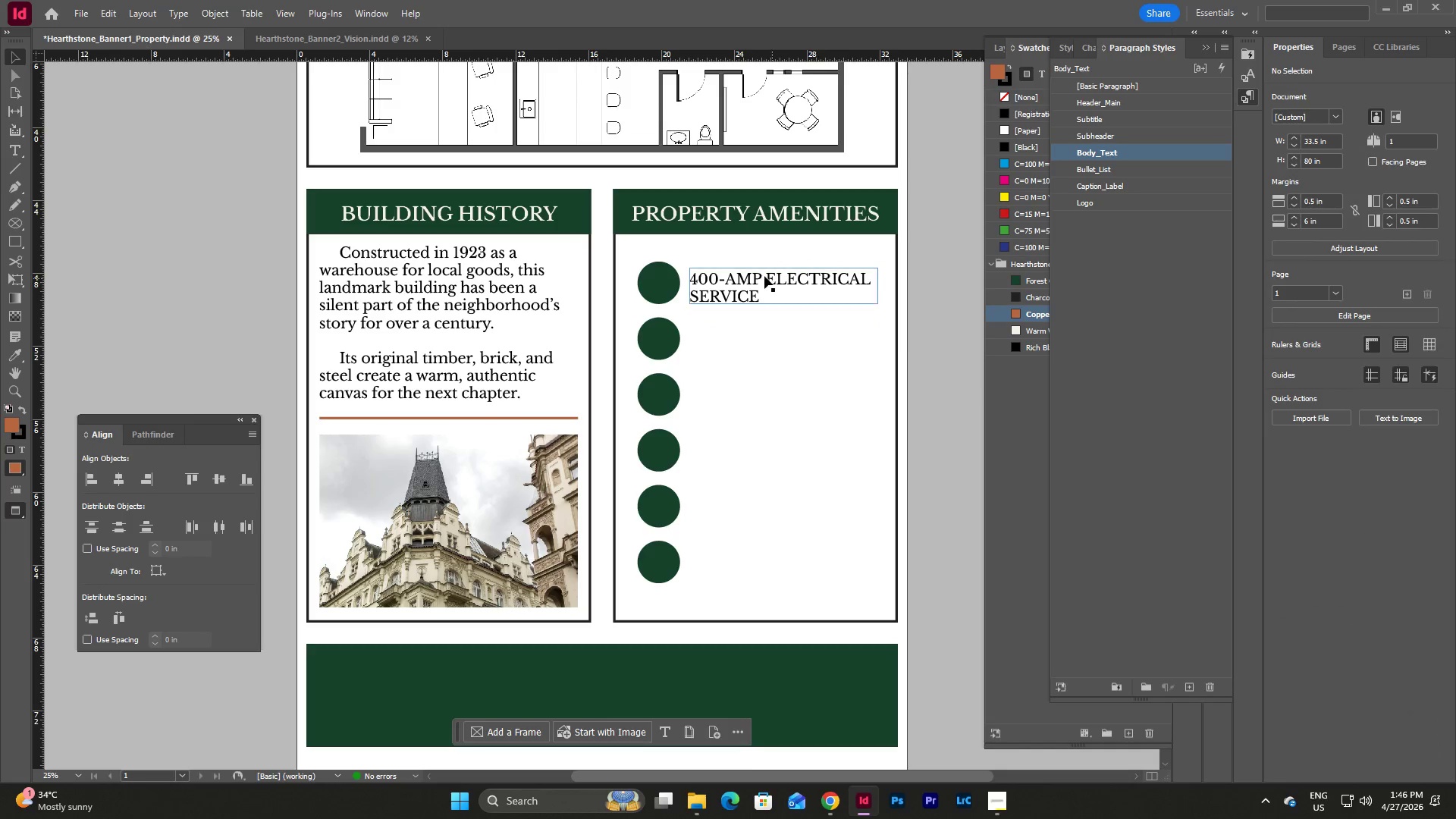 
left_click([764, 276])
 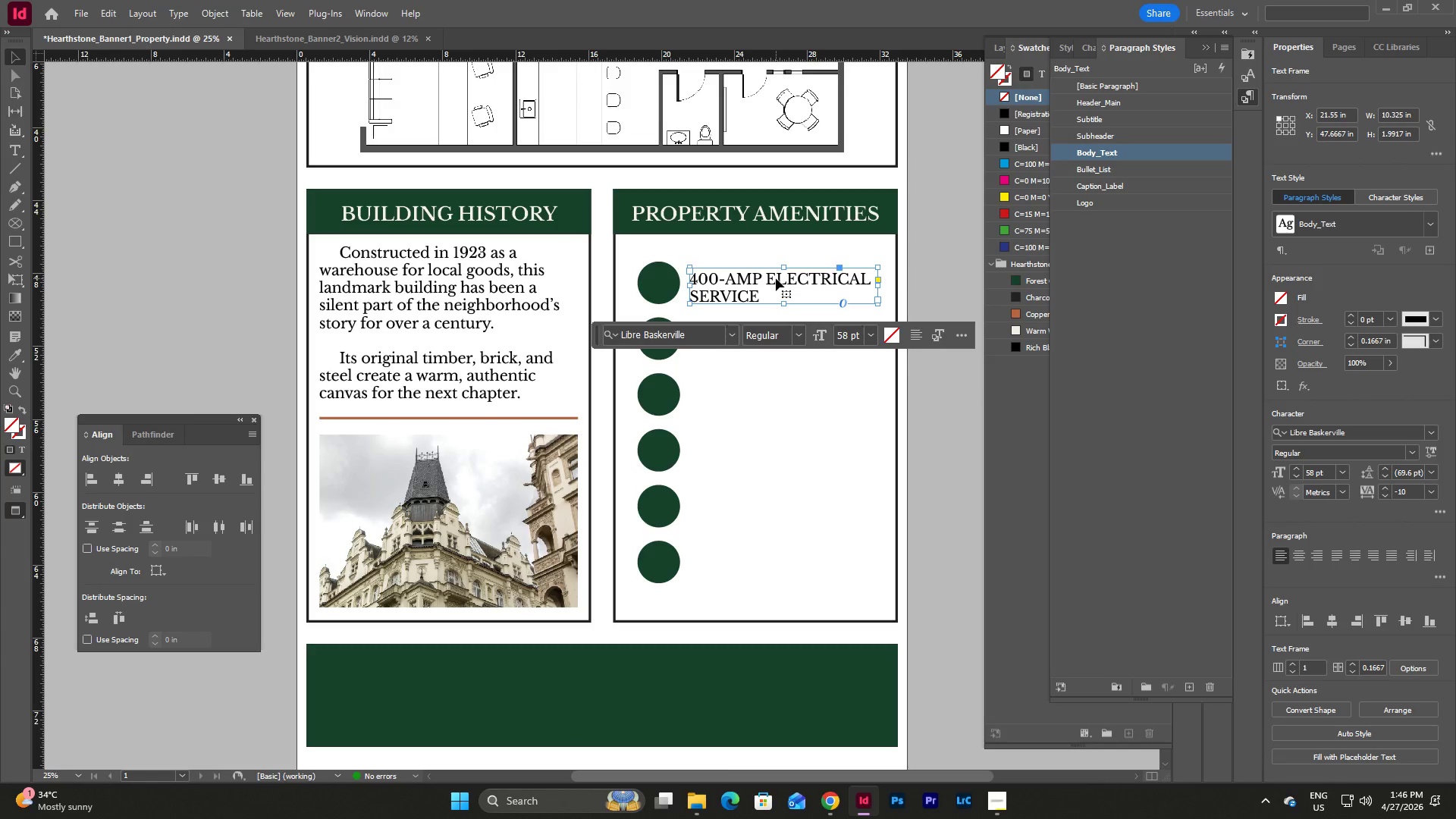 
left_click_drag(start_coordinate=[776, 278], to_coordinate=[776, 273])
 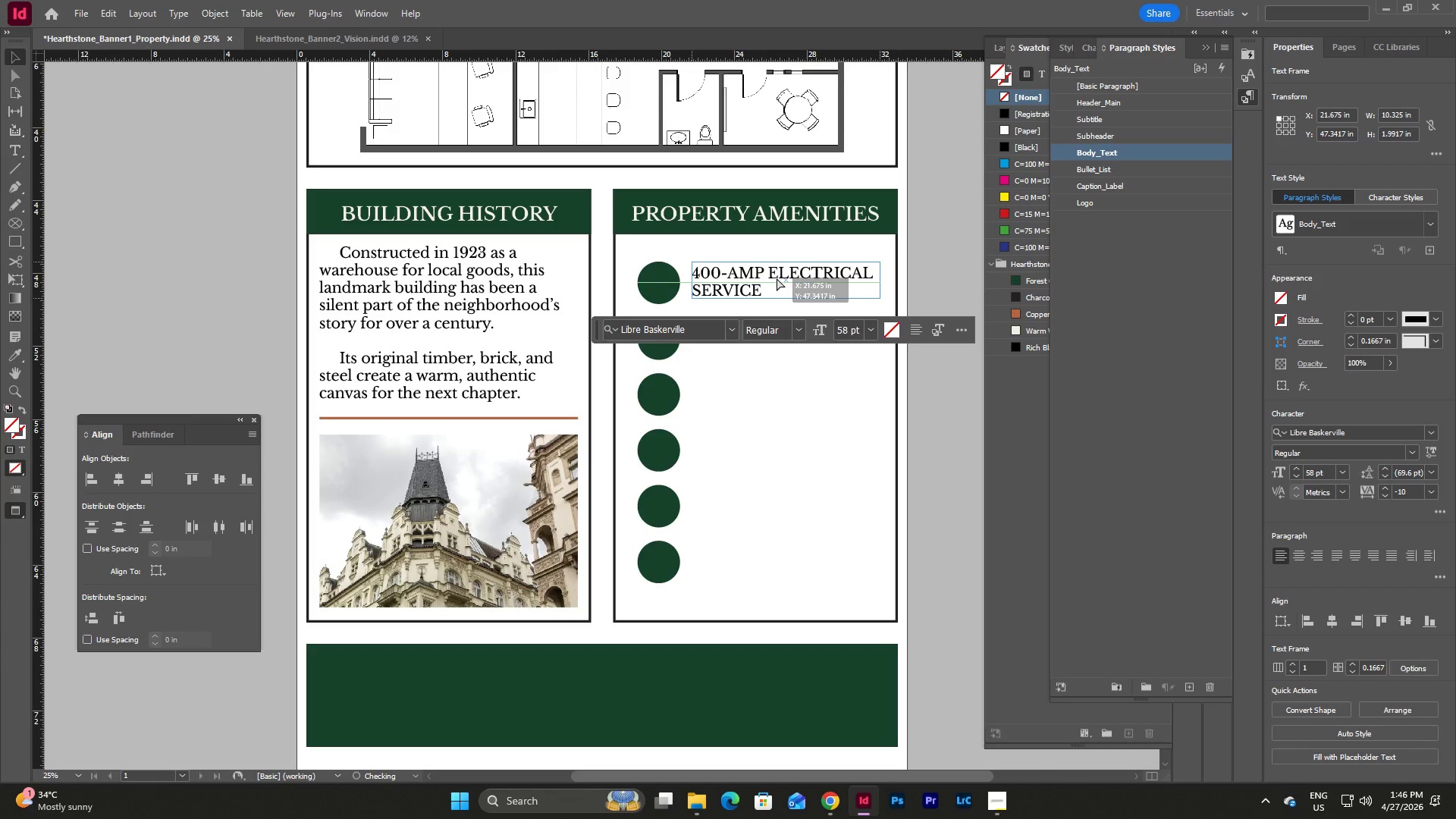 
wait(7.78)
 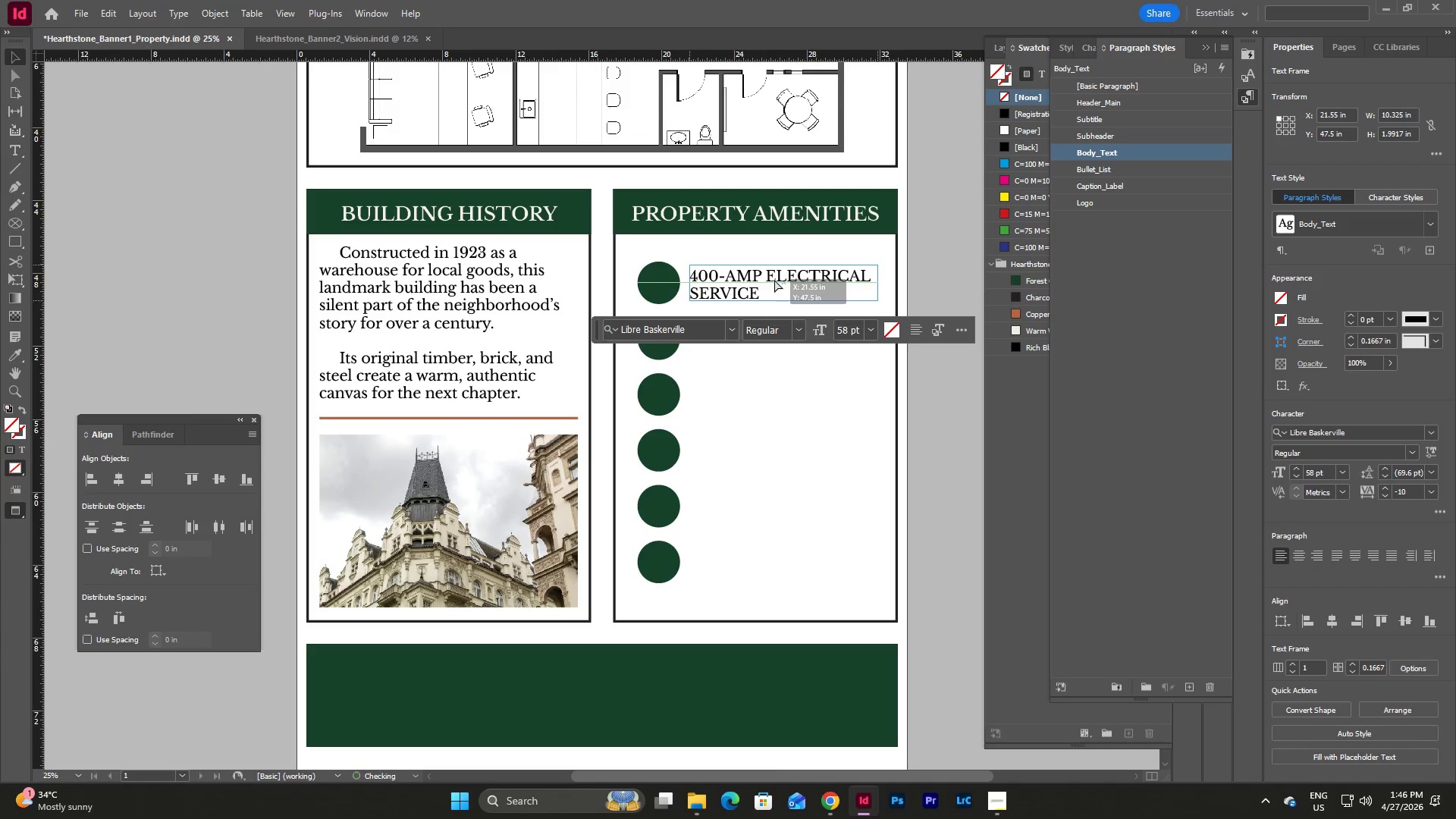 
key(Control+C)
 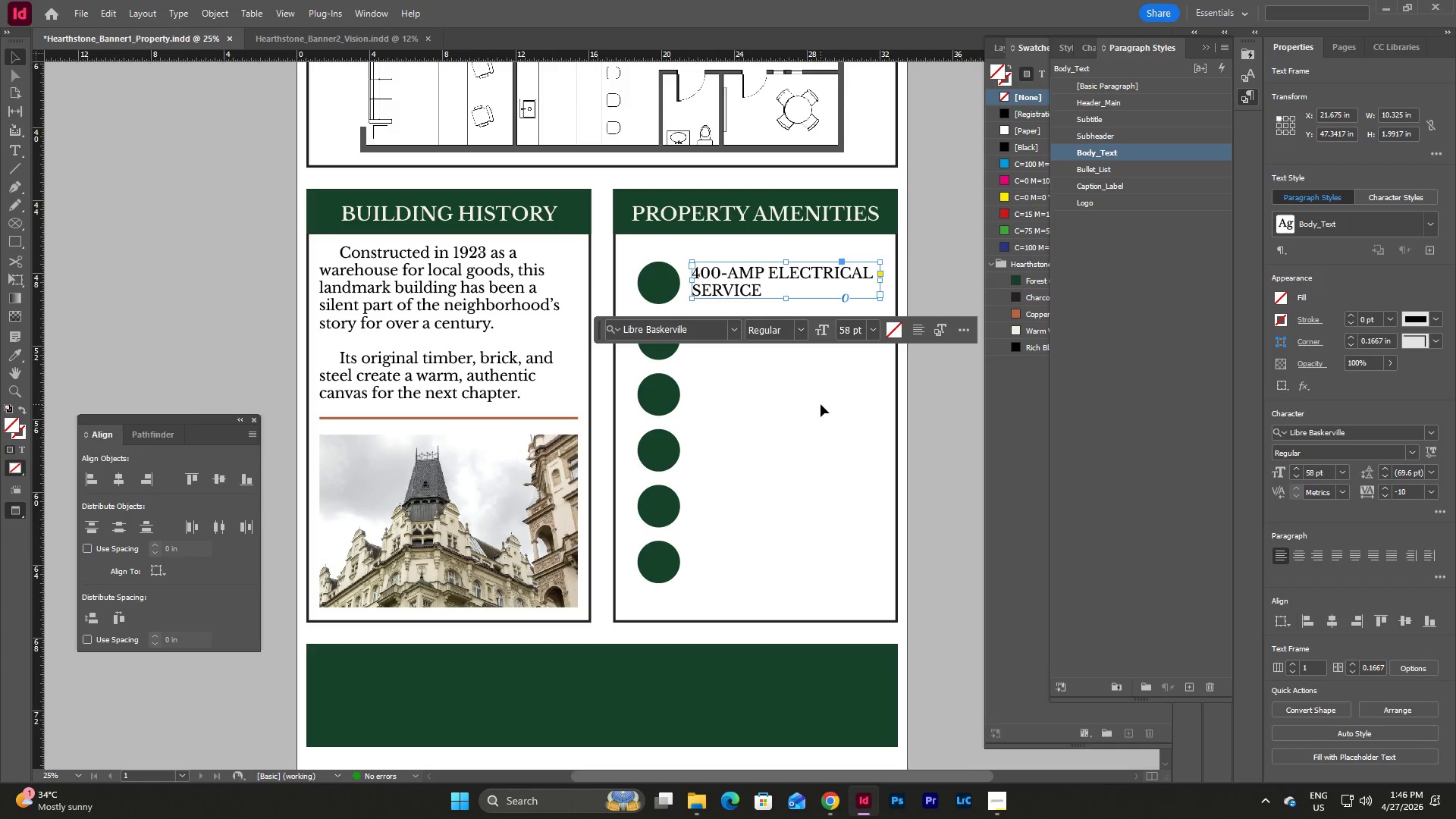 
left_click([821, 404])
 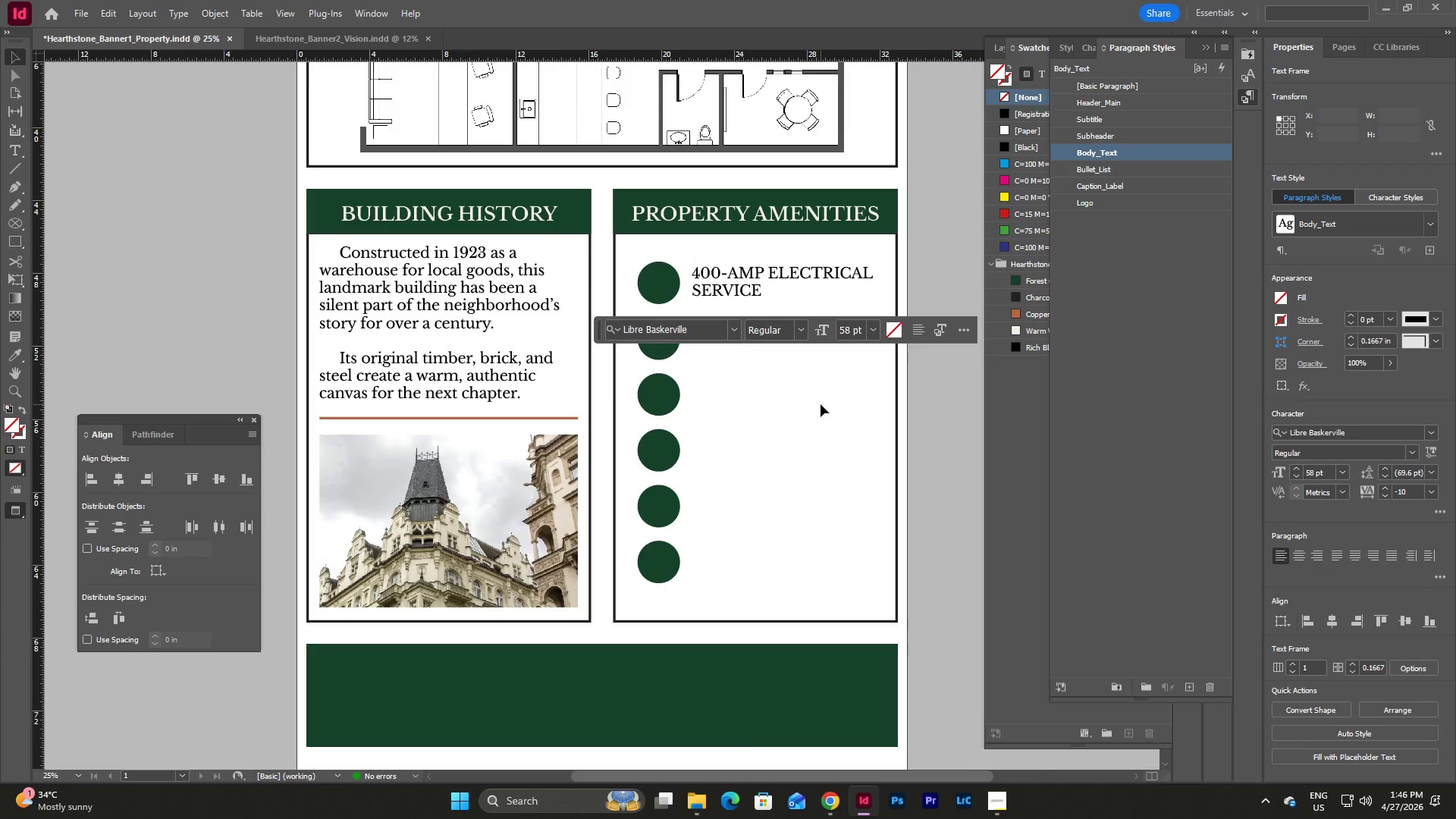 
key(Control+V)
 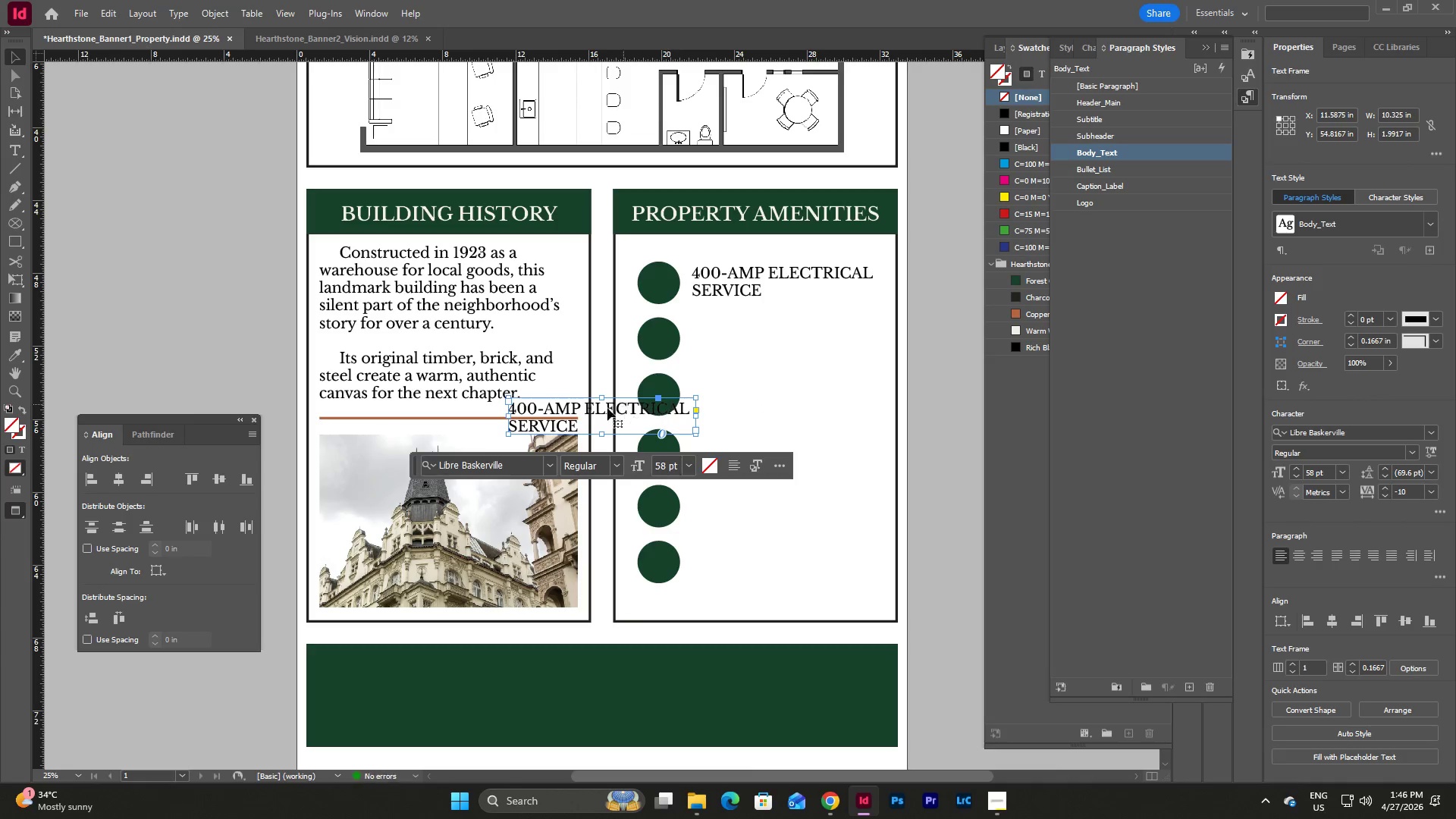 
left_click_drag(start_coordinate=[592, 408], to_coordinate=[774, 331])
 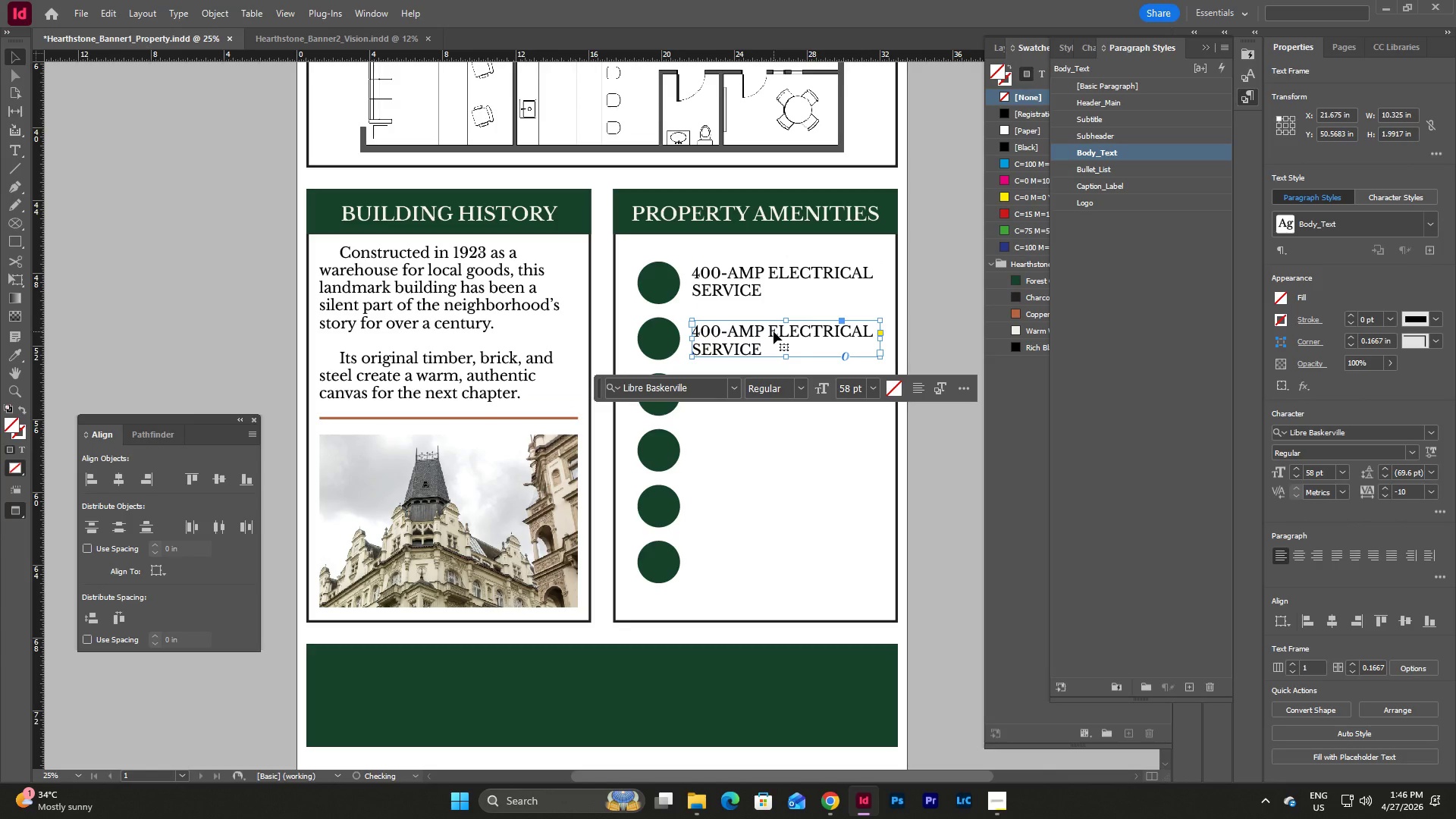 
left_click([774, 331])
 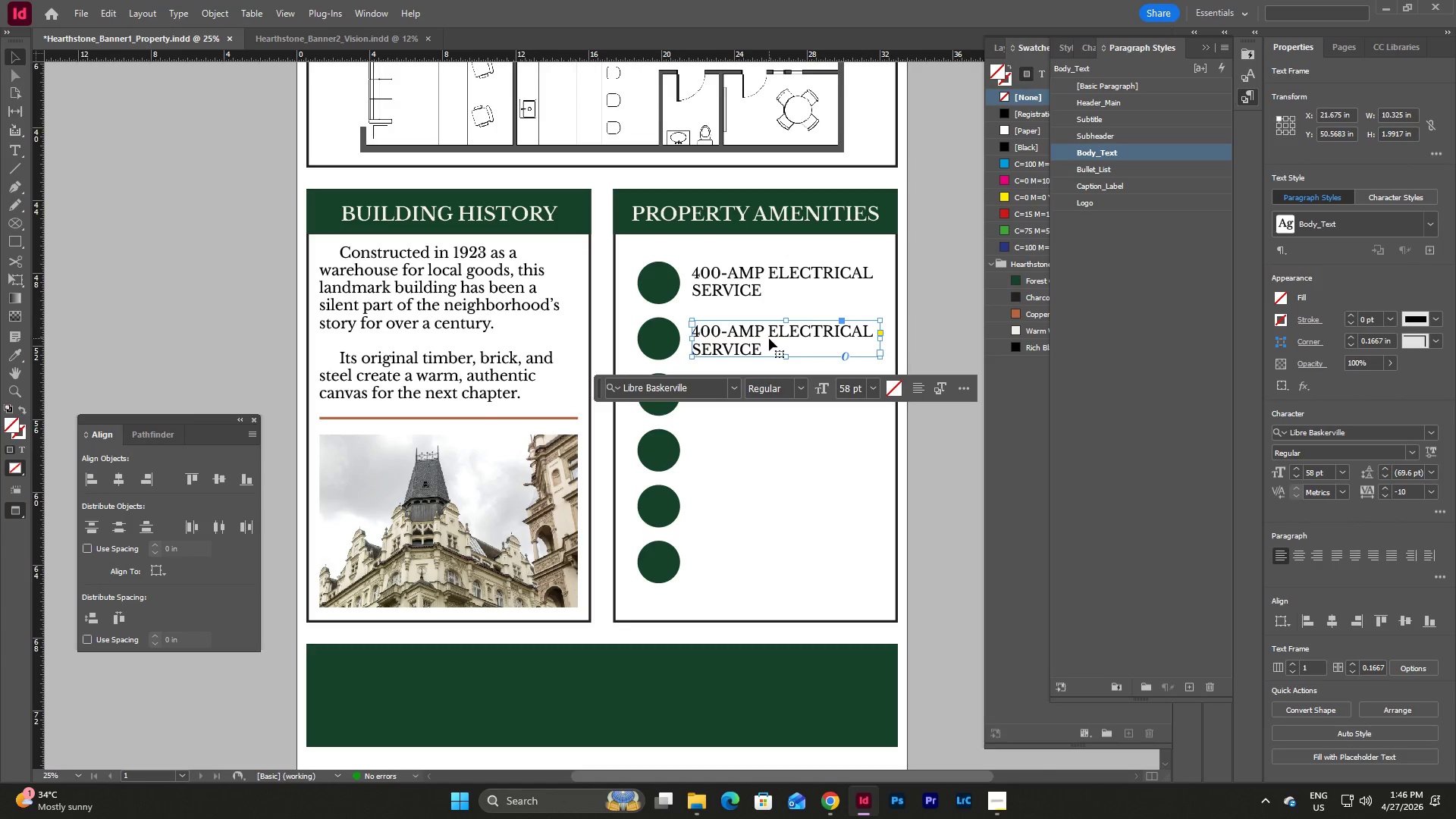 
double_click([769, 338])
 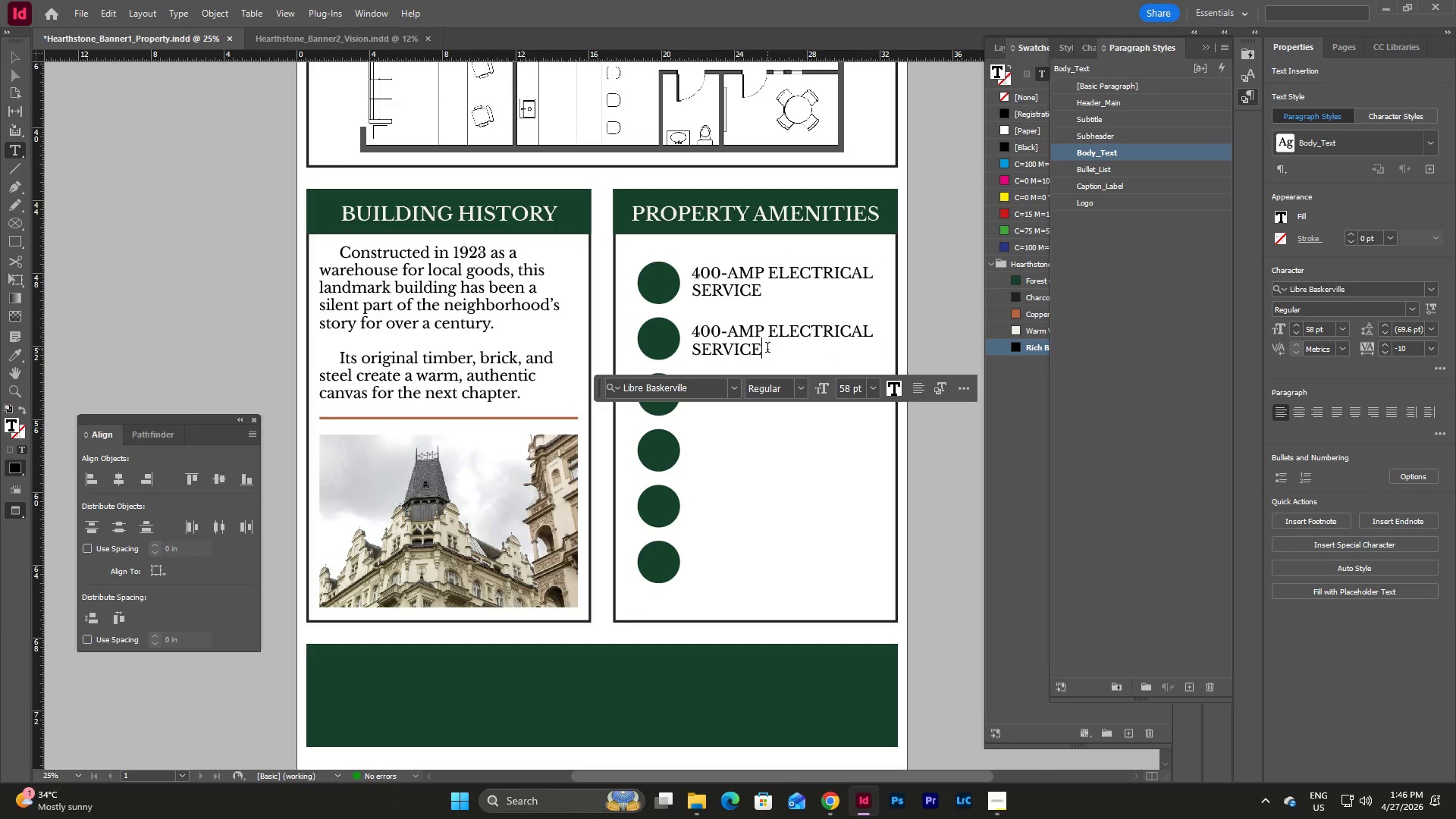 
left_click_drag(start_coordinate=[767, 349], to_coordinate=[679, 322])
 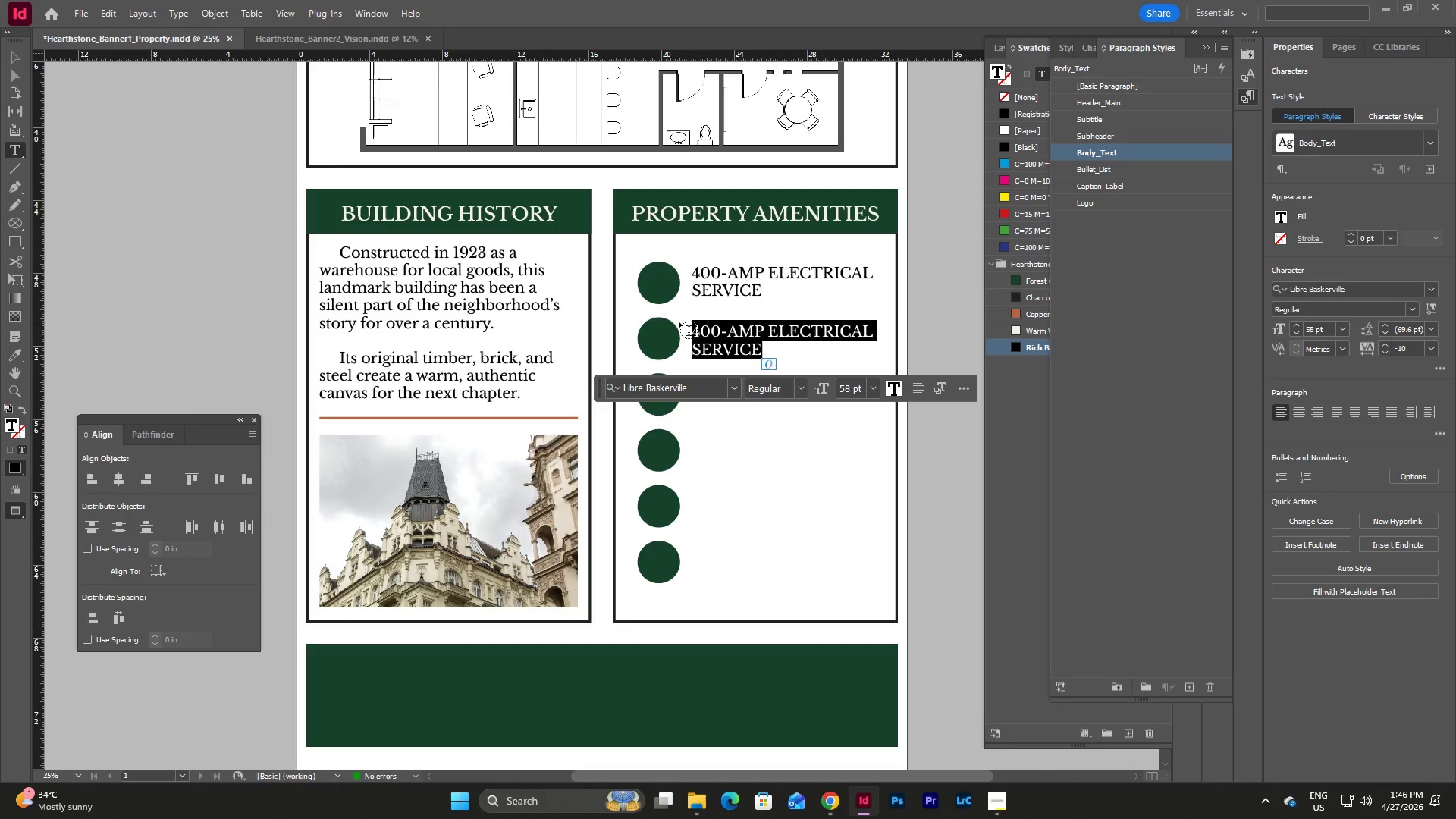 
type(GREASE TRAP INSTALLED)
 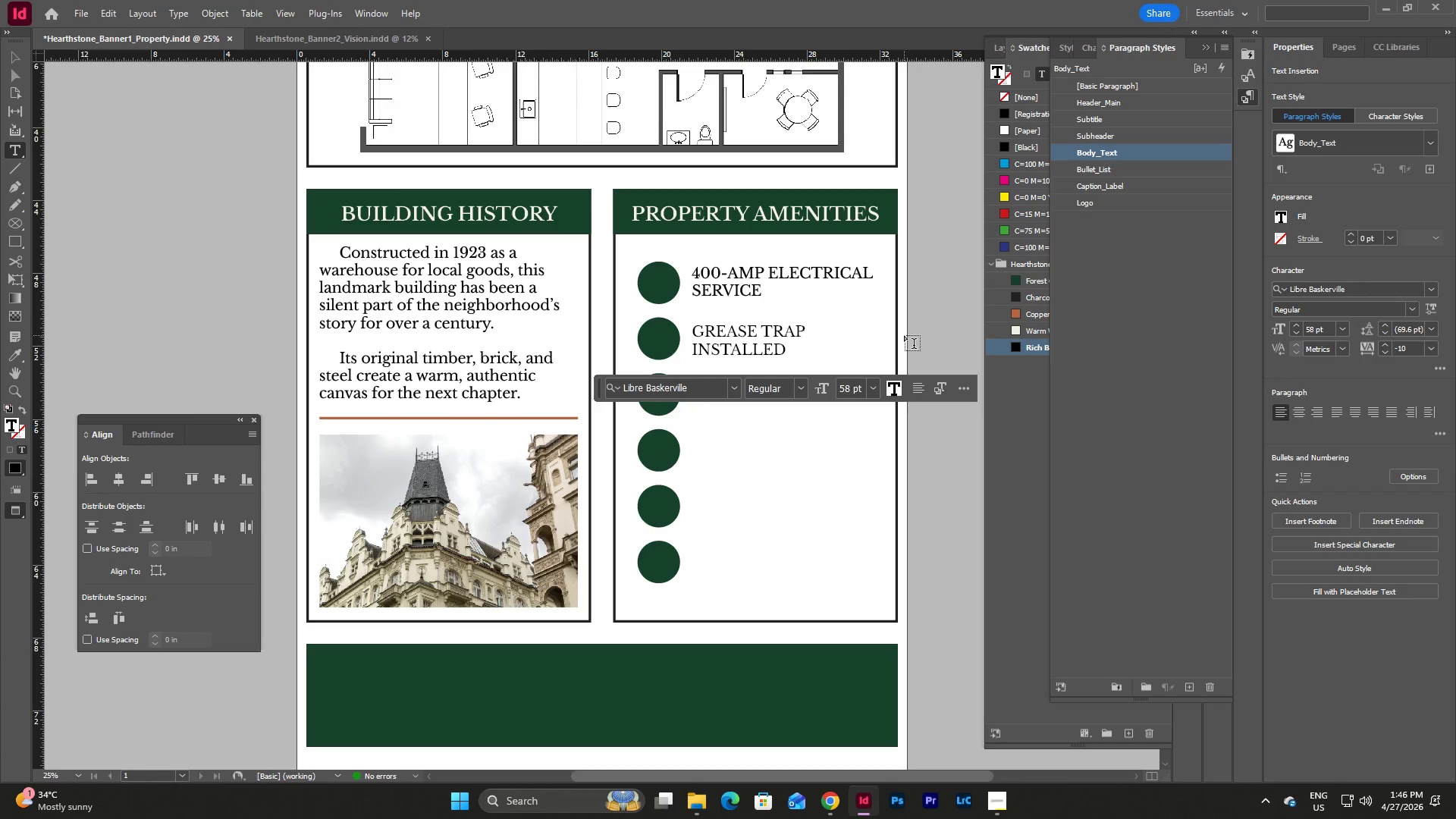 
key(Escape)
 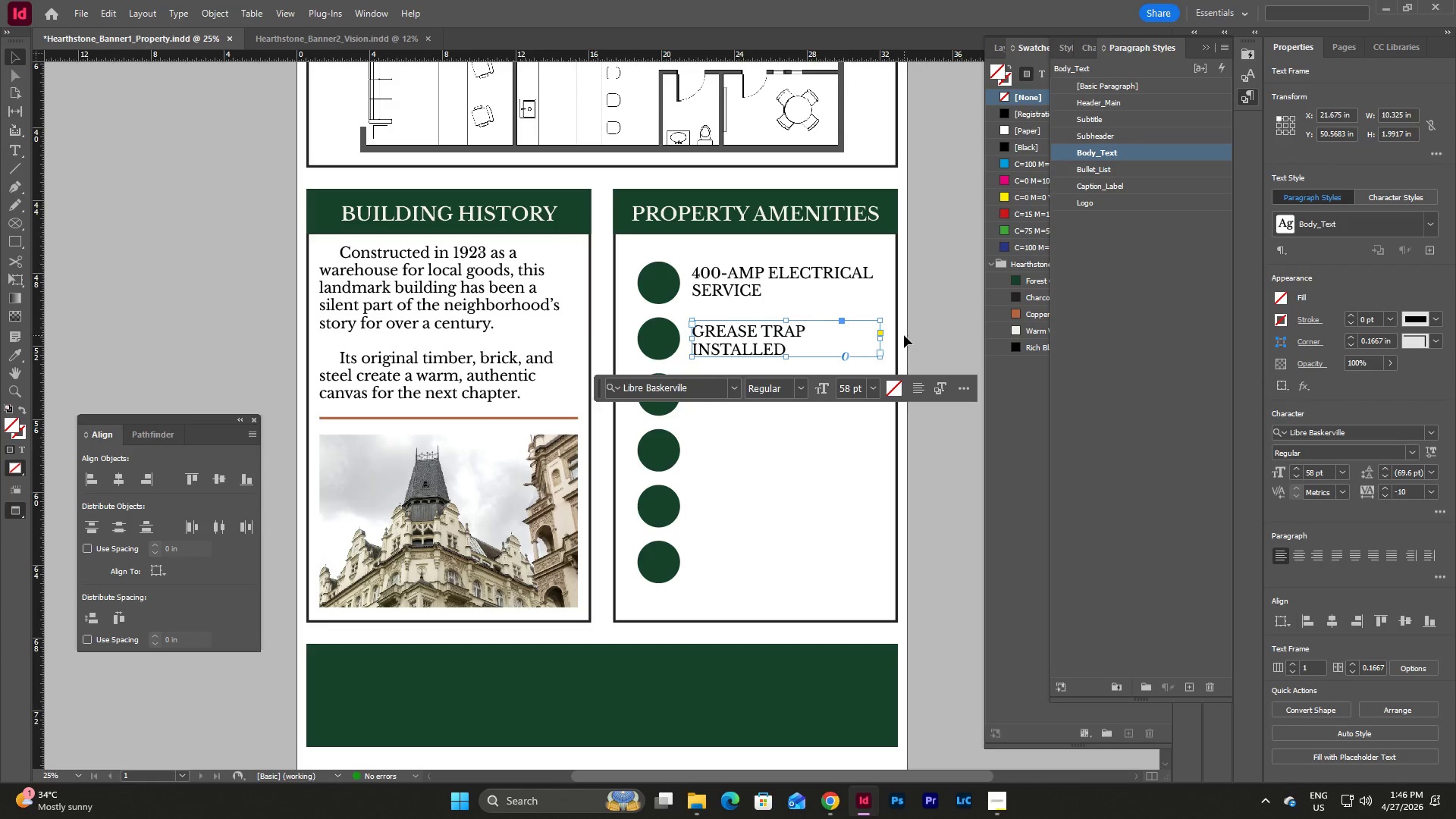 
left_click([904, 335])
 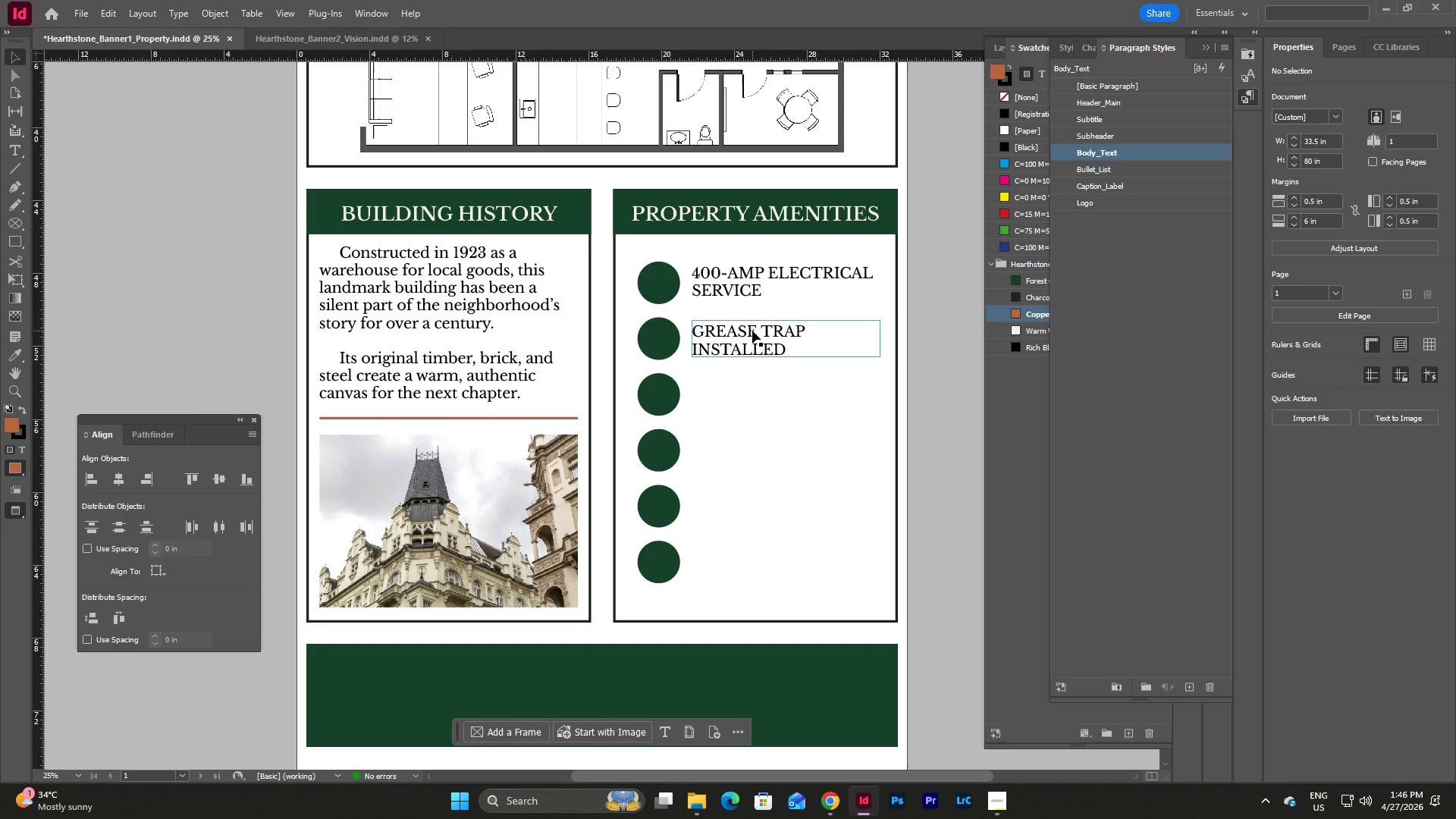 
left_click([752, 331])
 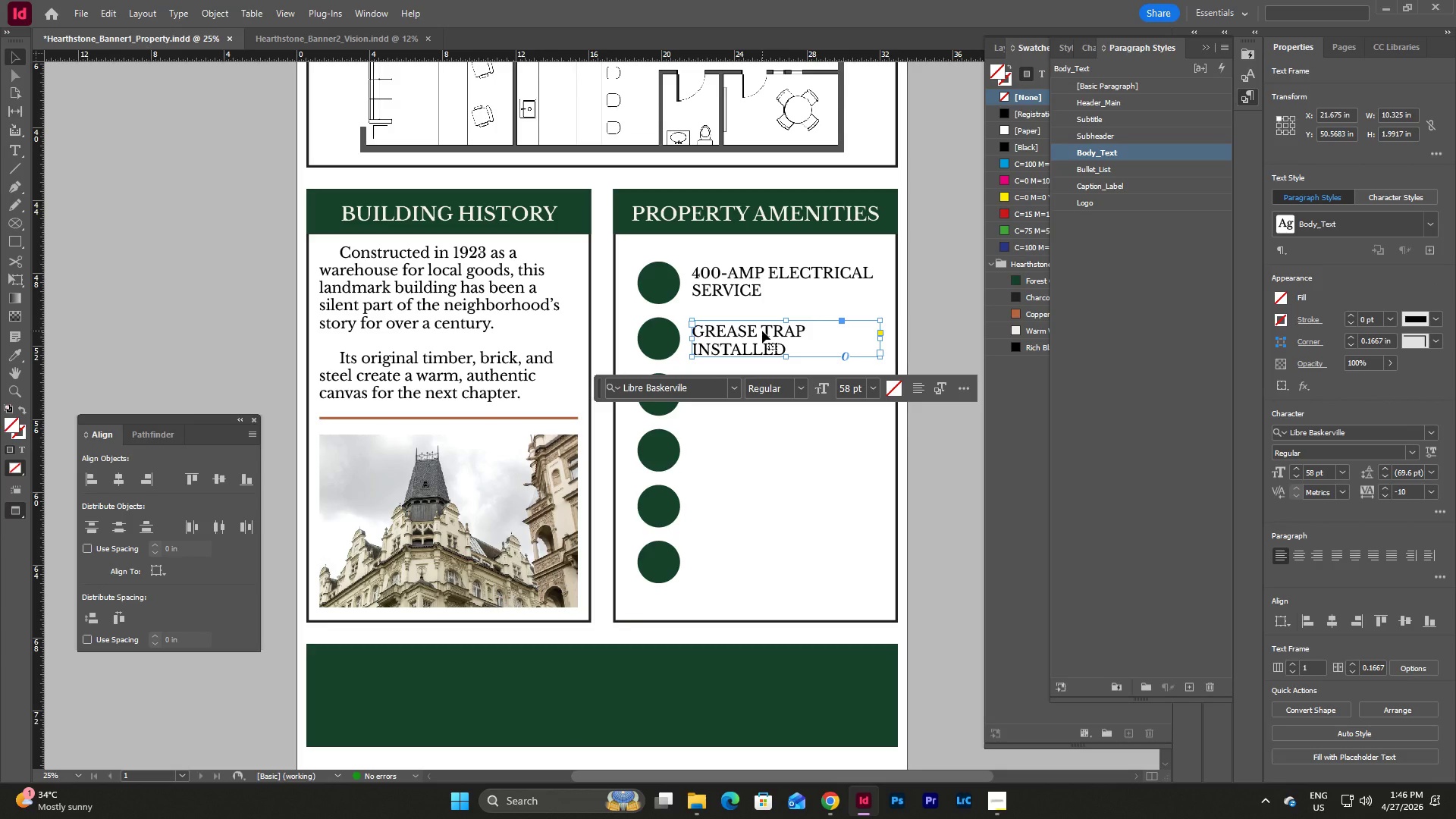 
key(Control+V)
 